 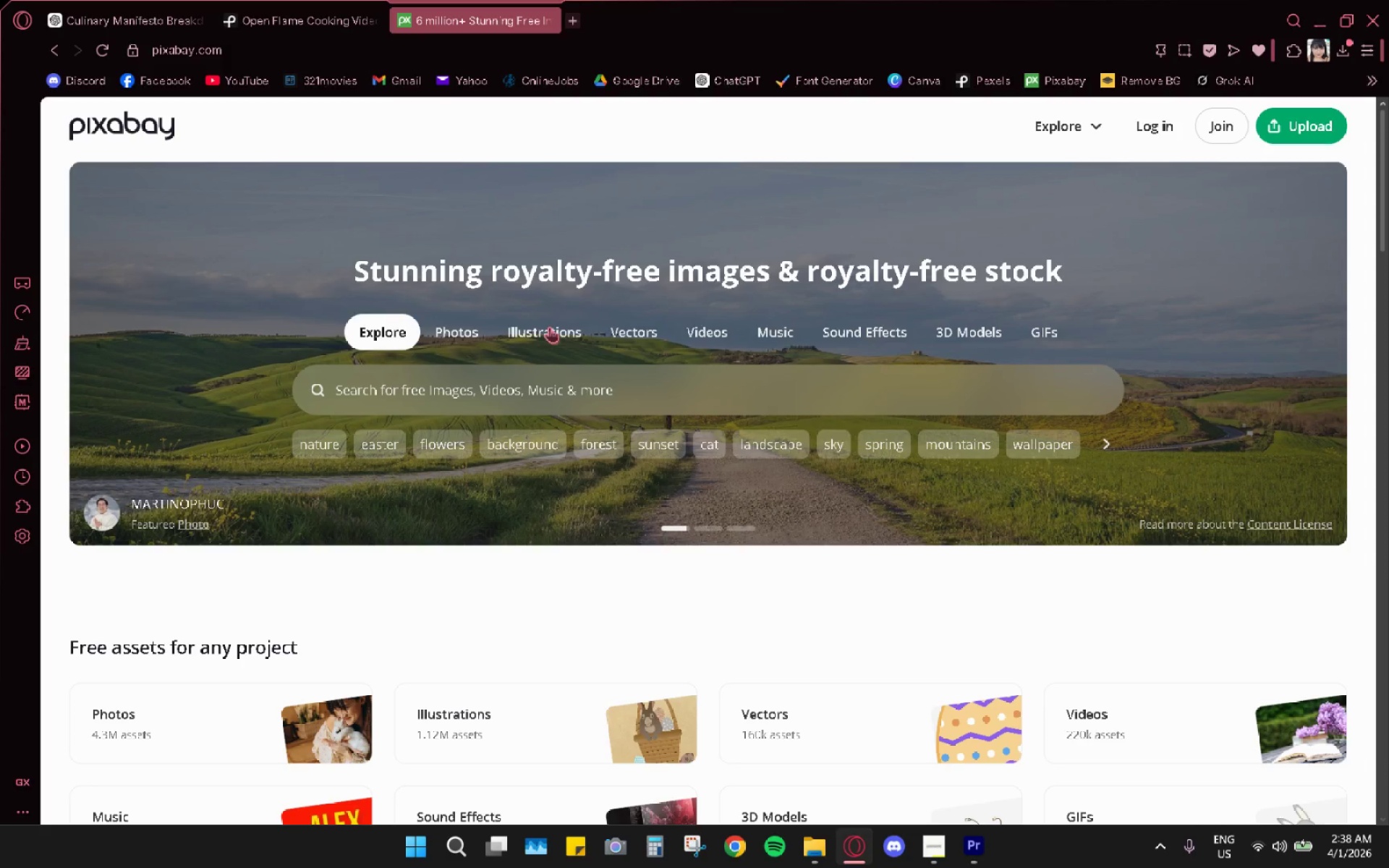 
left_click([306, 13])
 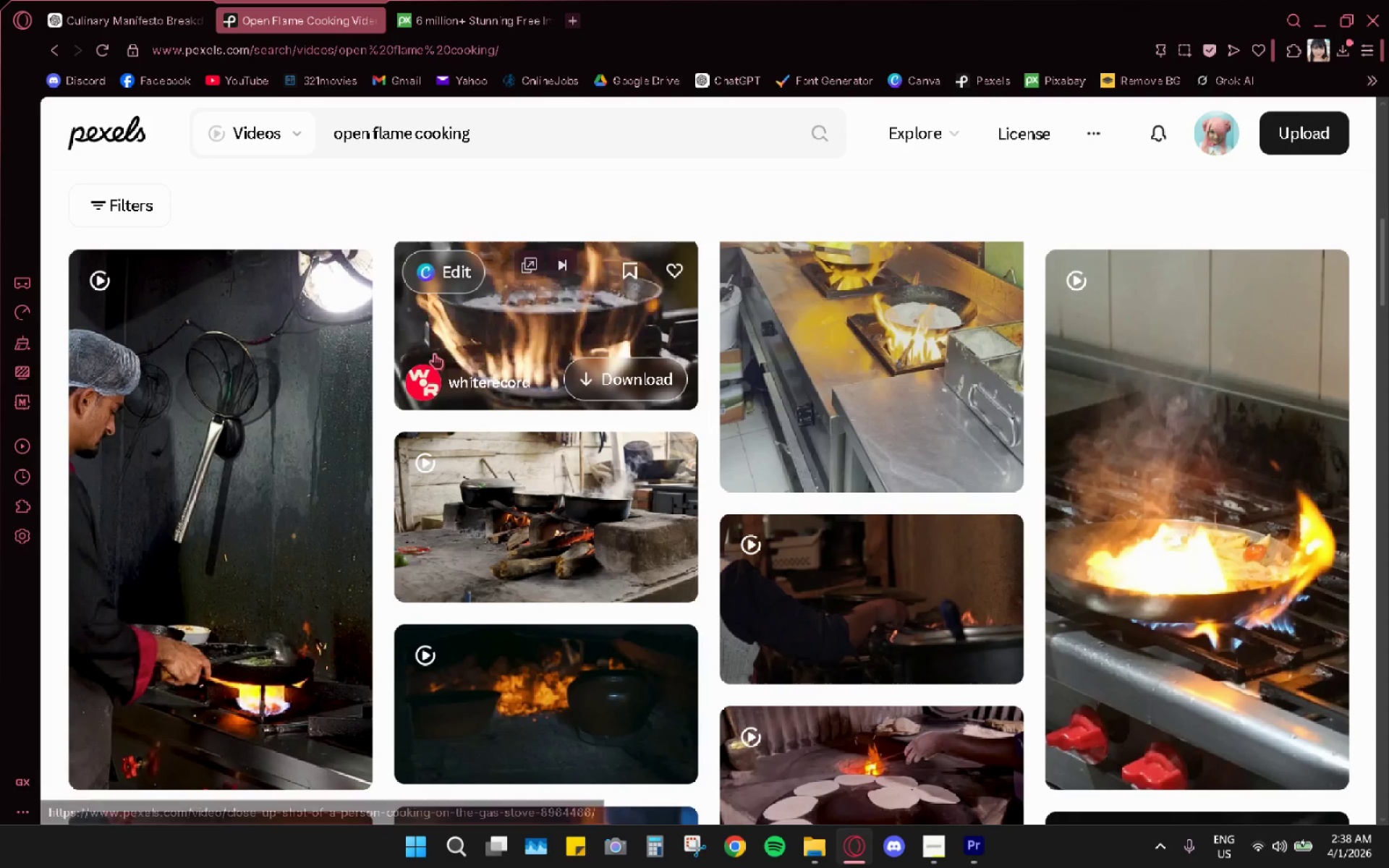 
scroll: coordinate [474, 441], scroll_direction: up, amount: 17.0
 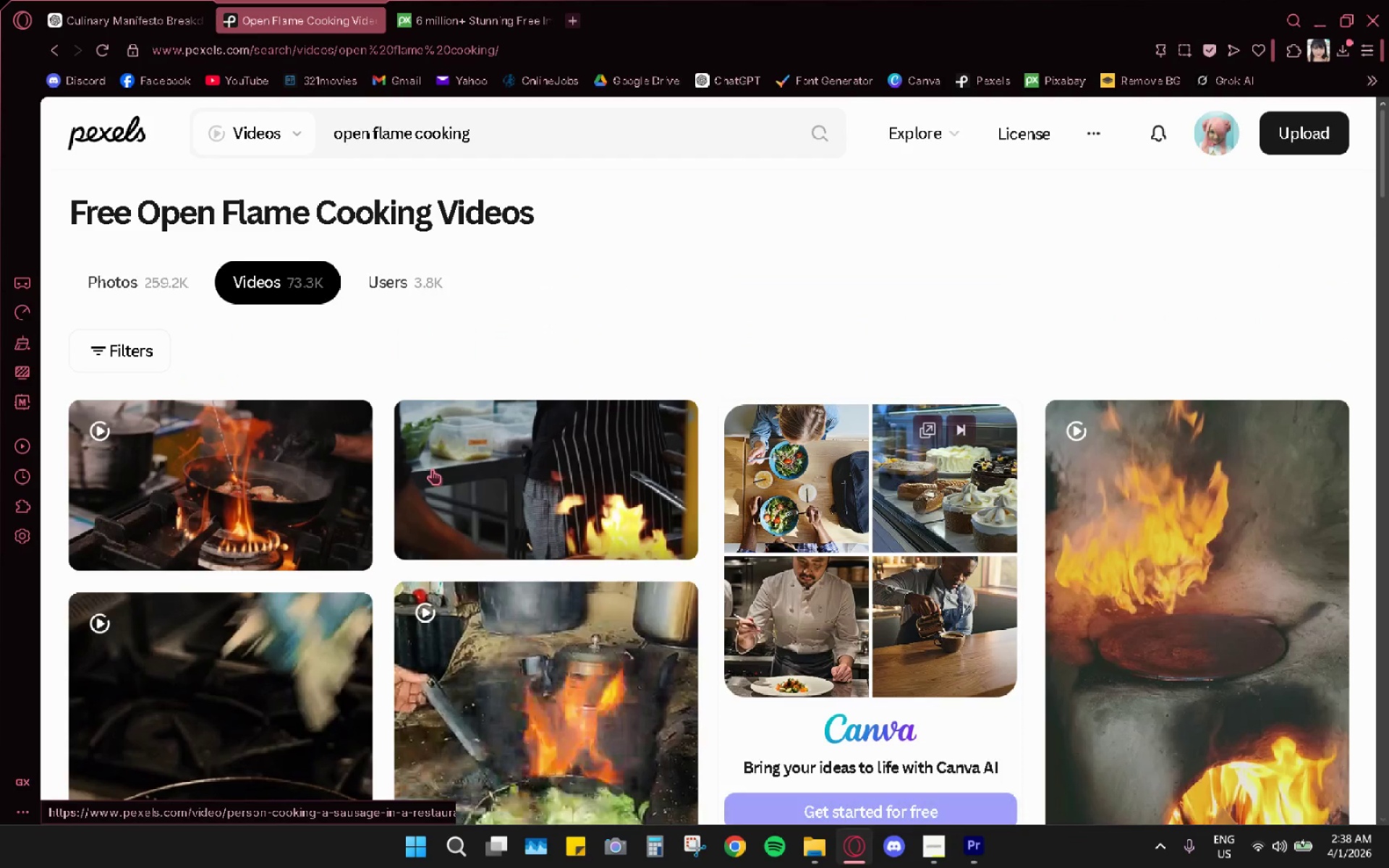 
mouse_move([243, 472])
 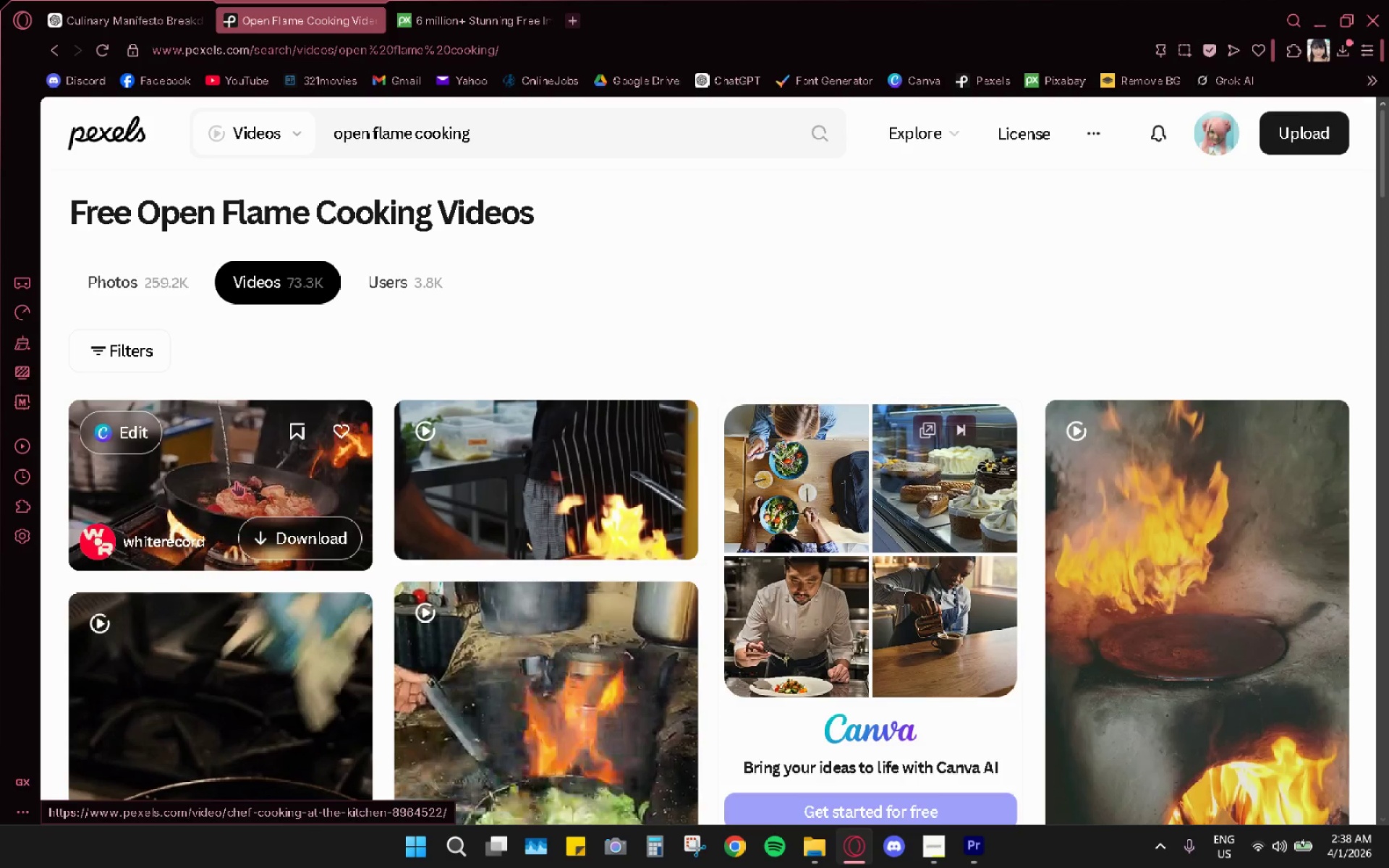 
left_click([270, 544])
 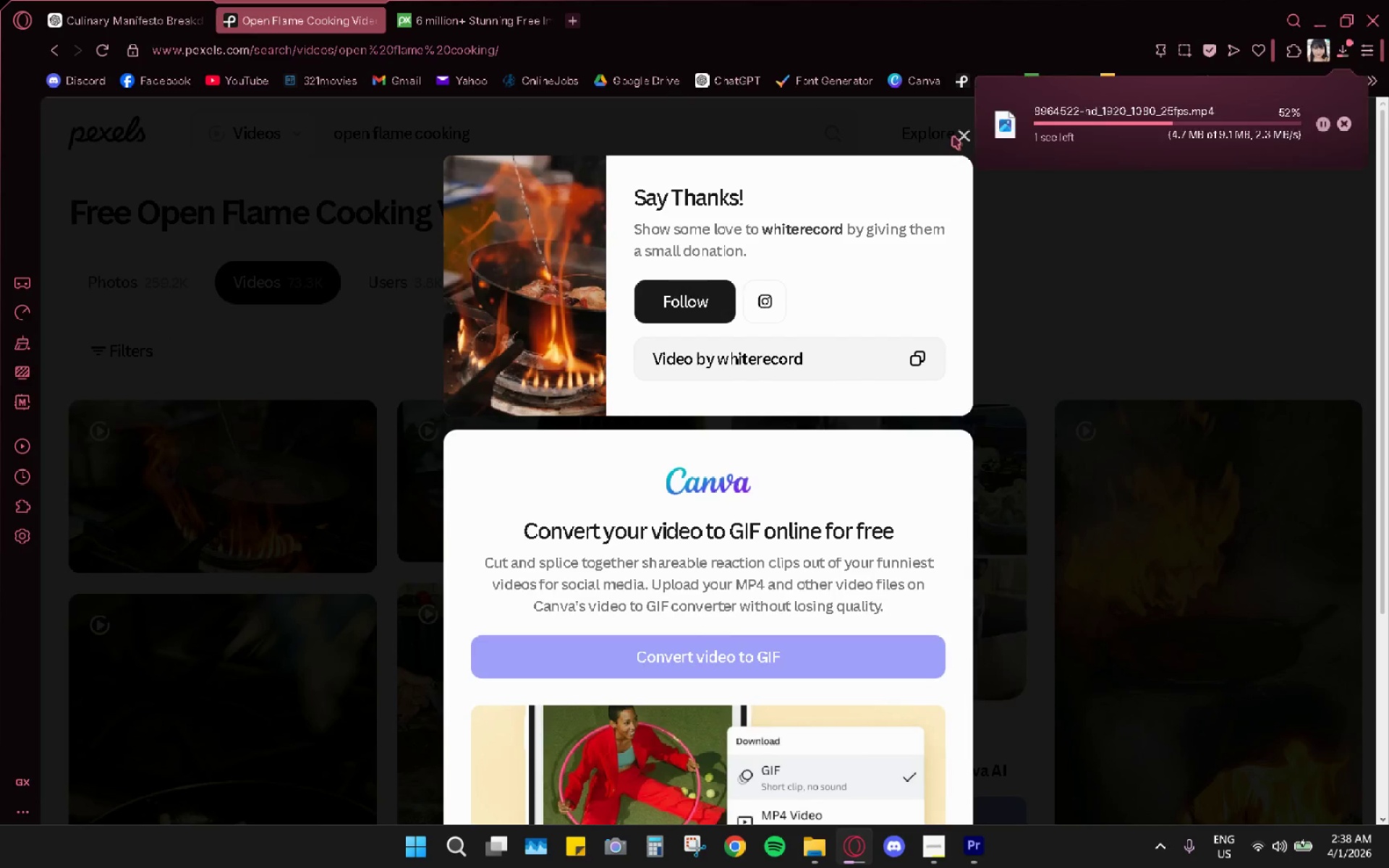 
left_click([968, 132])
 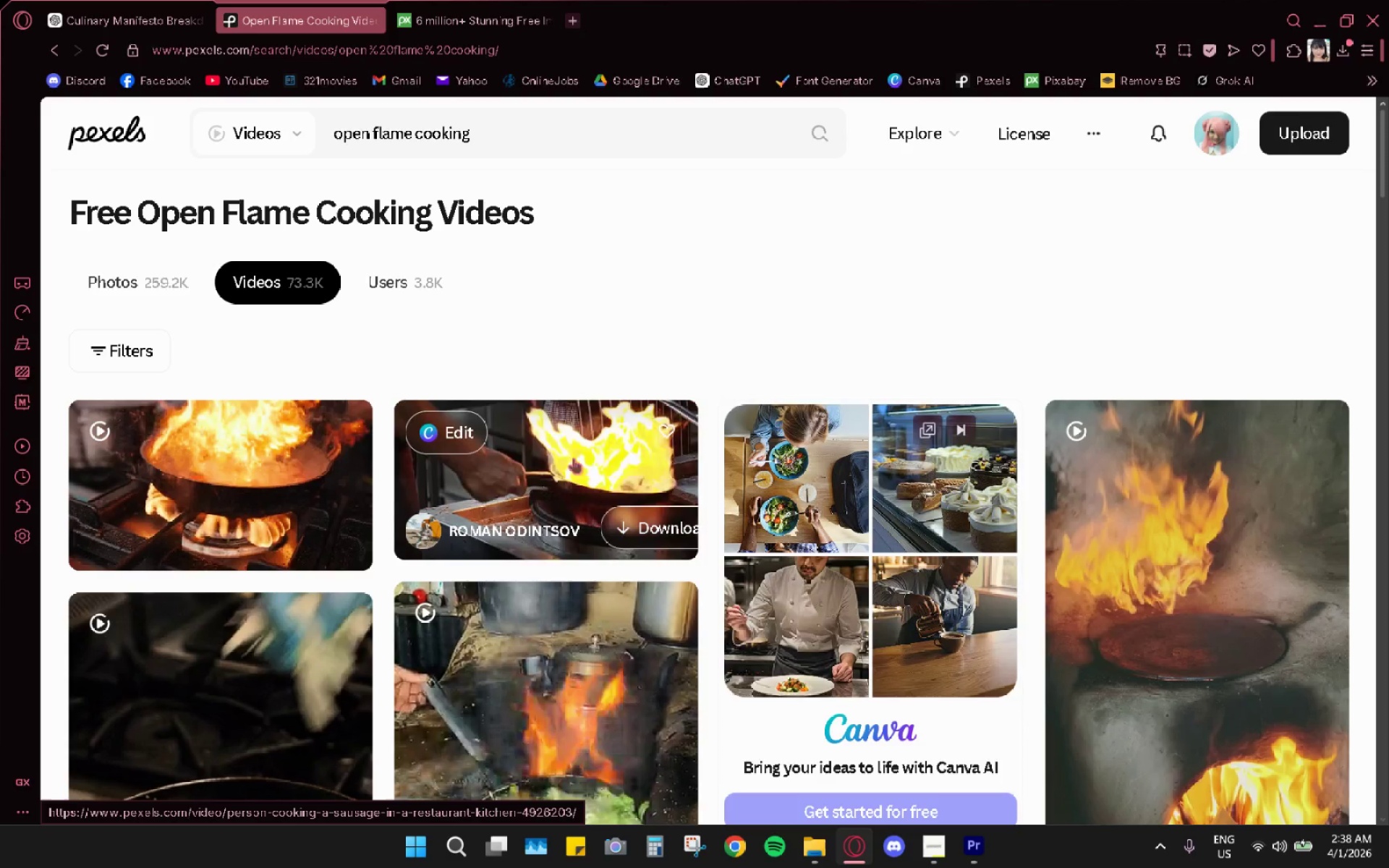 
wait(7.19)
 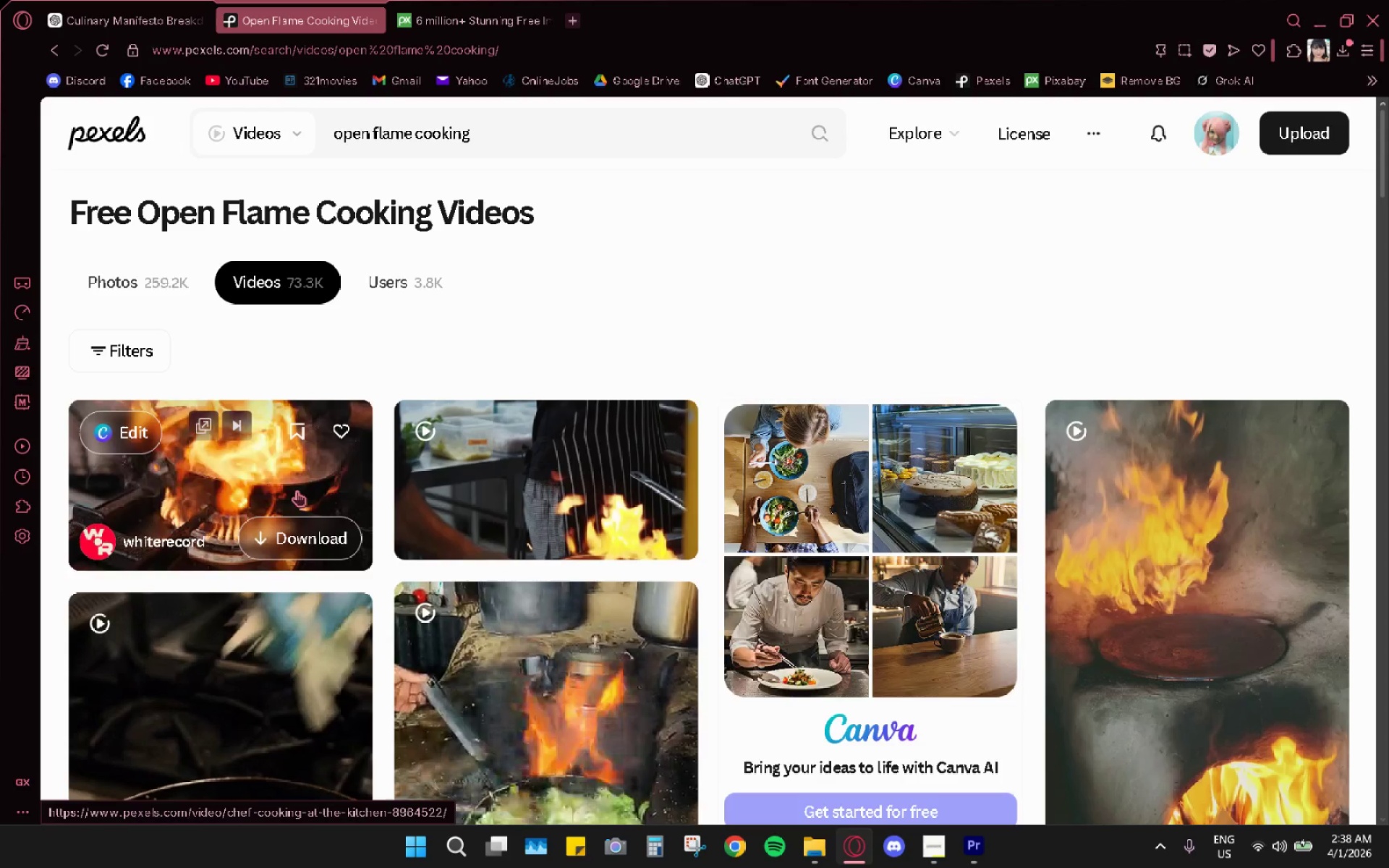 
scroll: coordinate [590, 558], scroll_direction: down, amount: 3.0
 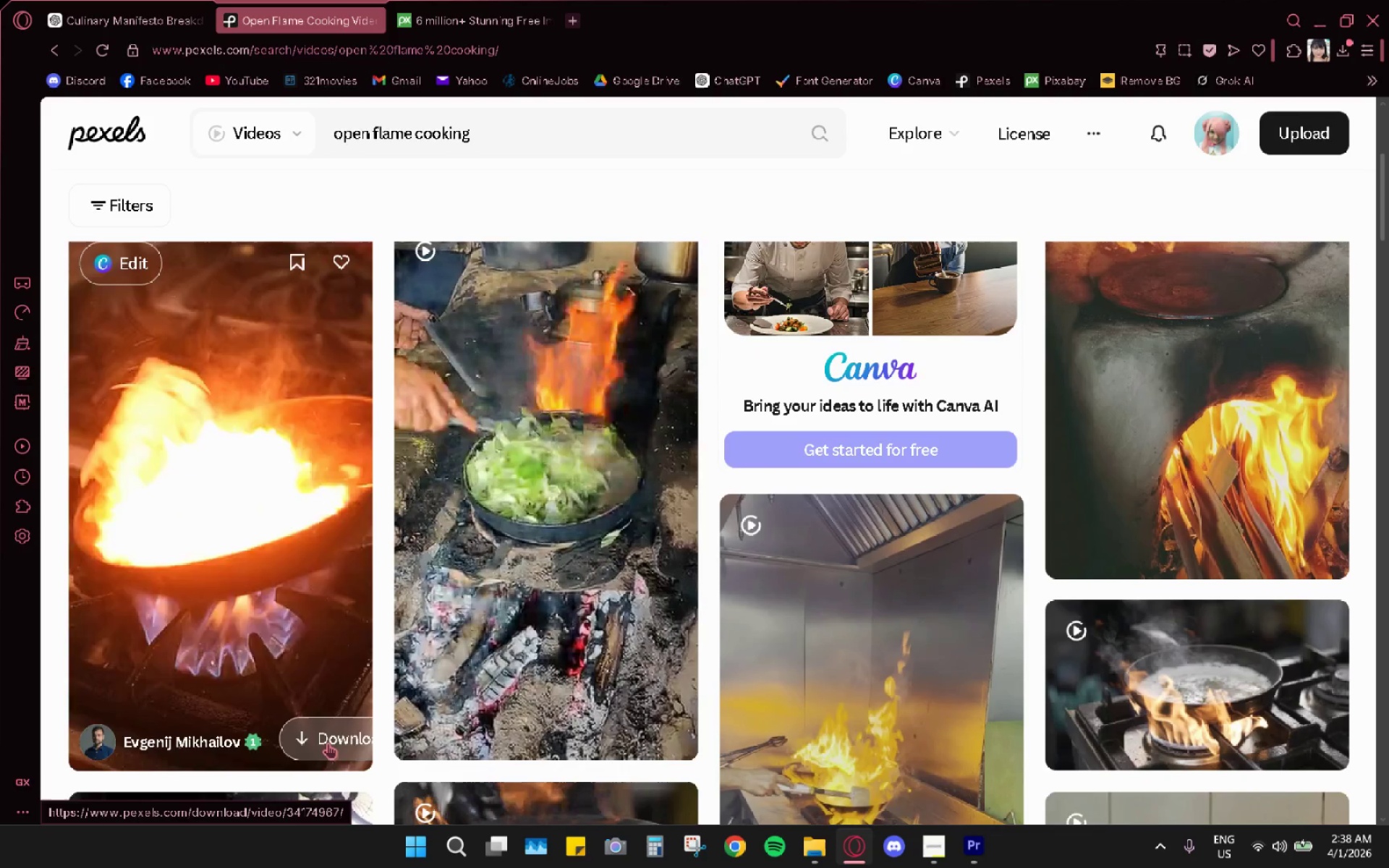 
left_click([328, 741])
 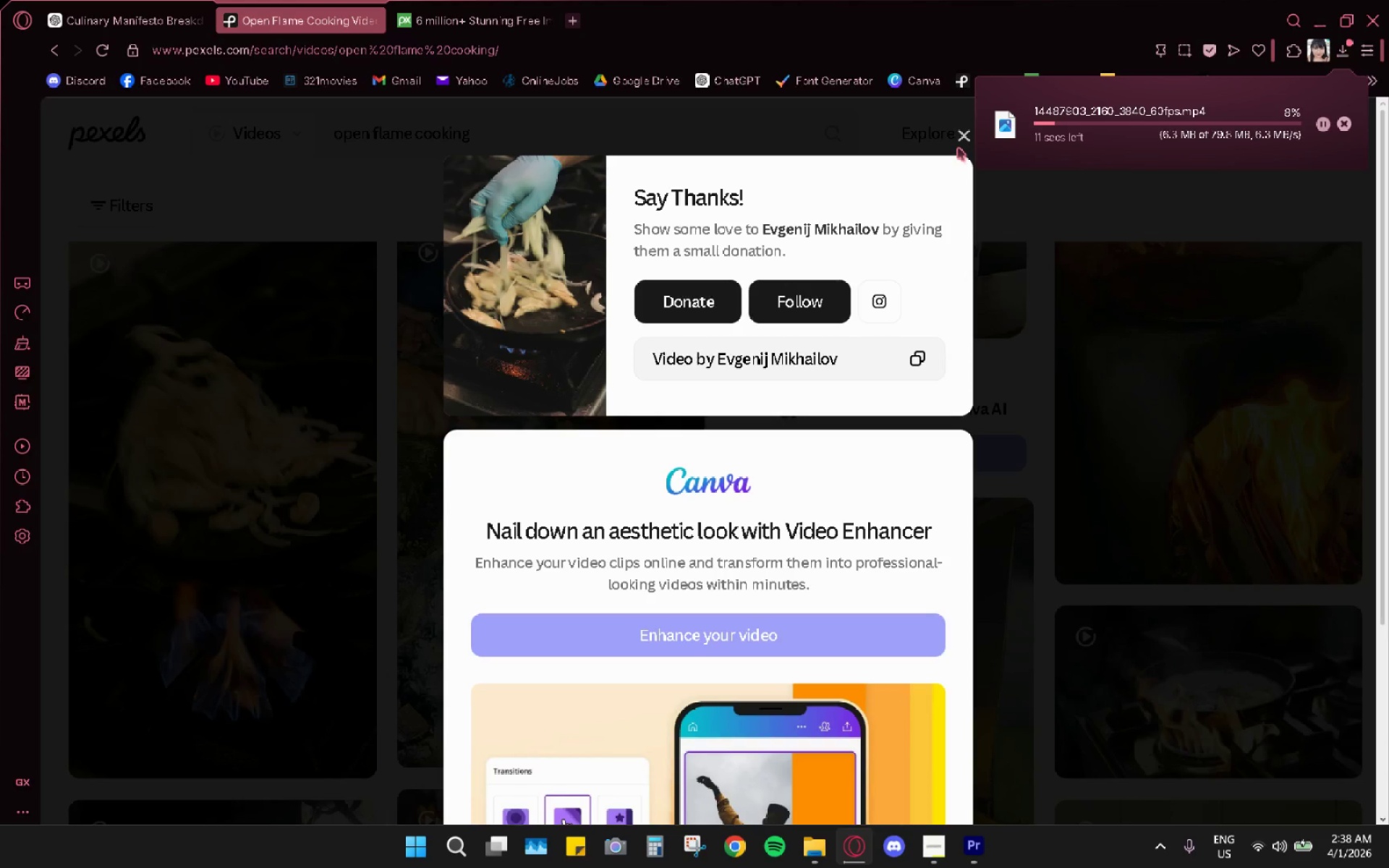 
left_click([958, 143])
 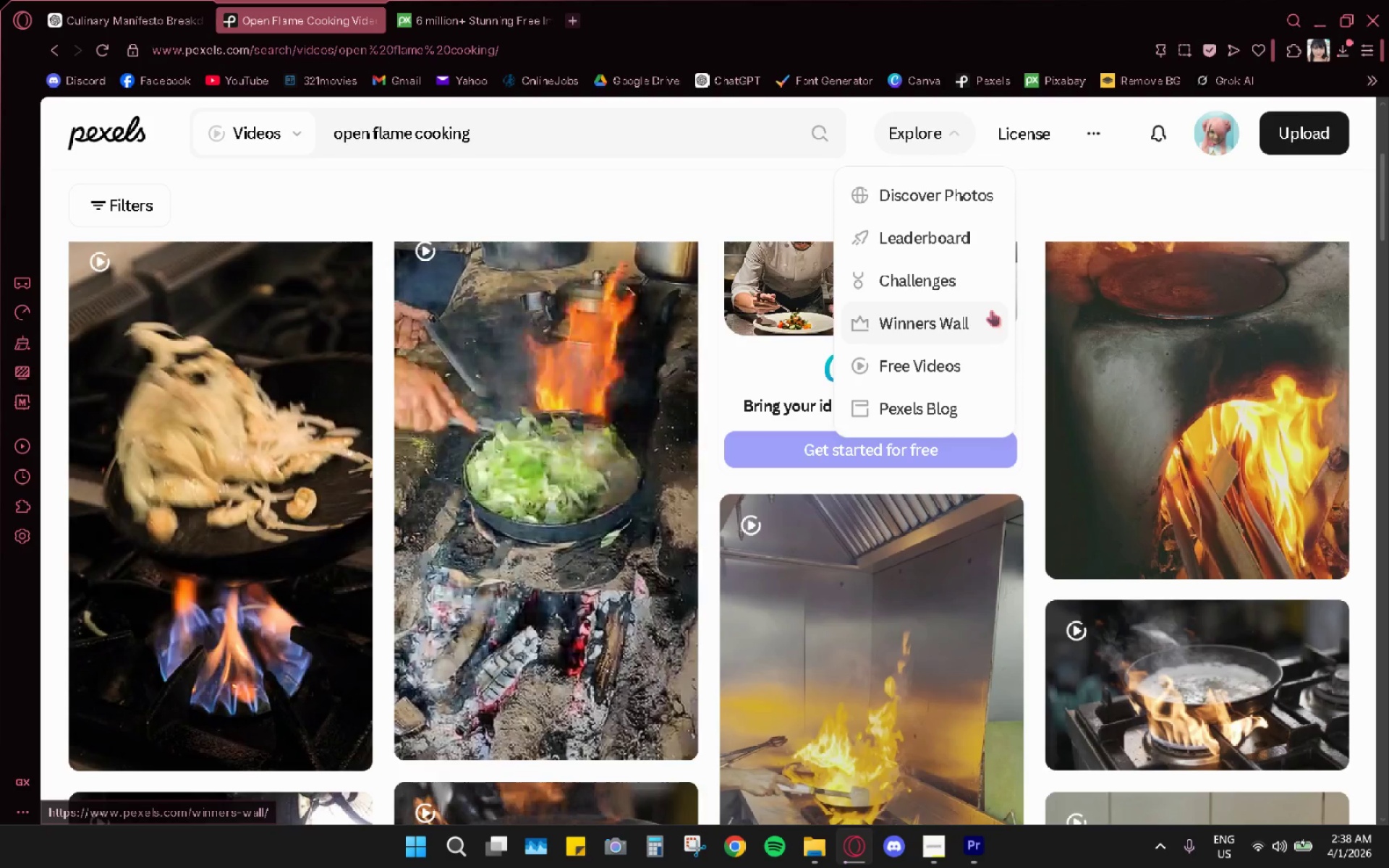 
scroll: coordinate [322, 490], scroll_direction: down, amount: 10.0
 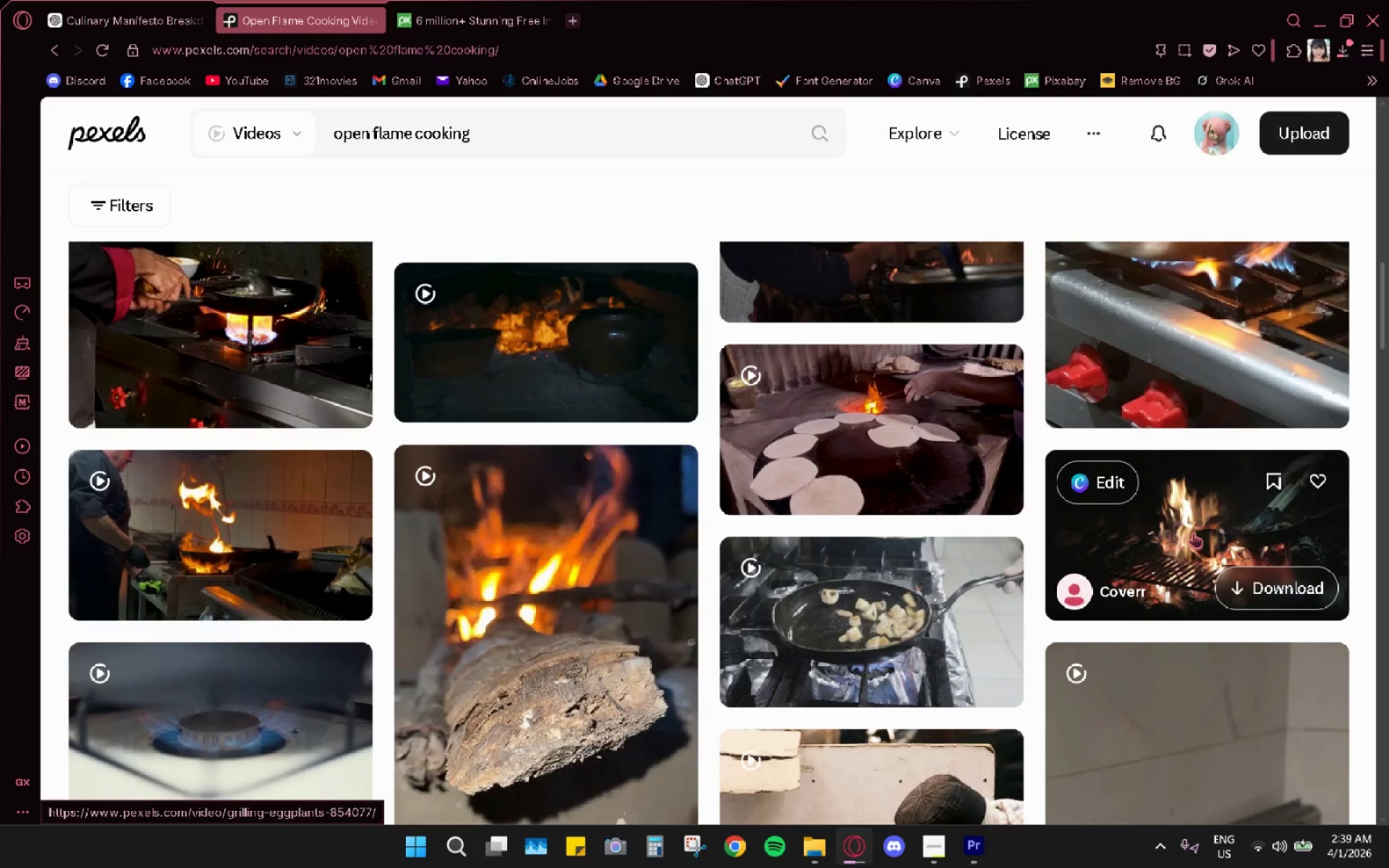 
scroll: coordinate [1193, 532], scroll_direction: up, amount: 1.0
 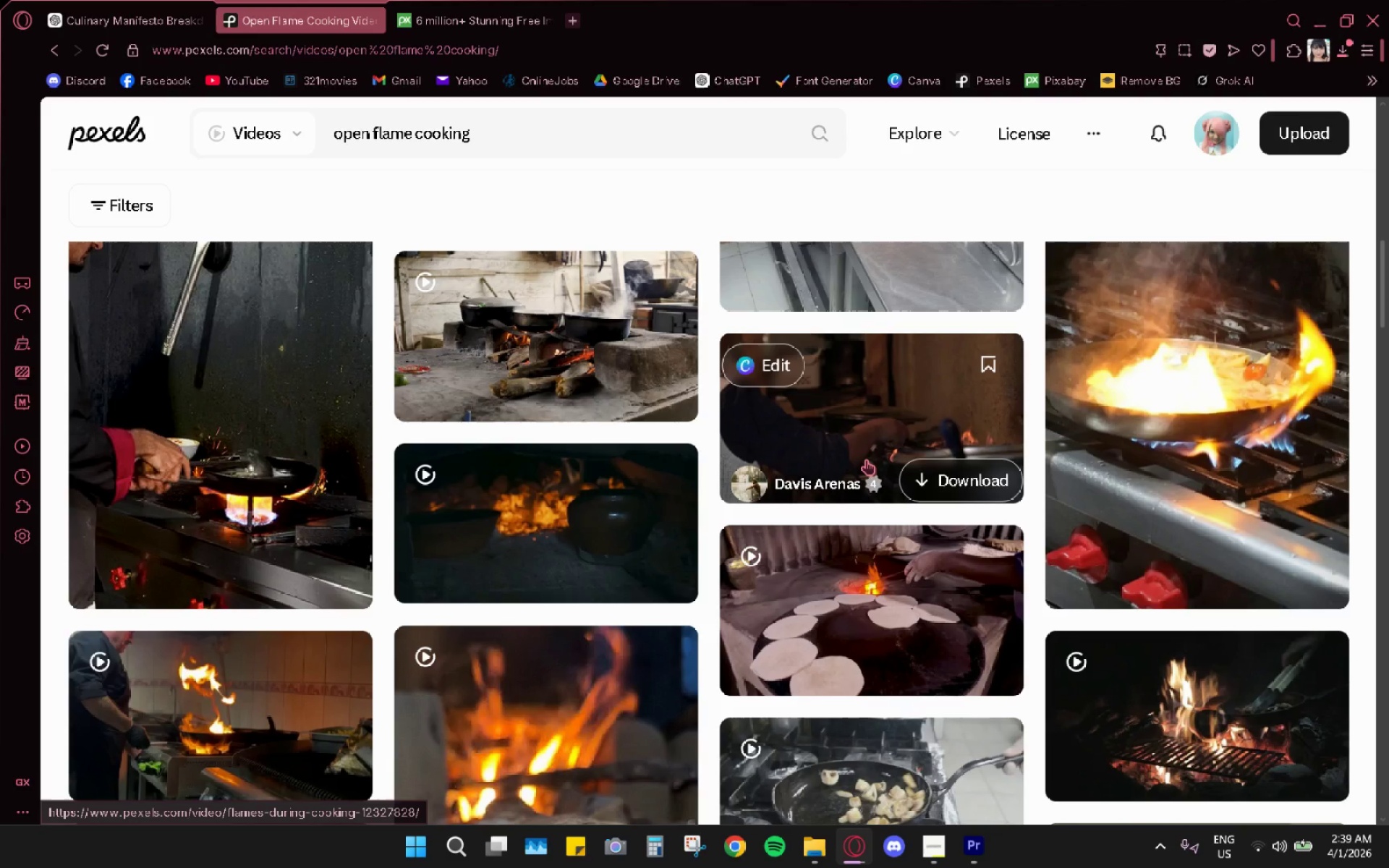 
scroll: coordinate [524, 540], scroll_direction: down, amount: 26.0
 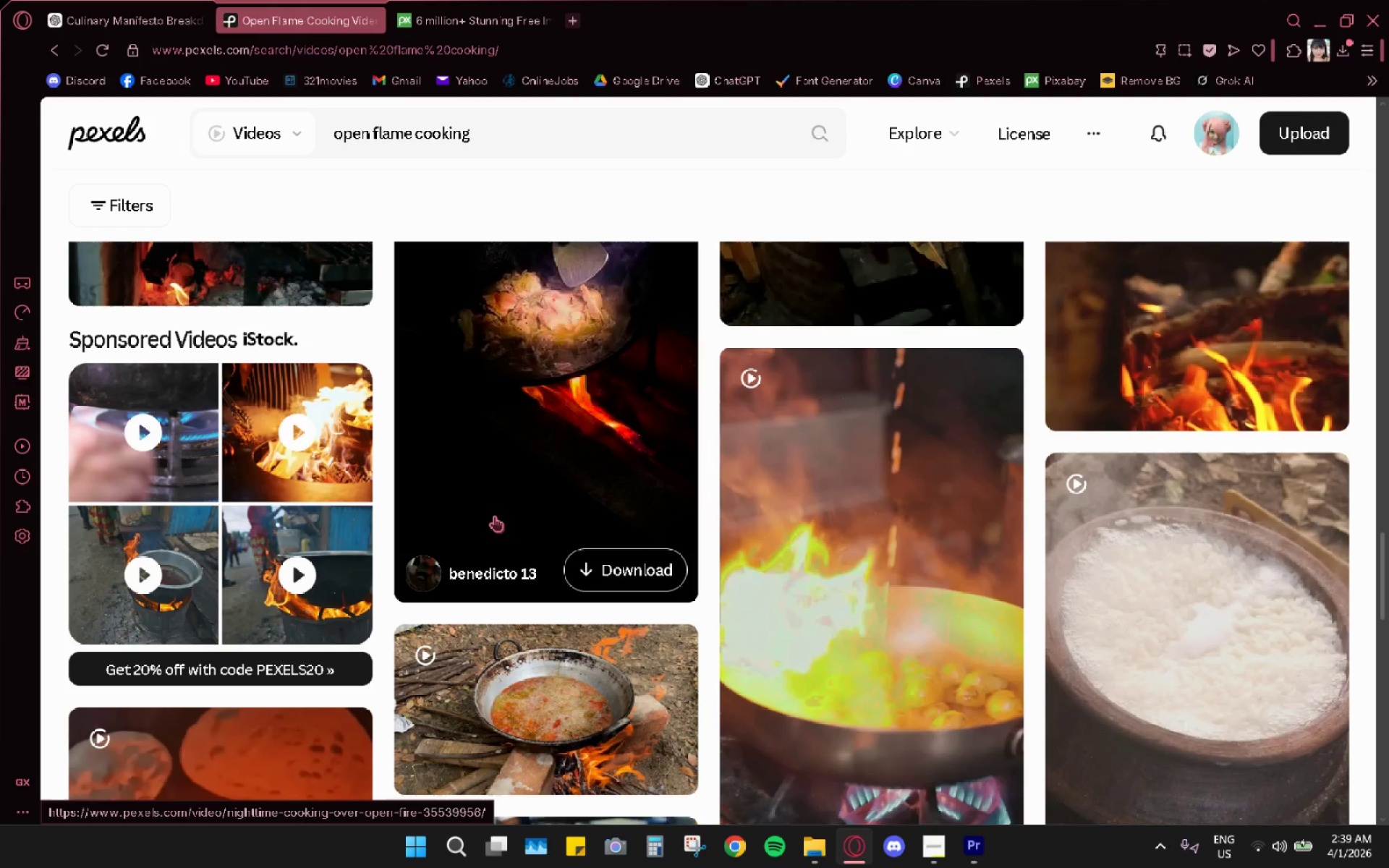 
scroll: coordinate [1108, 503], scroll_direction: up, amount: 5.0
 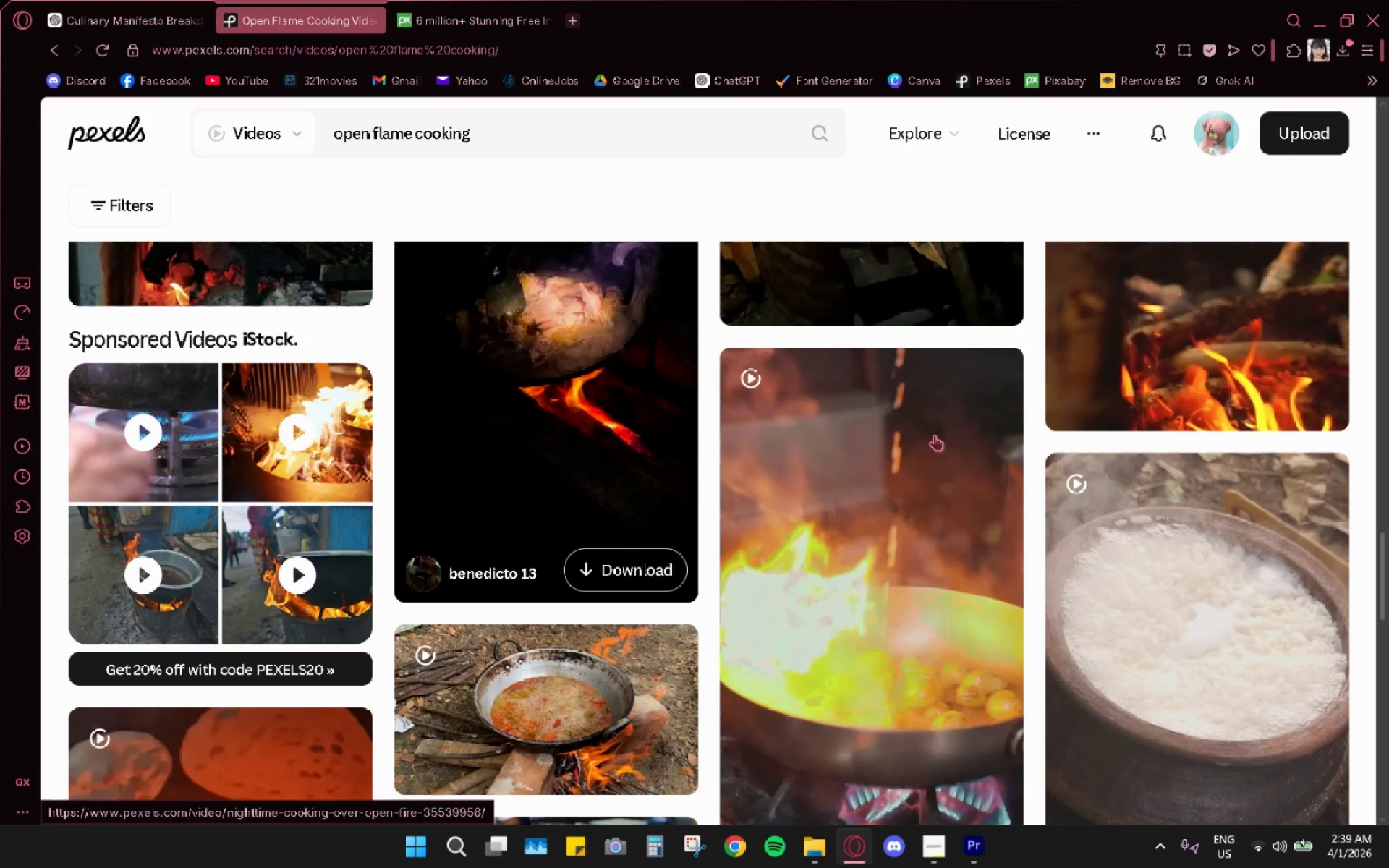 
scroll: coordinate [739, 606], scroll_direction: down, amount: 3.0
 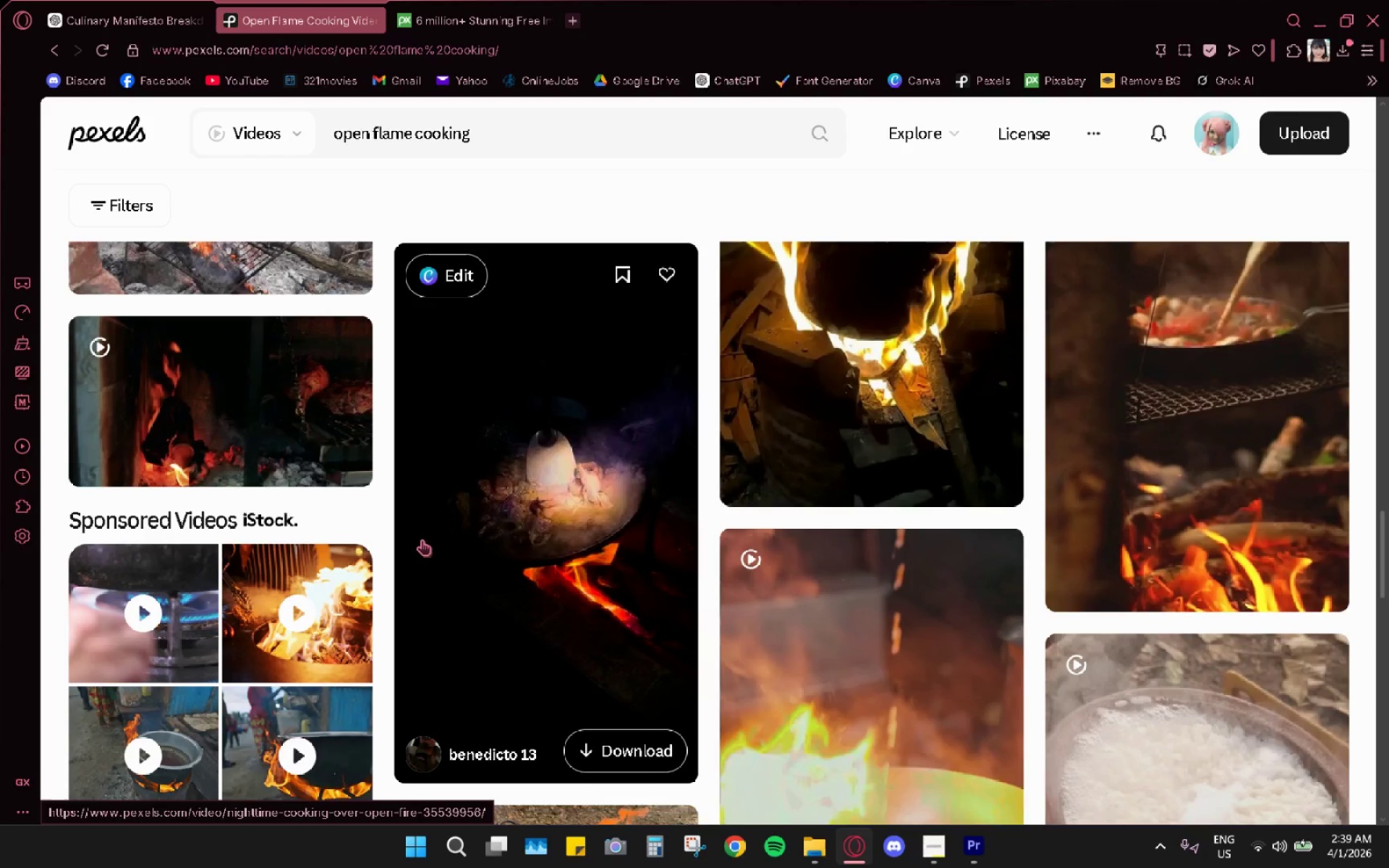 
scroll: coordinate [433, 485], scroll_direction: none, amount: 0.0
 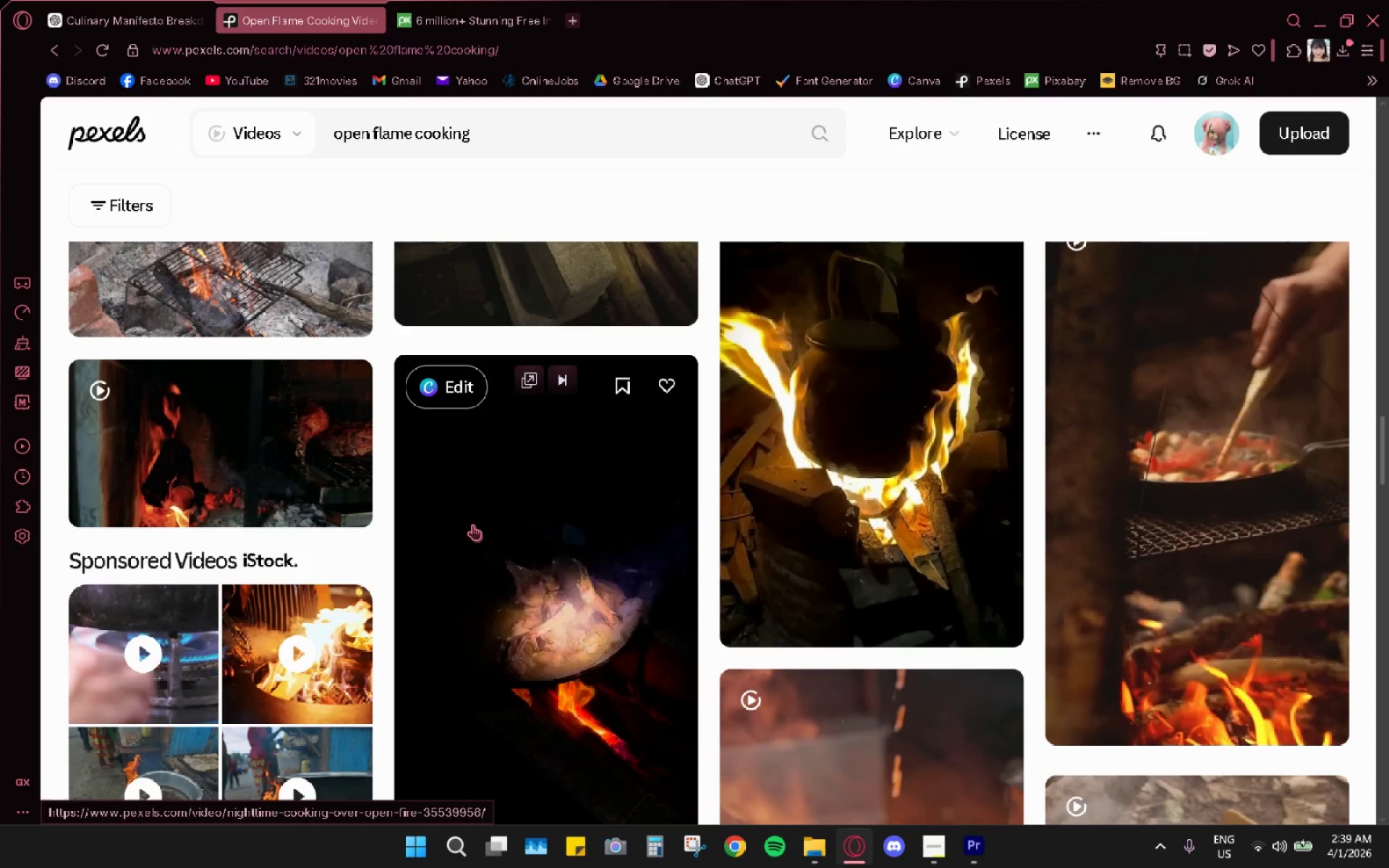 
scroll: coordinate [315, 505], scroll_direction: up, amount: 5.0
 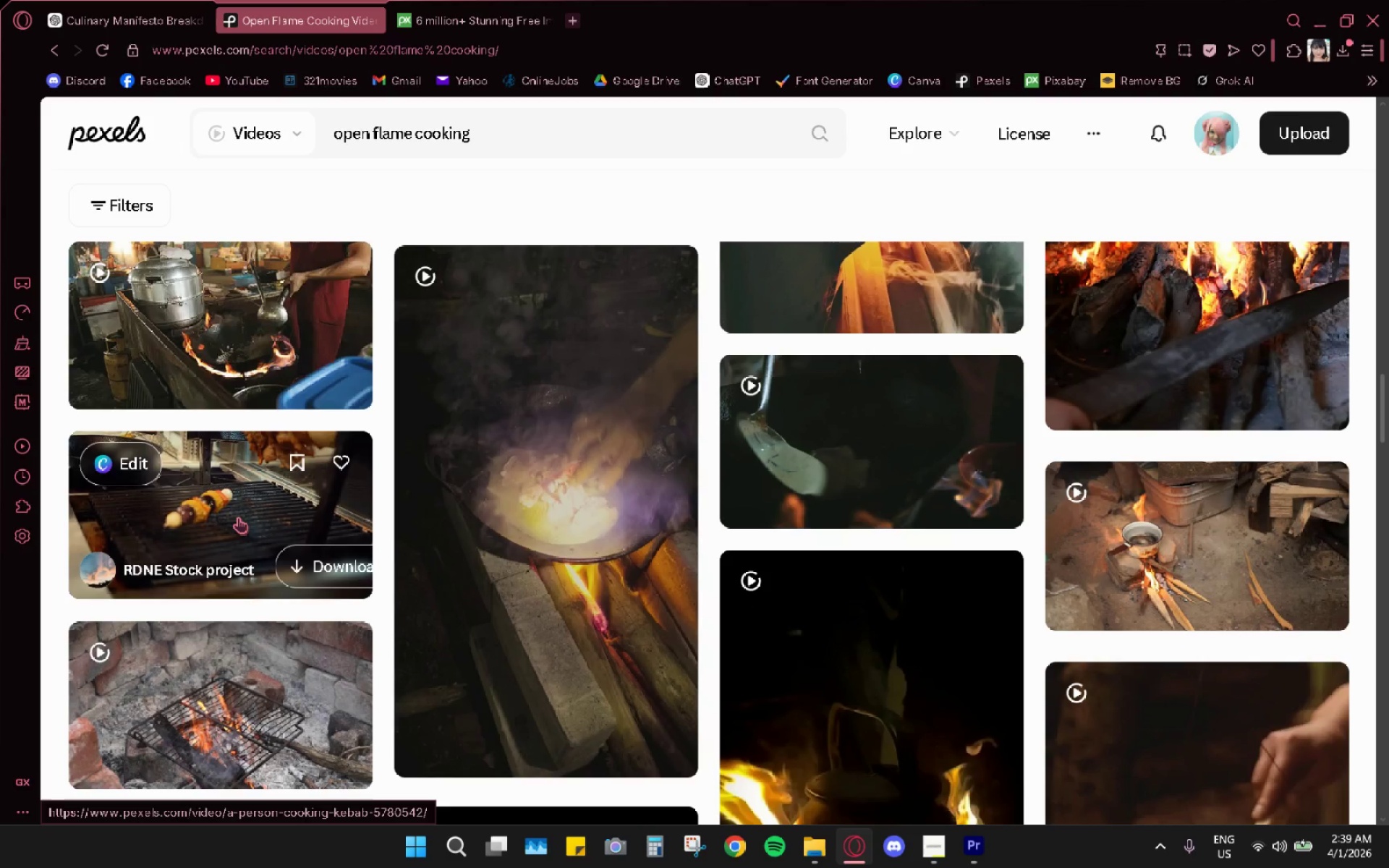 
wait(5.8)
 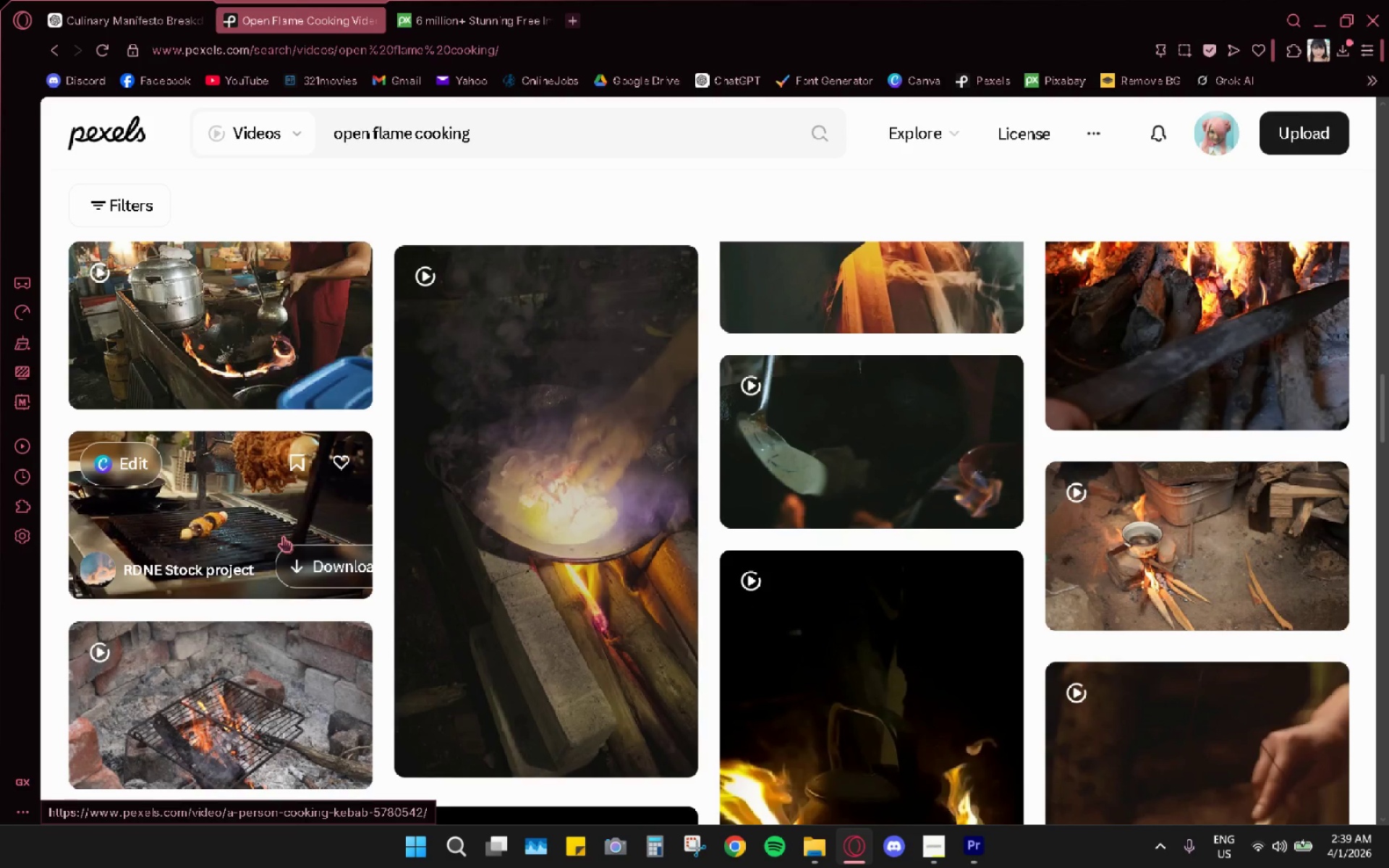 
left_click([238, 517])
 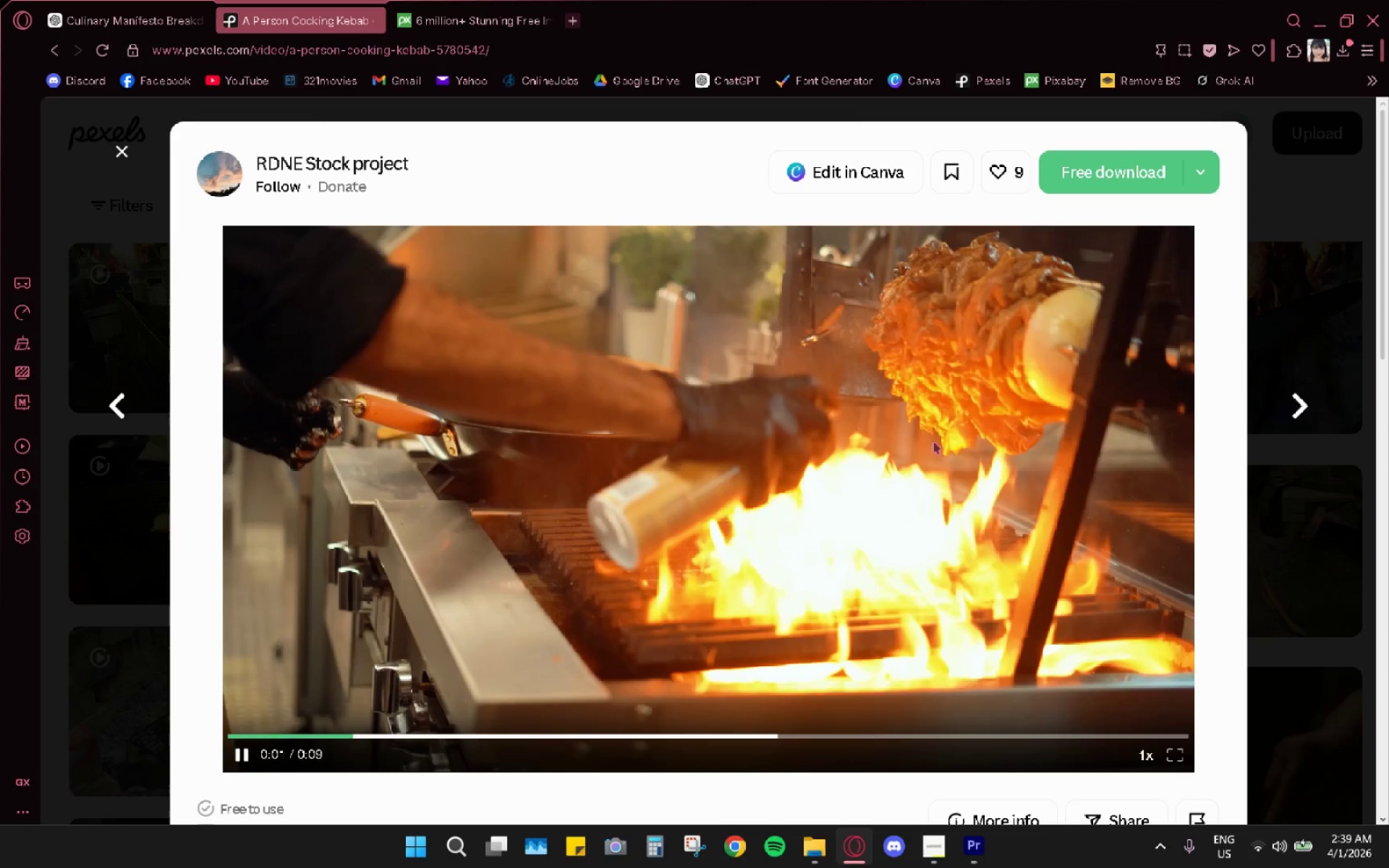 
wait(8.84)
 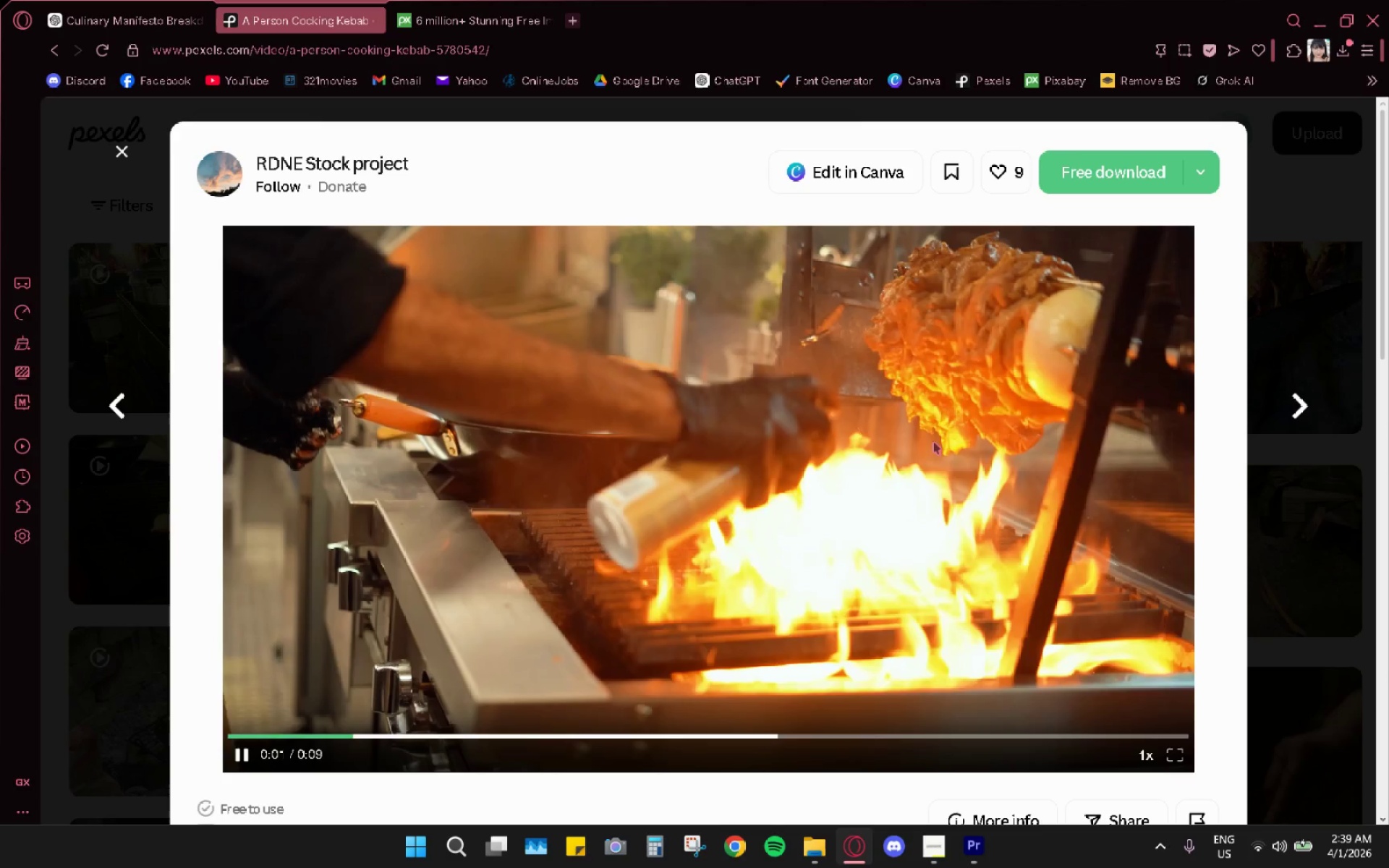 
left_click([1105, 166])
 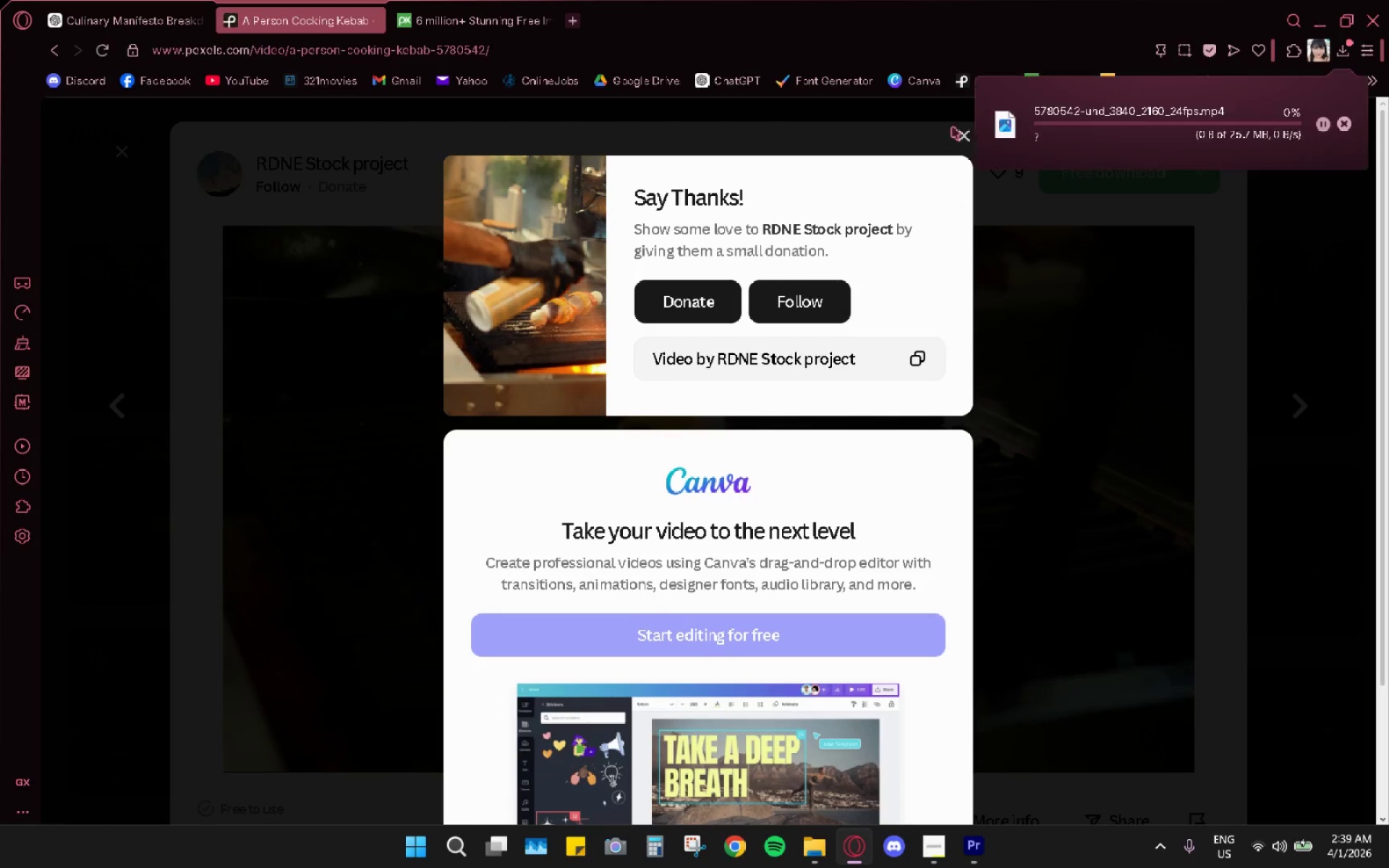 
left_click([963, 130])
 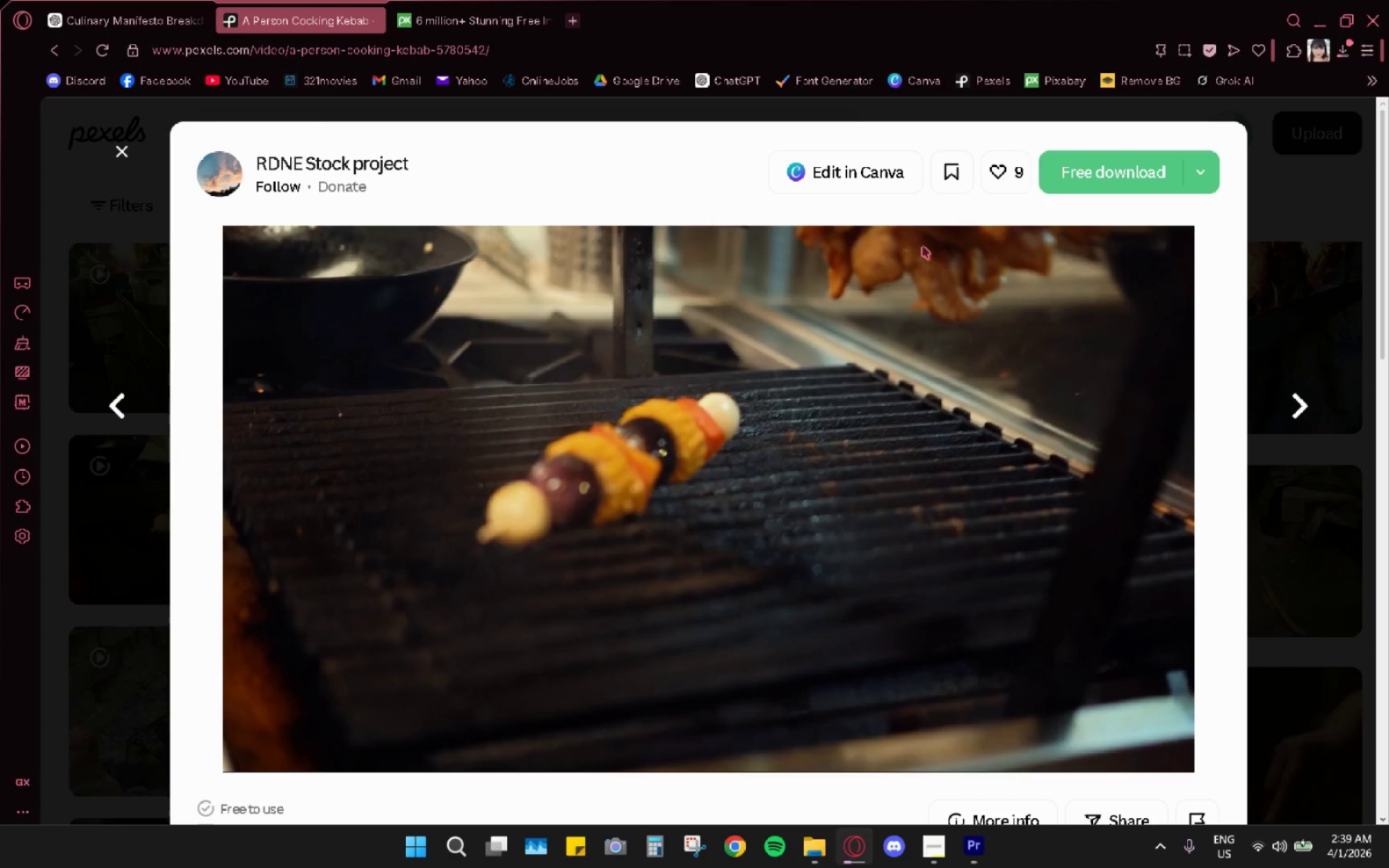 
scroll: coordinate [681, 355], scroll_direction: down, amount: 11.0
 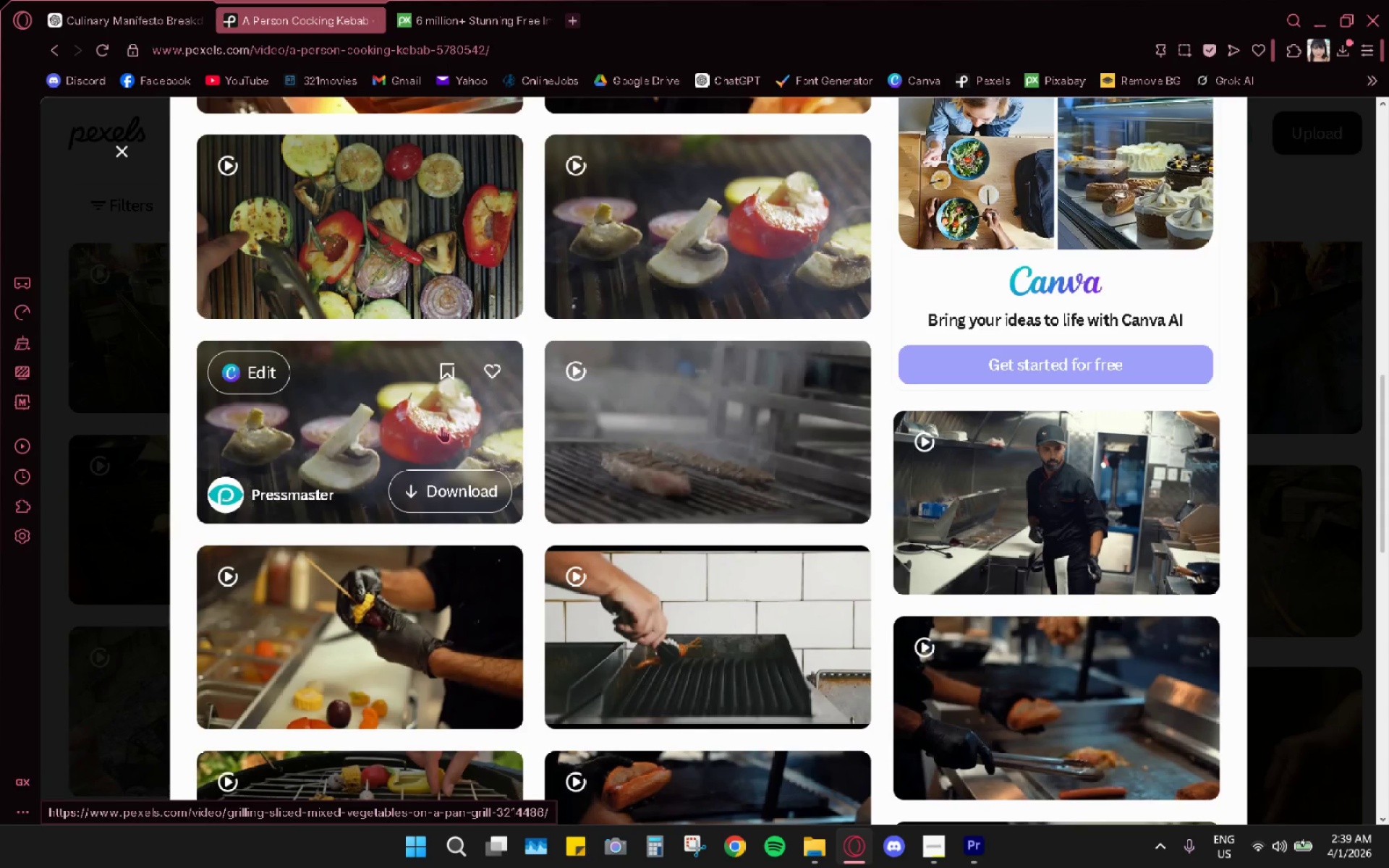 
mouse_move([650, 433])
 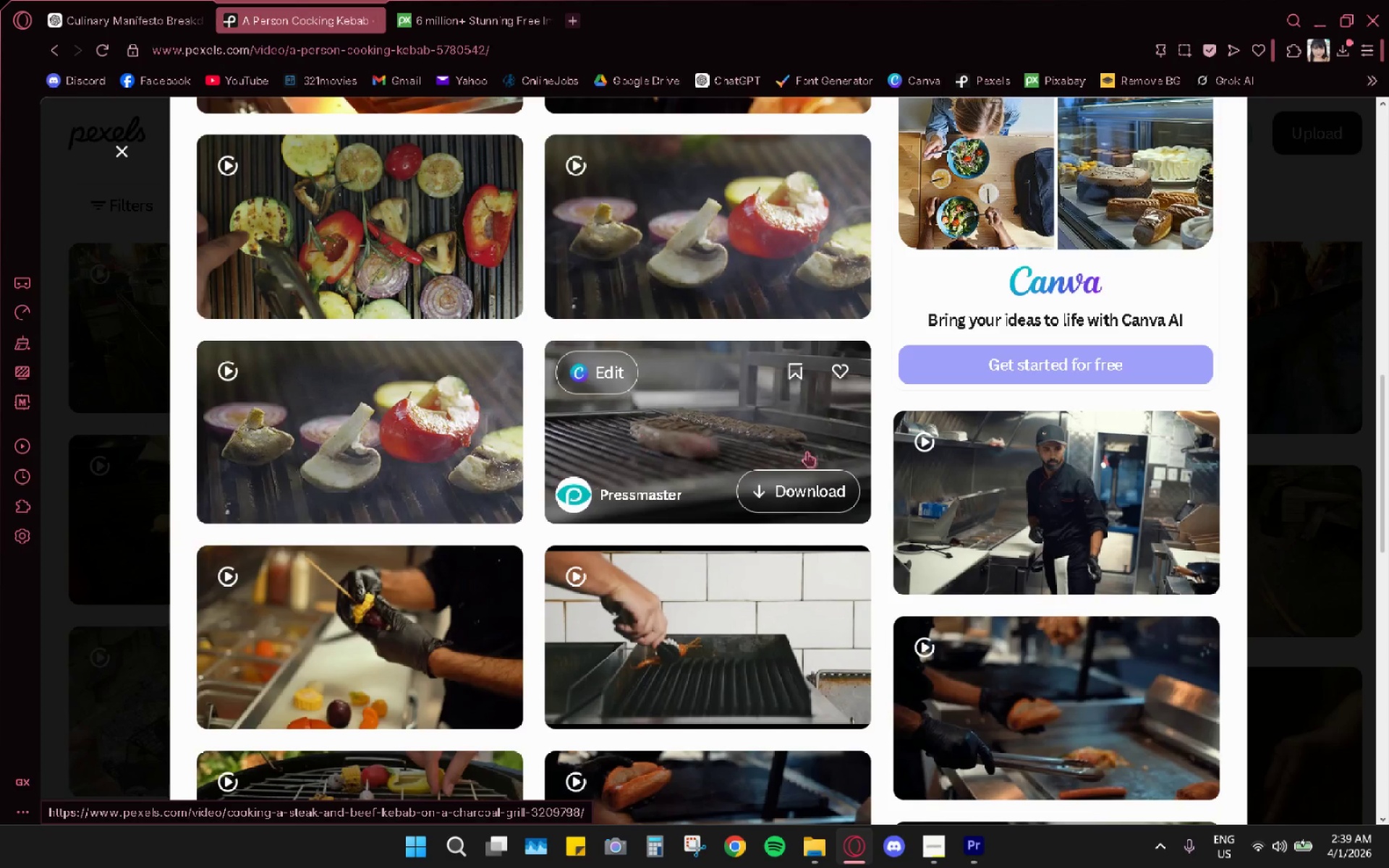 
mouse_move([1006, 498])
 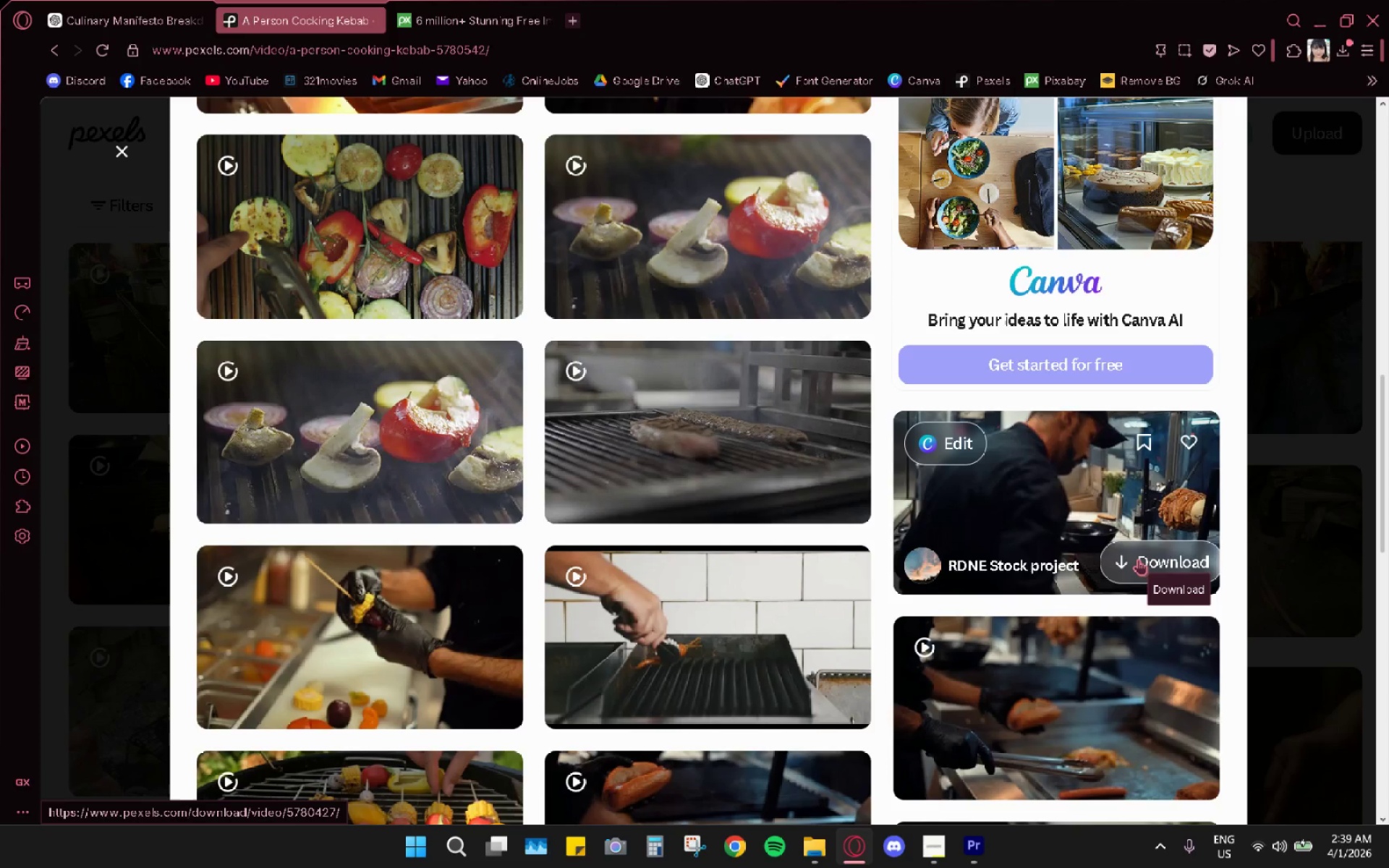 
left_click([1138, 559])
 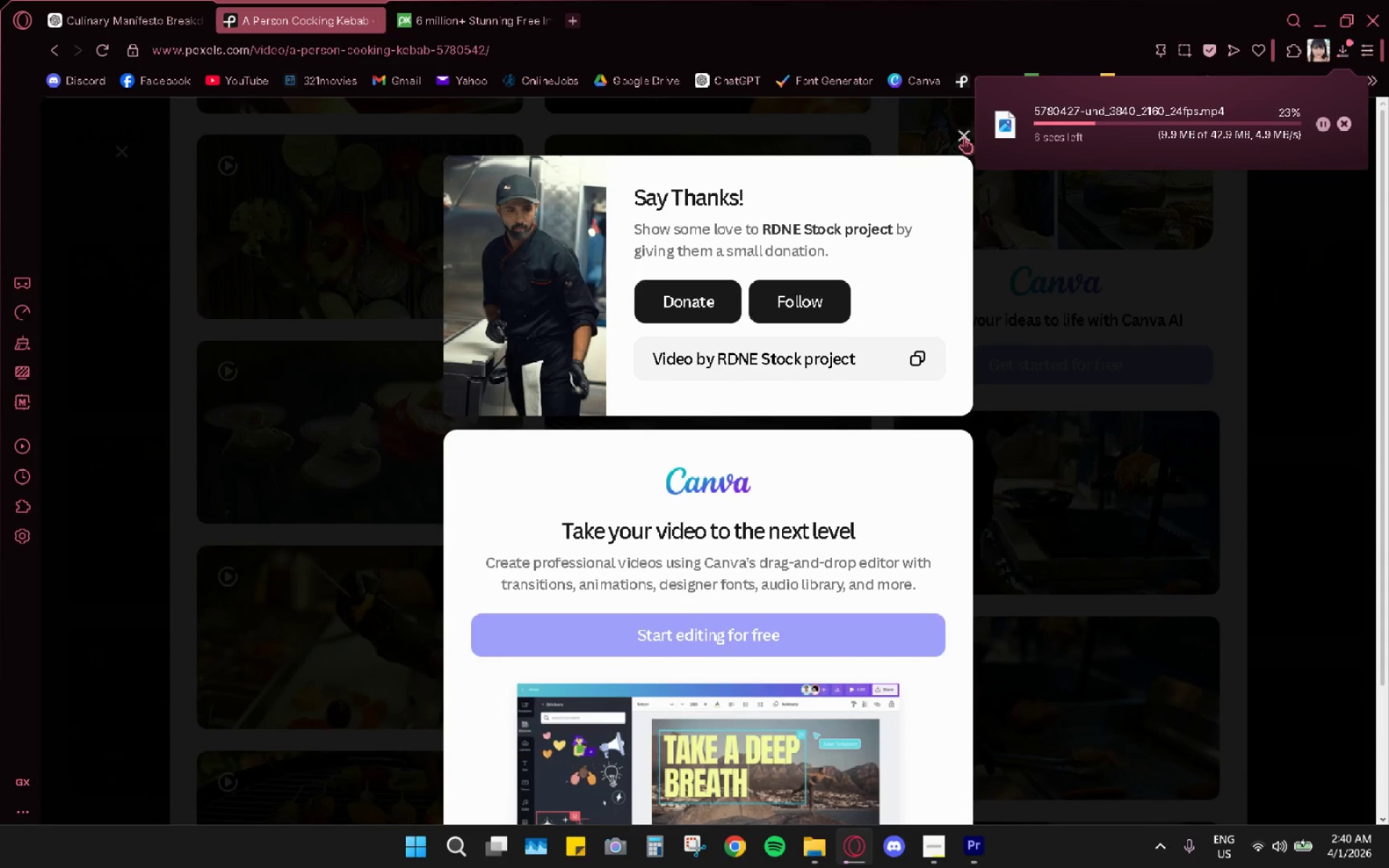 
scroll: coordinate [1176, 584], scroll_direction: down, amount: 4.0
 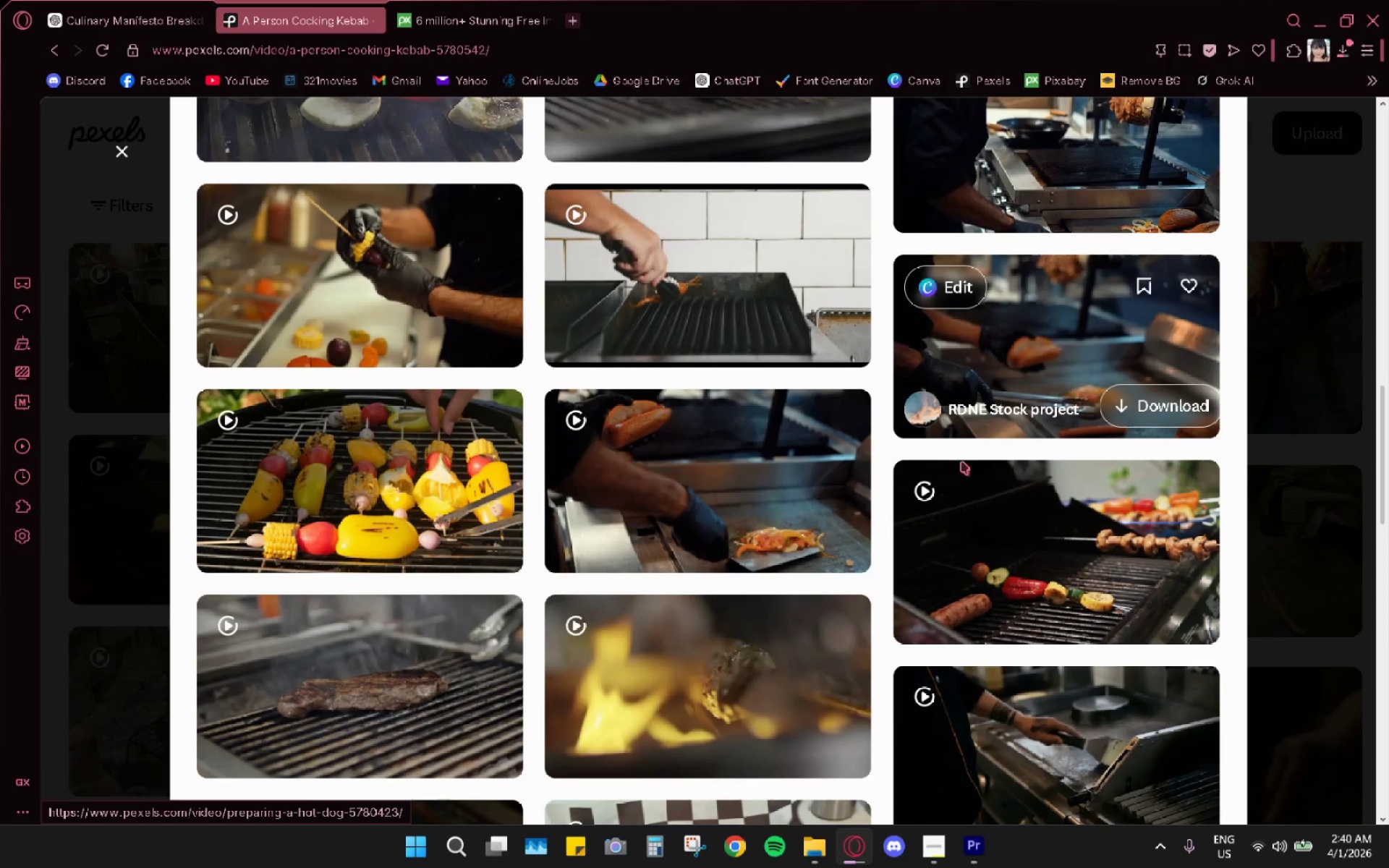 
mouse_move([1040, 357])
 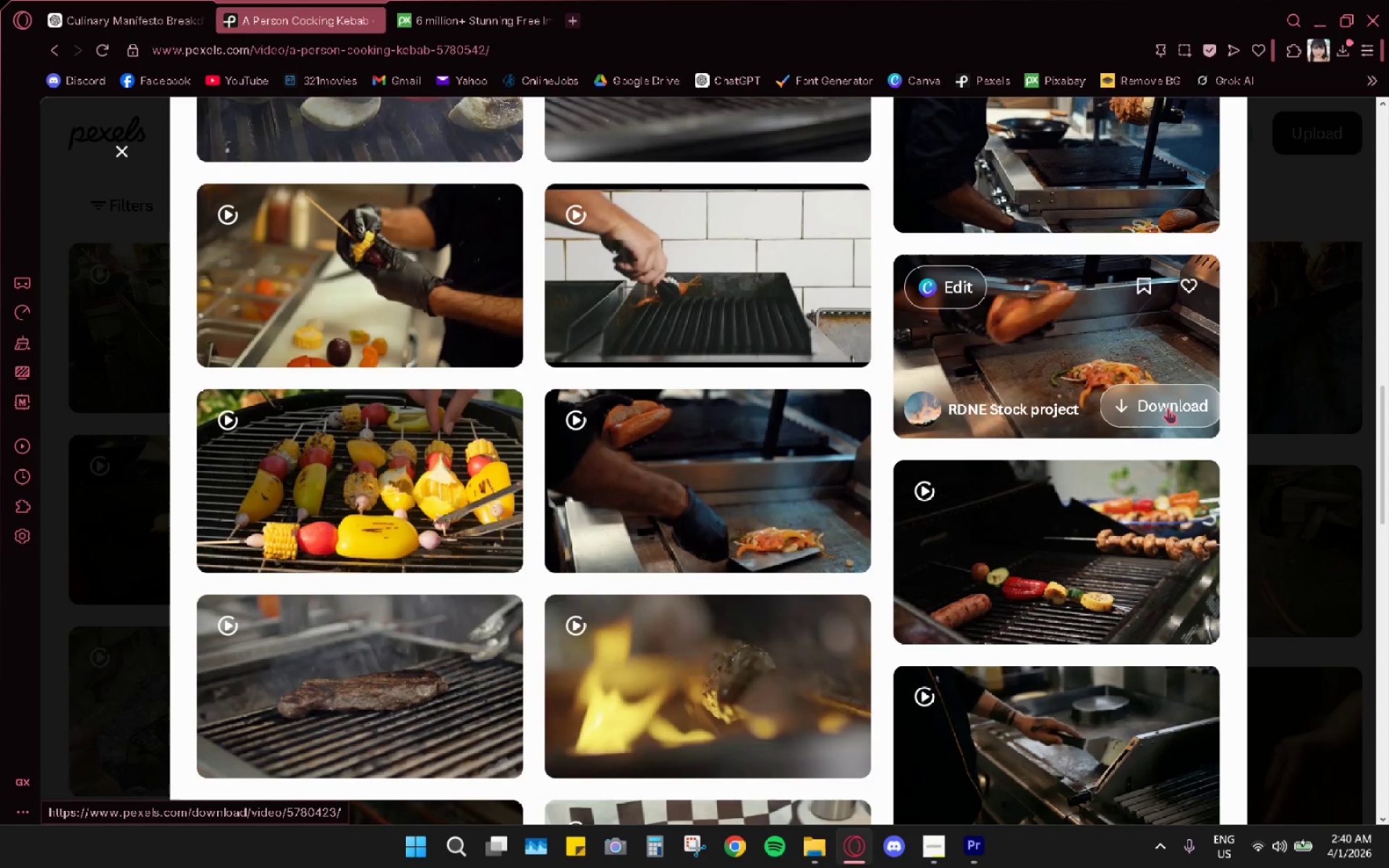 
wait(5.86)
 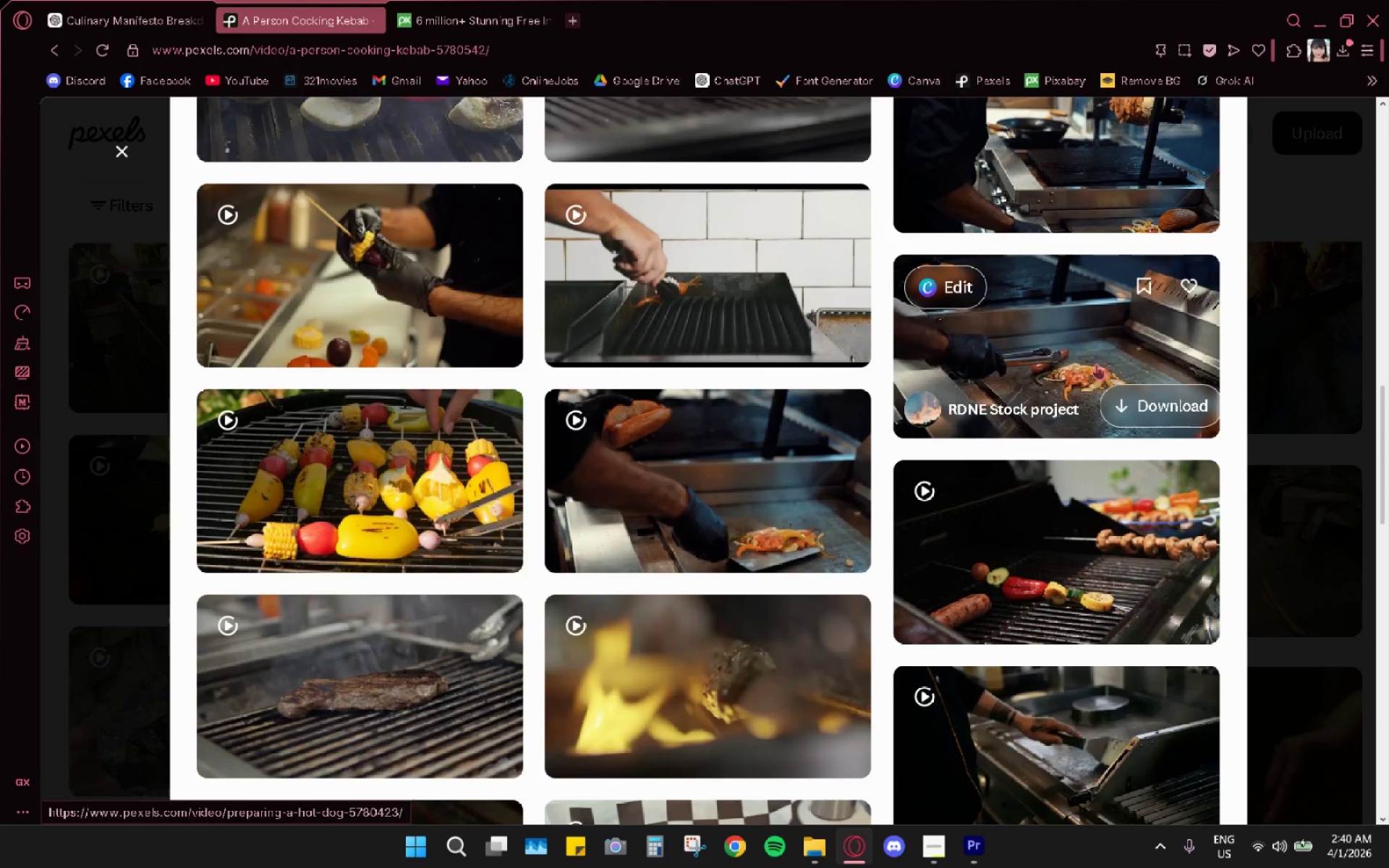 
mouse_move([425, 281])
 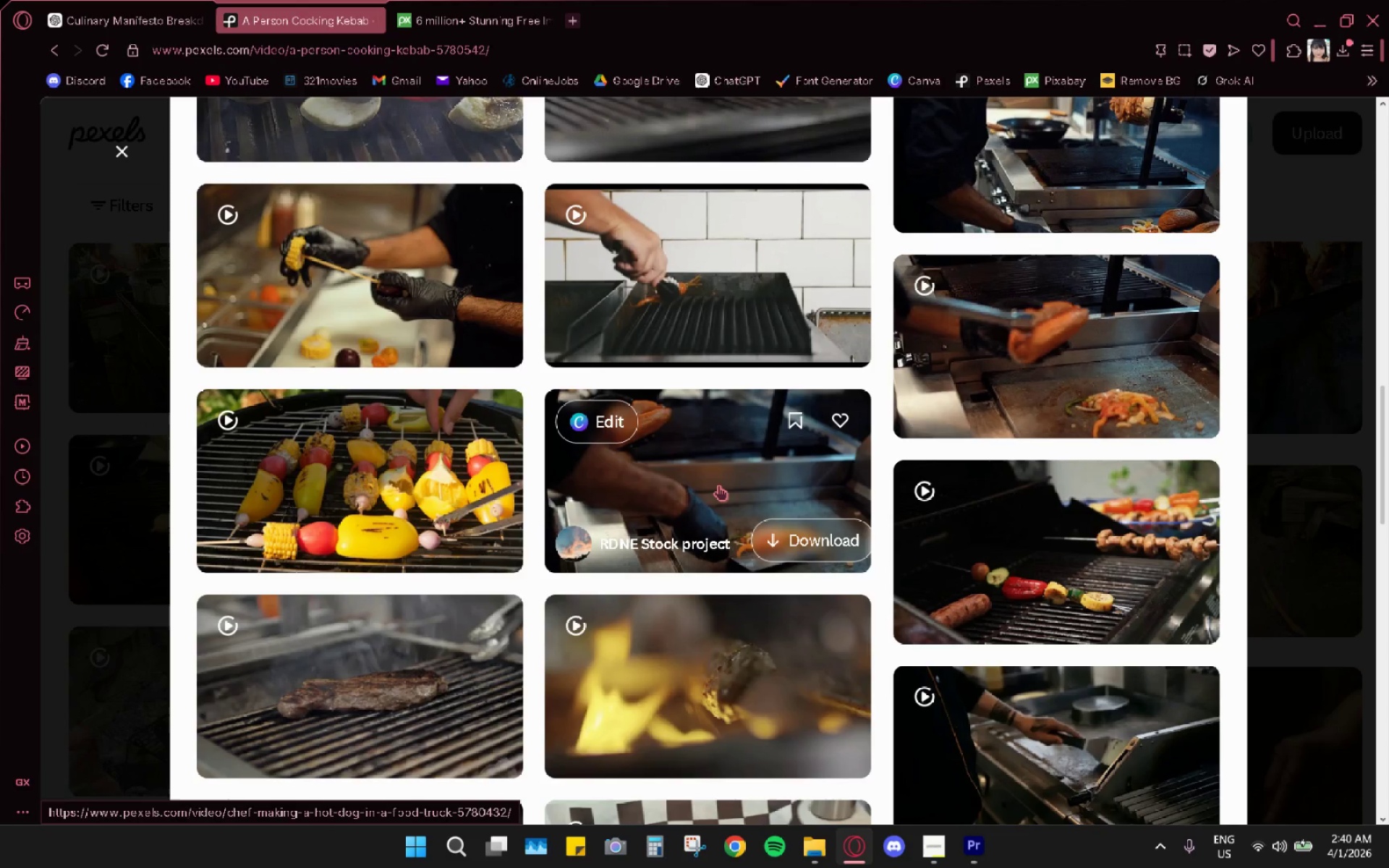 
scroll: coordinate [718, 485], scroll_direction: down, amount: 3.0
 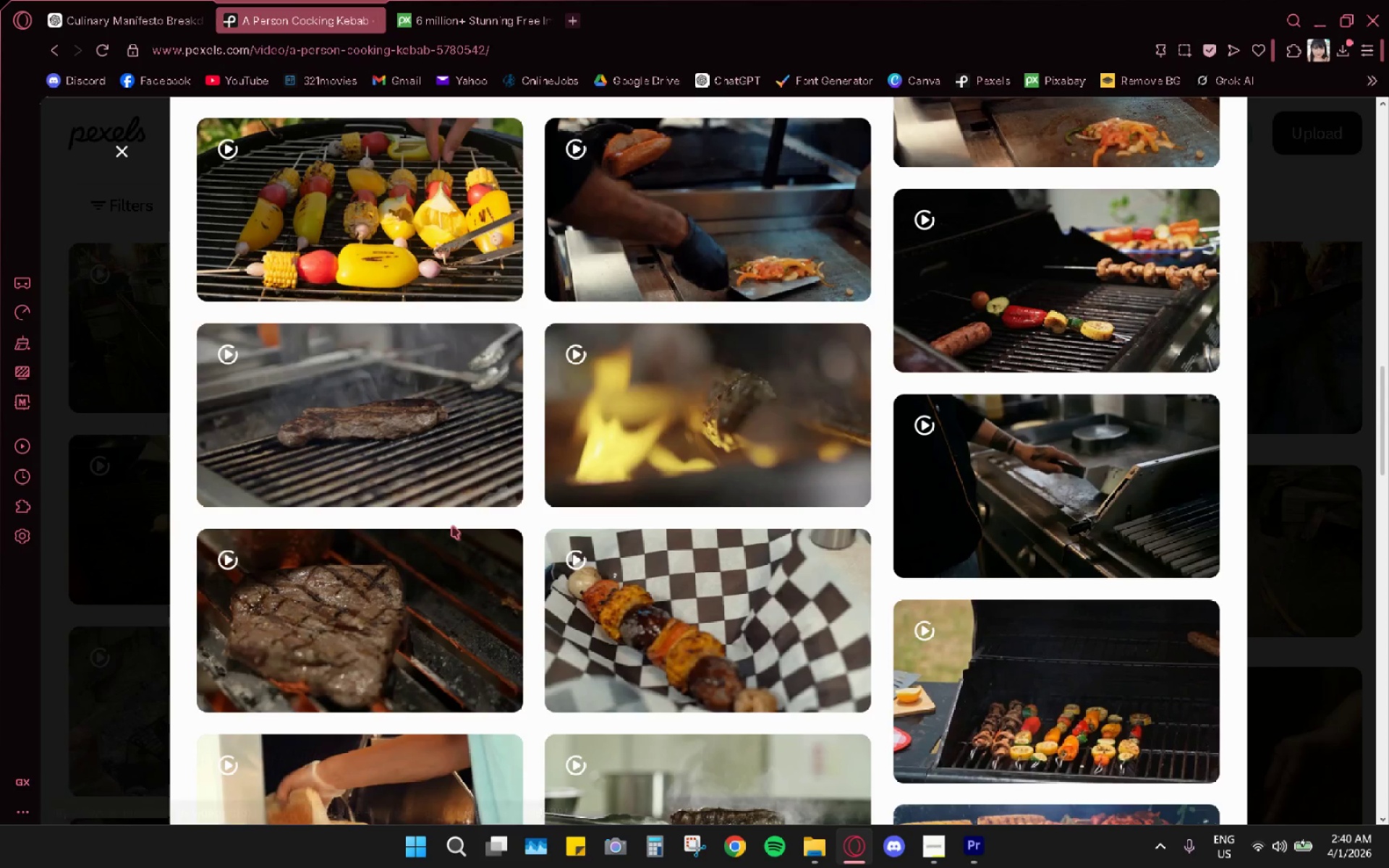 
mouse_move([379, 593])
 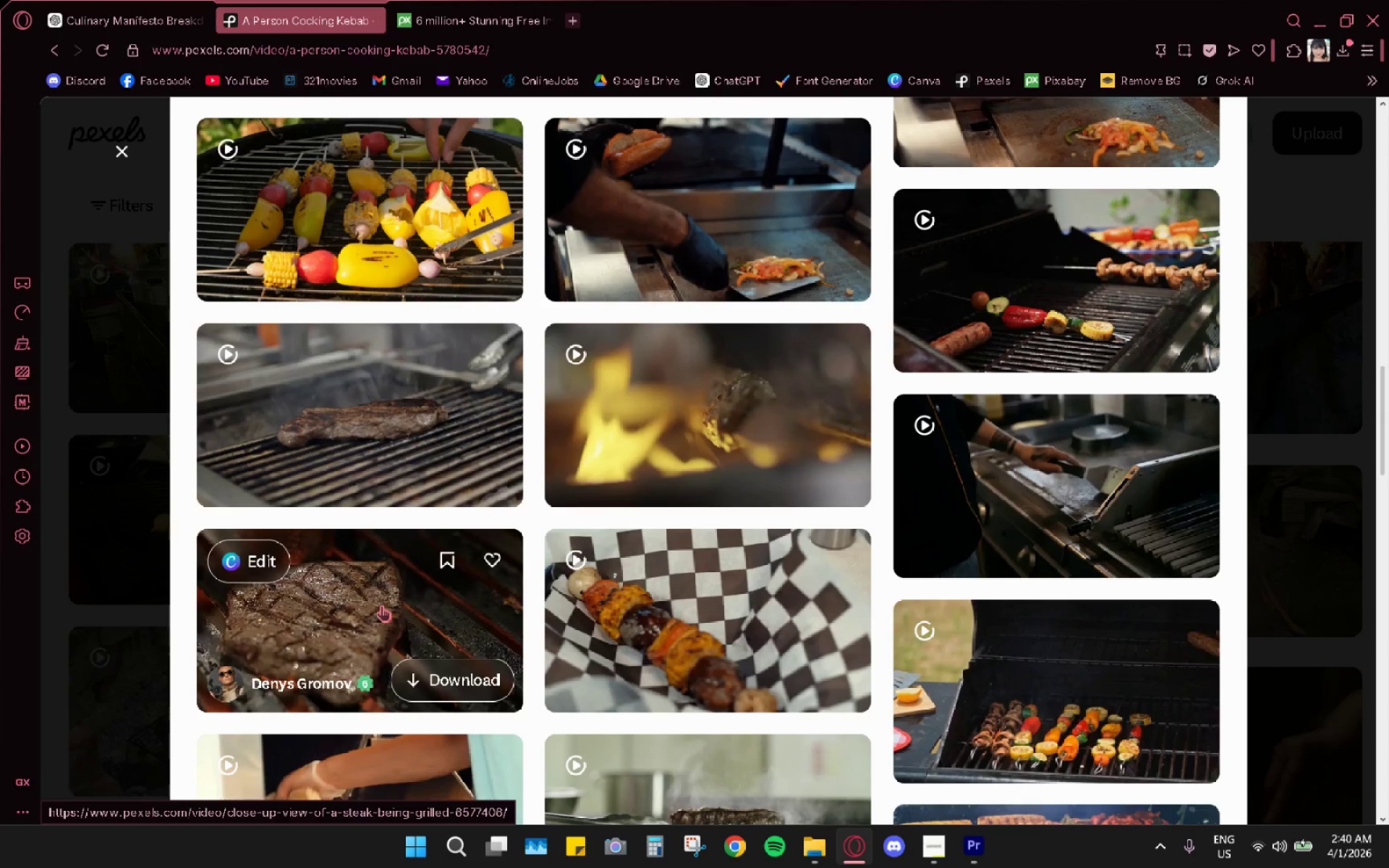 
scroll: coordinate [755, 528], scroll_direction: down, amount: 8.0
 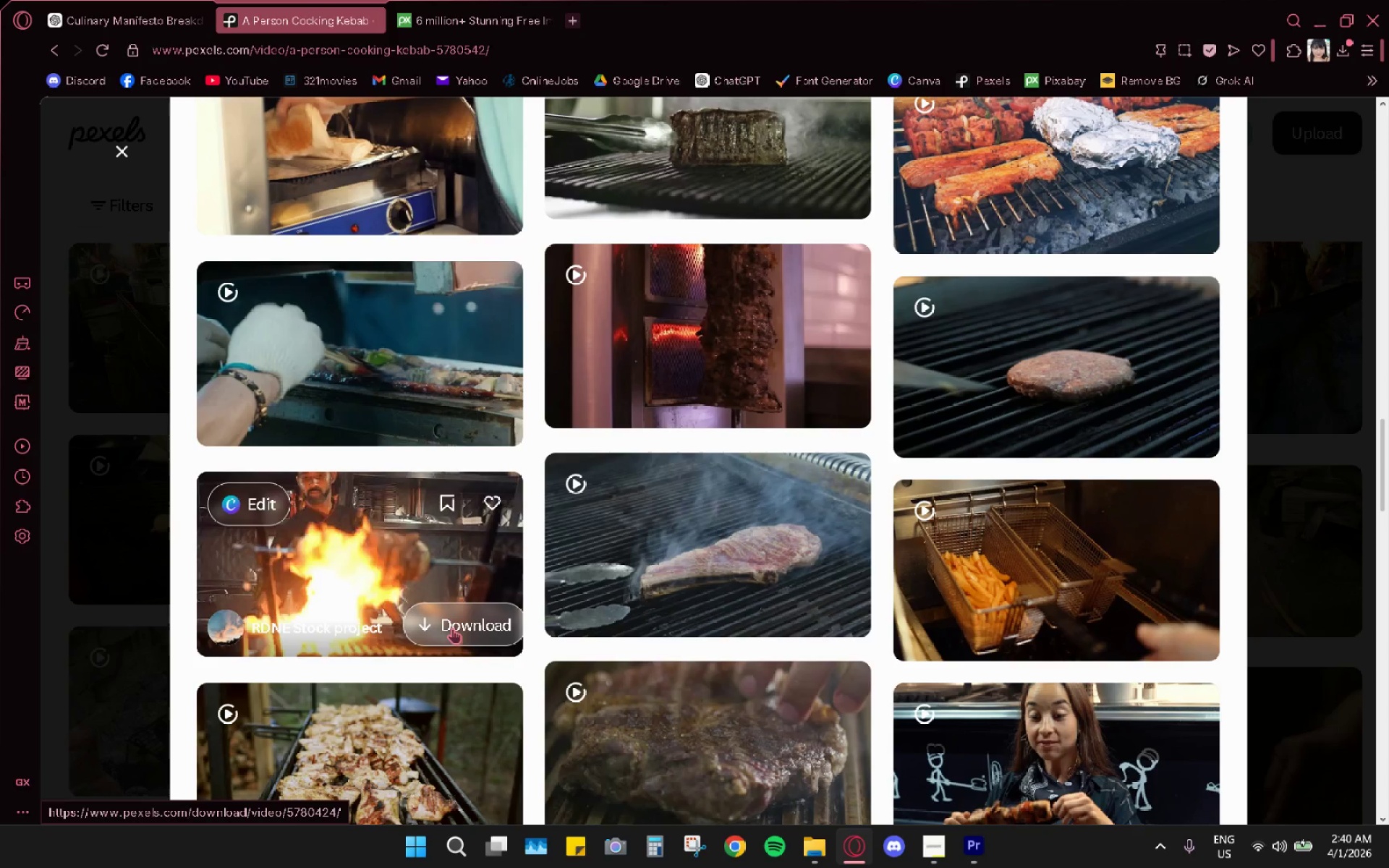 
left_click([453, 629])
 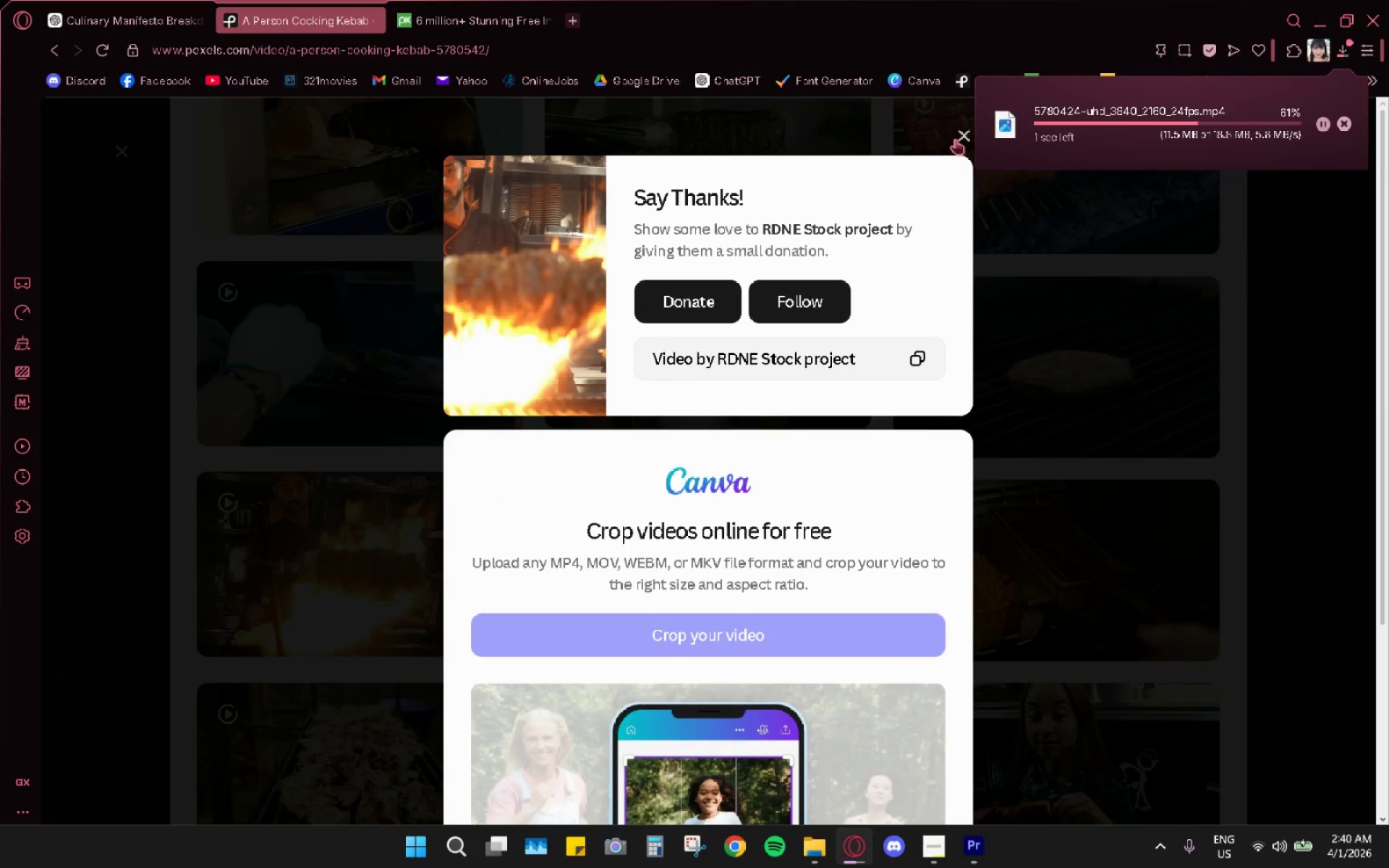 
left_click([955, 139])
 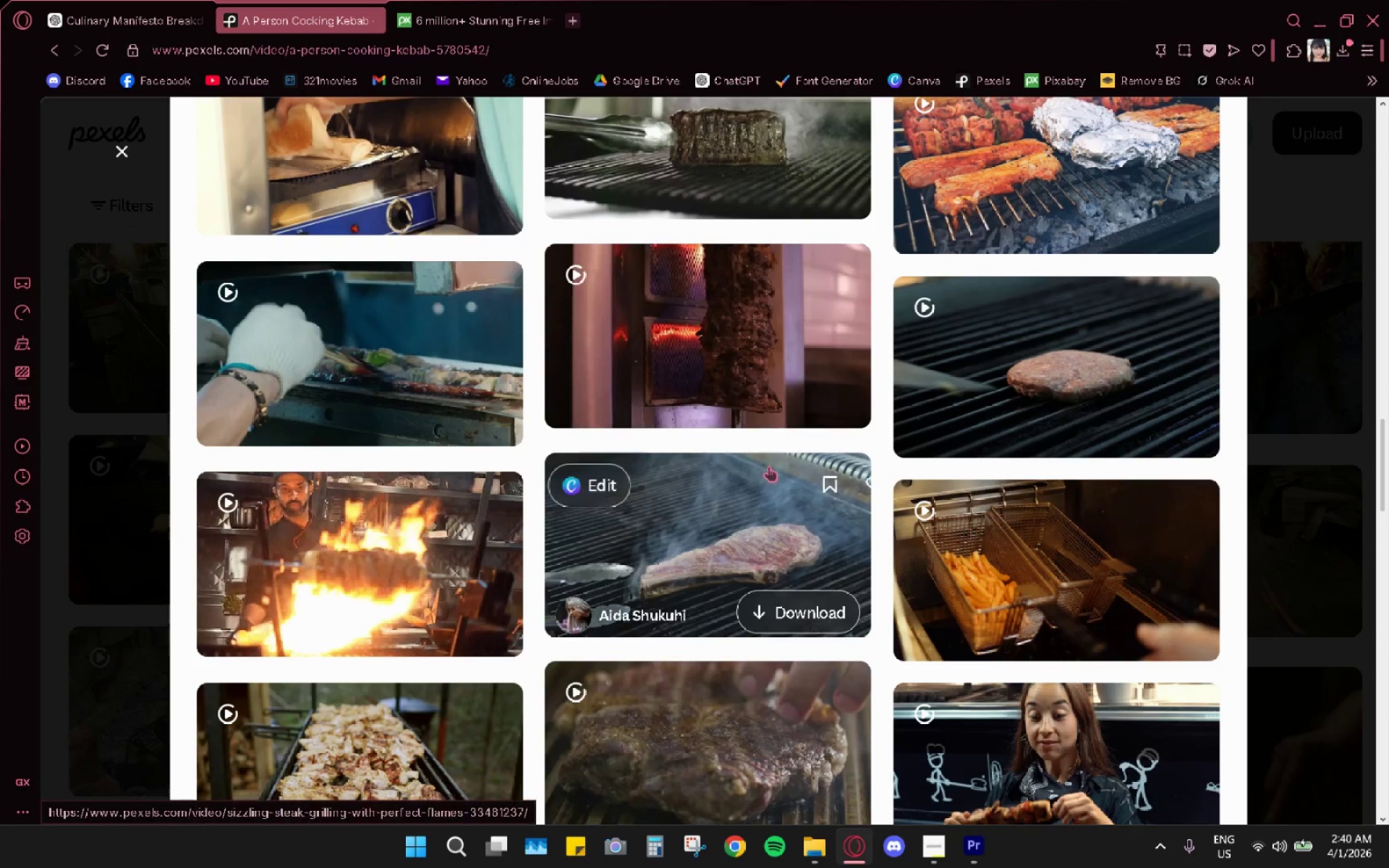 
scroll: coordinate [501, 392], scroll_direction: down, amount: 12.0
 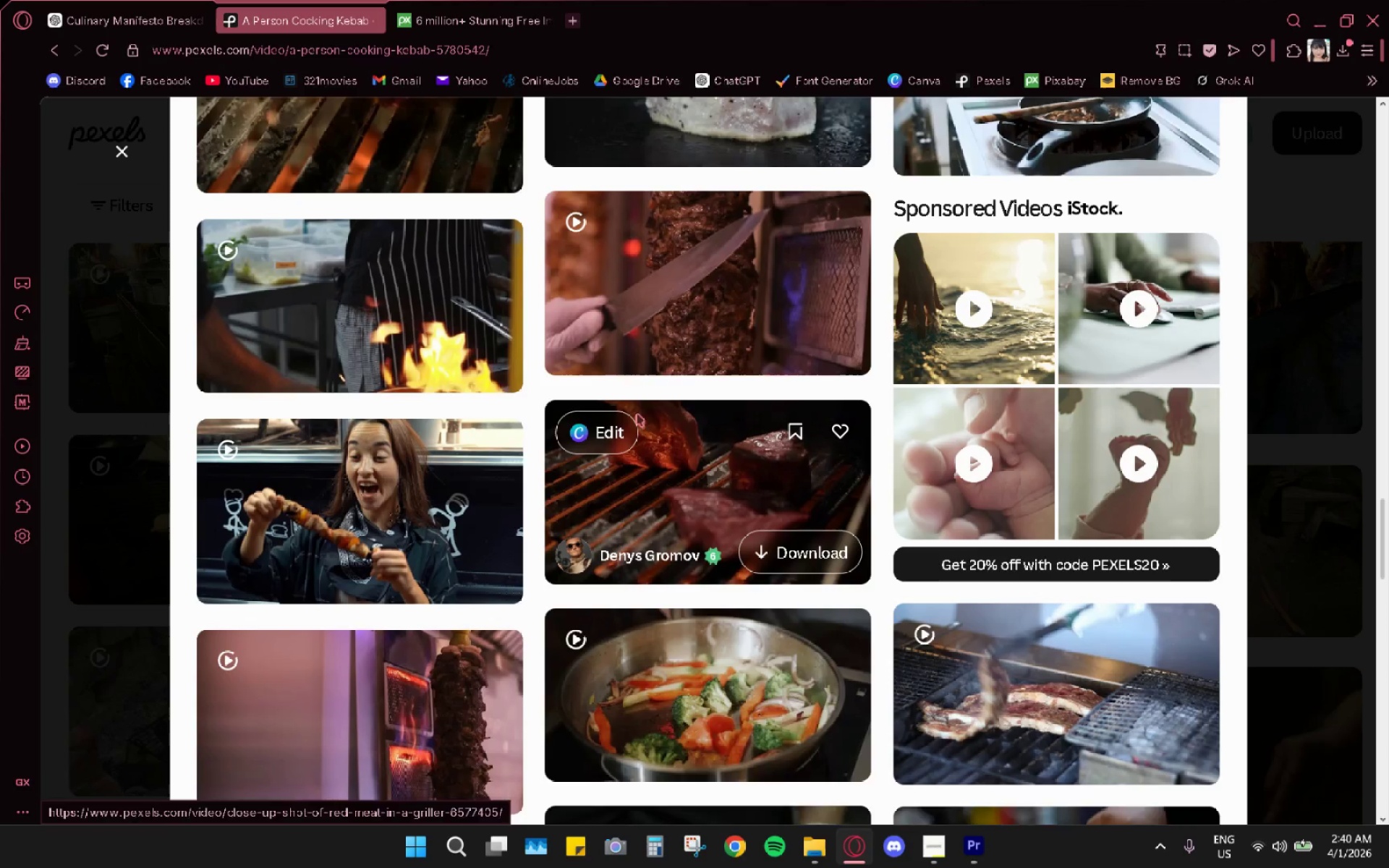 
scroll: coordinate [603, 459], scroll_direction: down, amount: 3.0
 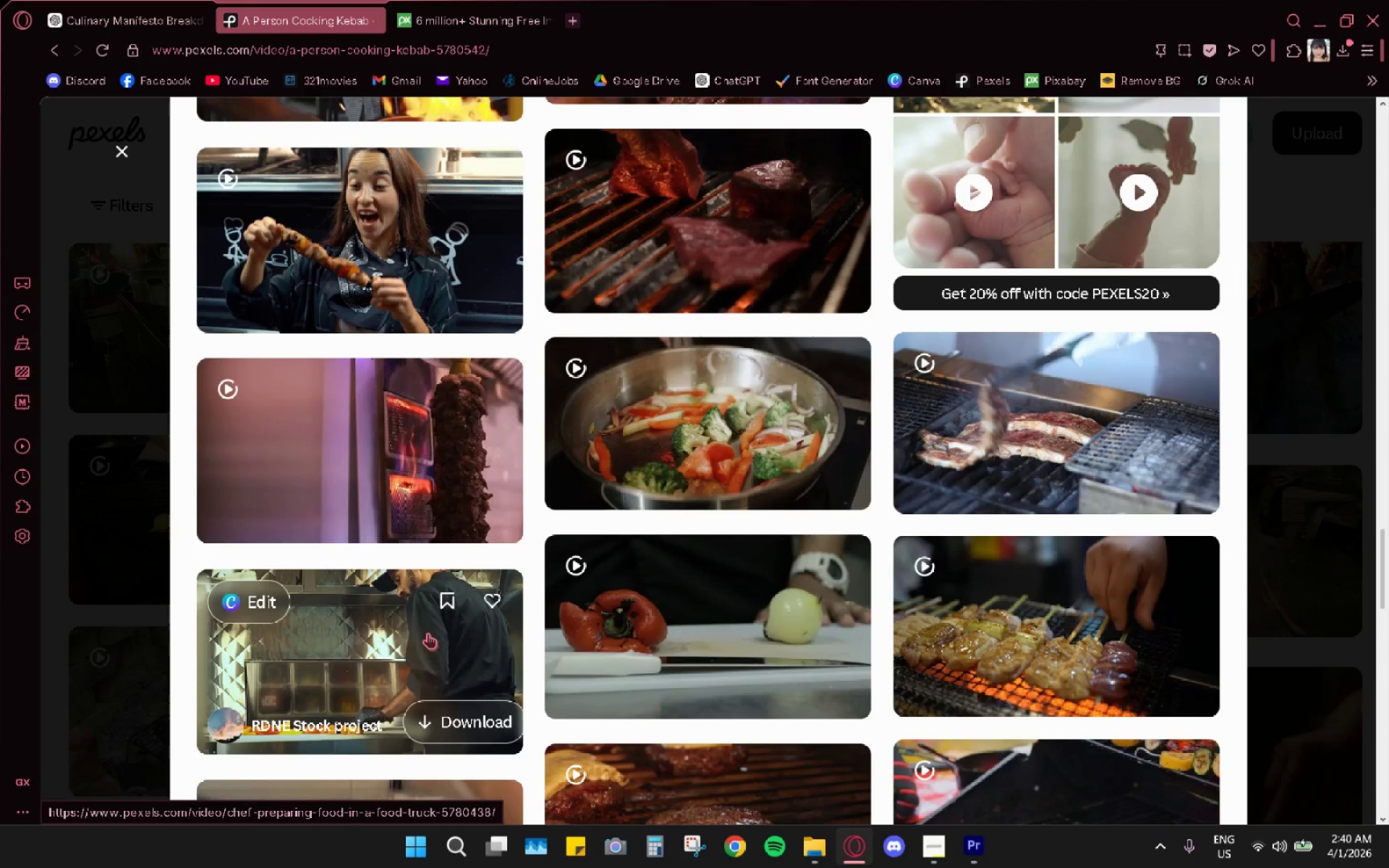 
wait(7.43)
 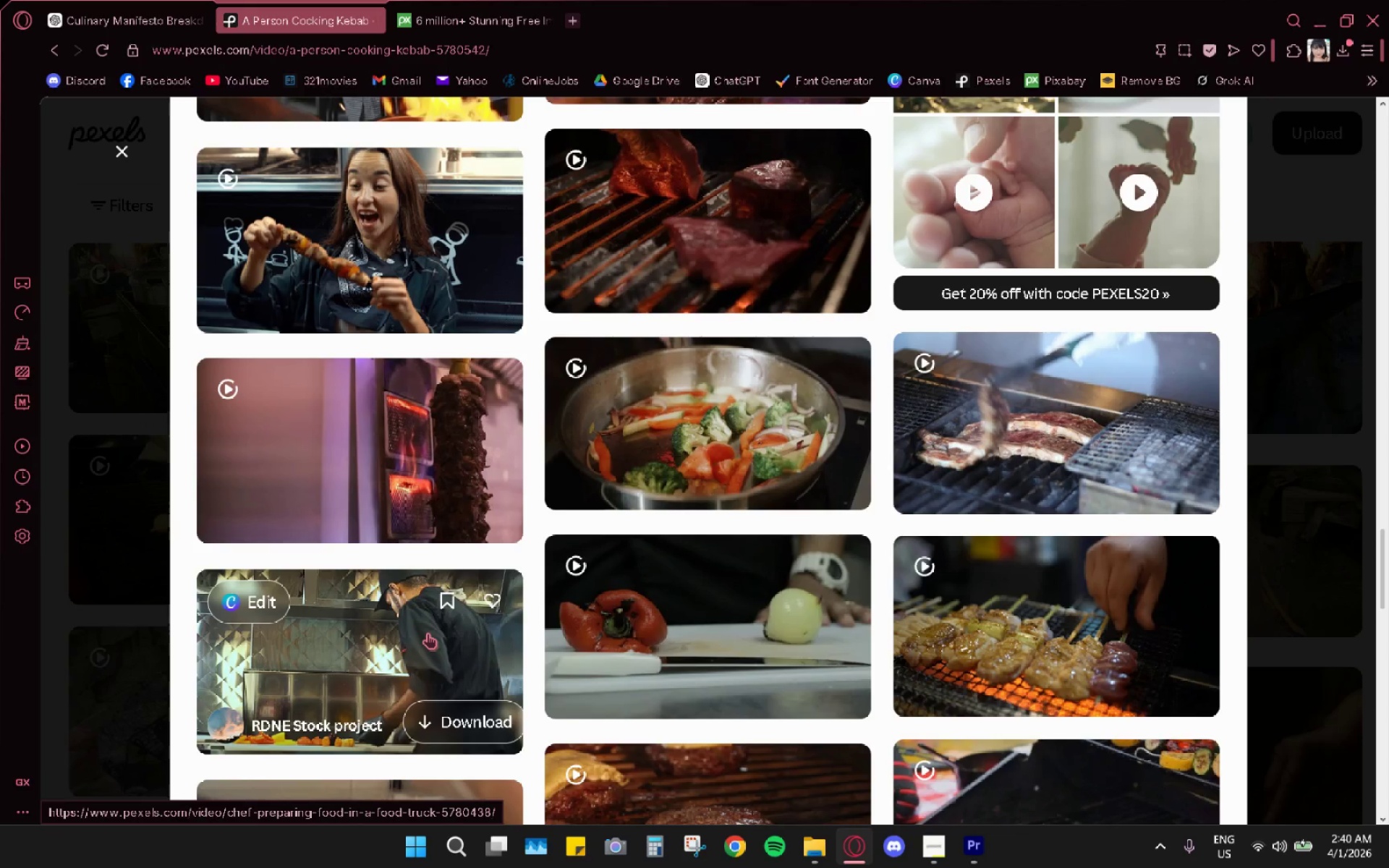 
left_click([442, 735])
 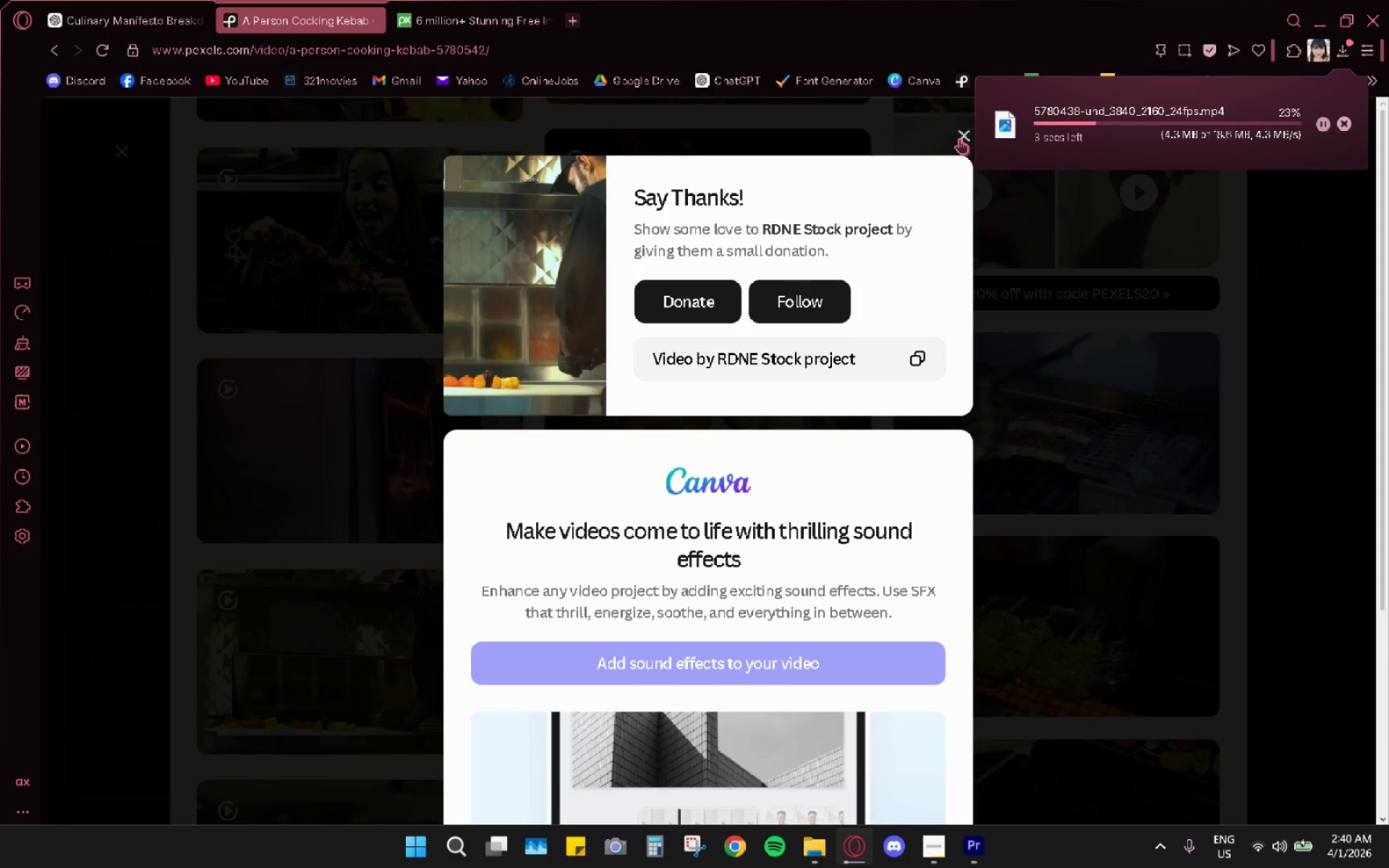 
left_click([959, 138])
 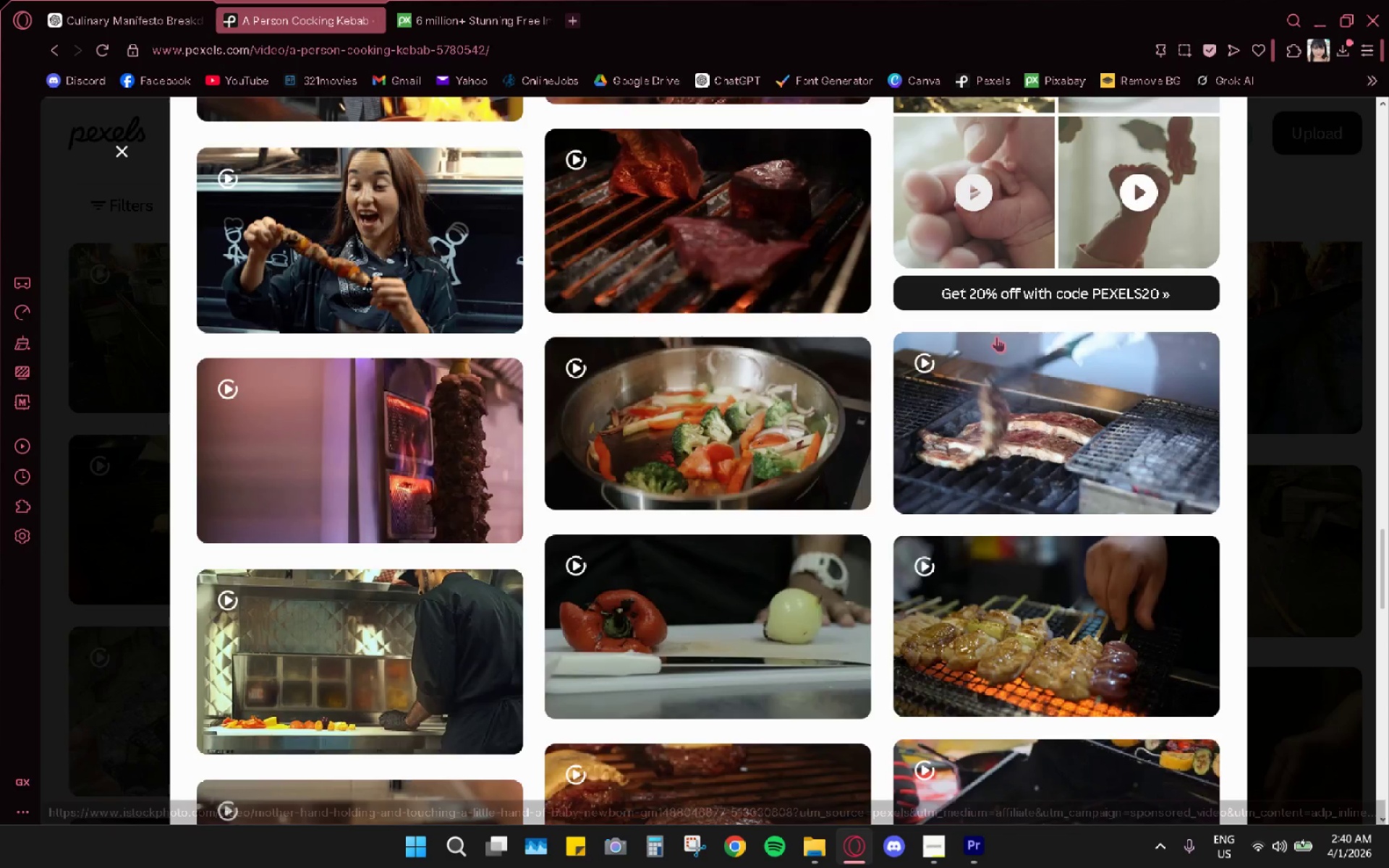 
scroll: coordinate [207, 677], scroll_direction: down, amount: 11.0
 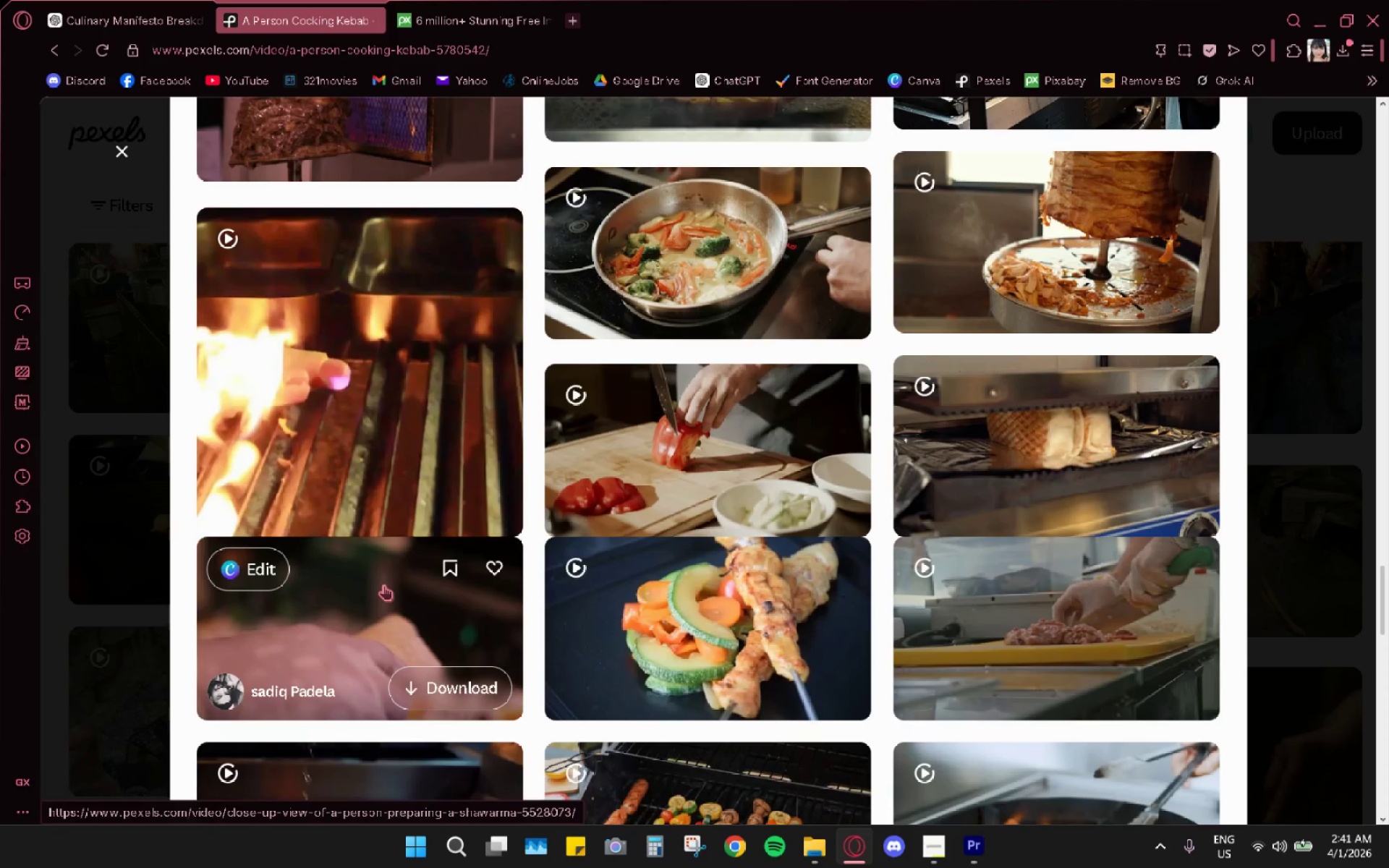 
mouse_move([420, 425])
 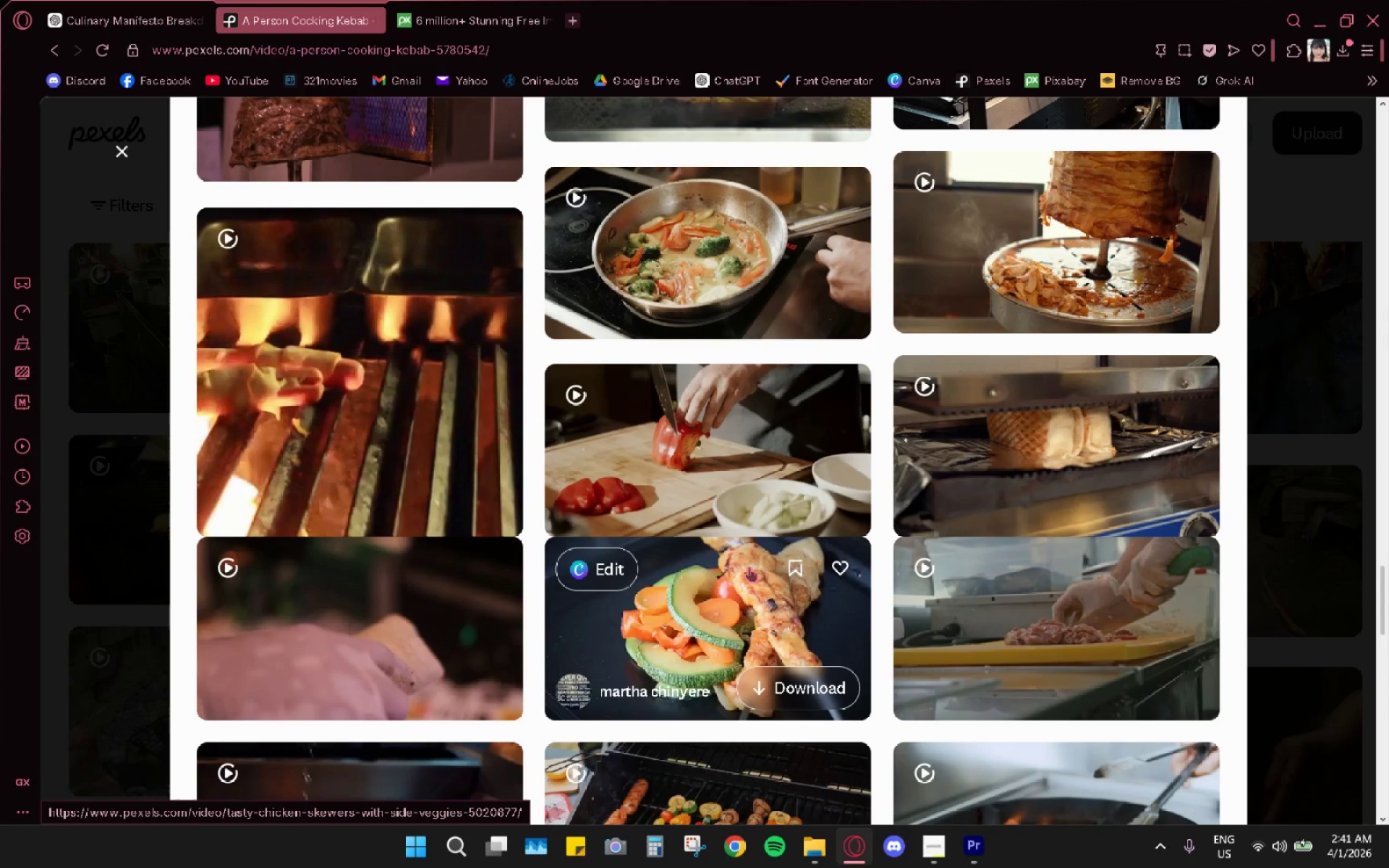 
mouse_move([737, 488])
 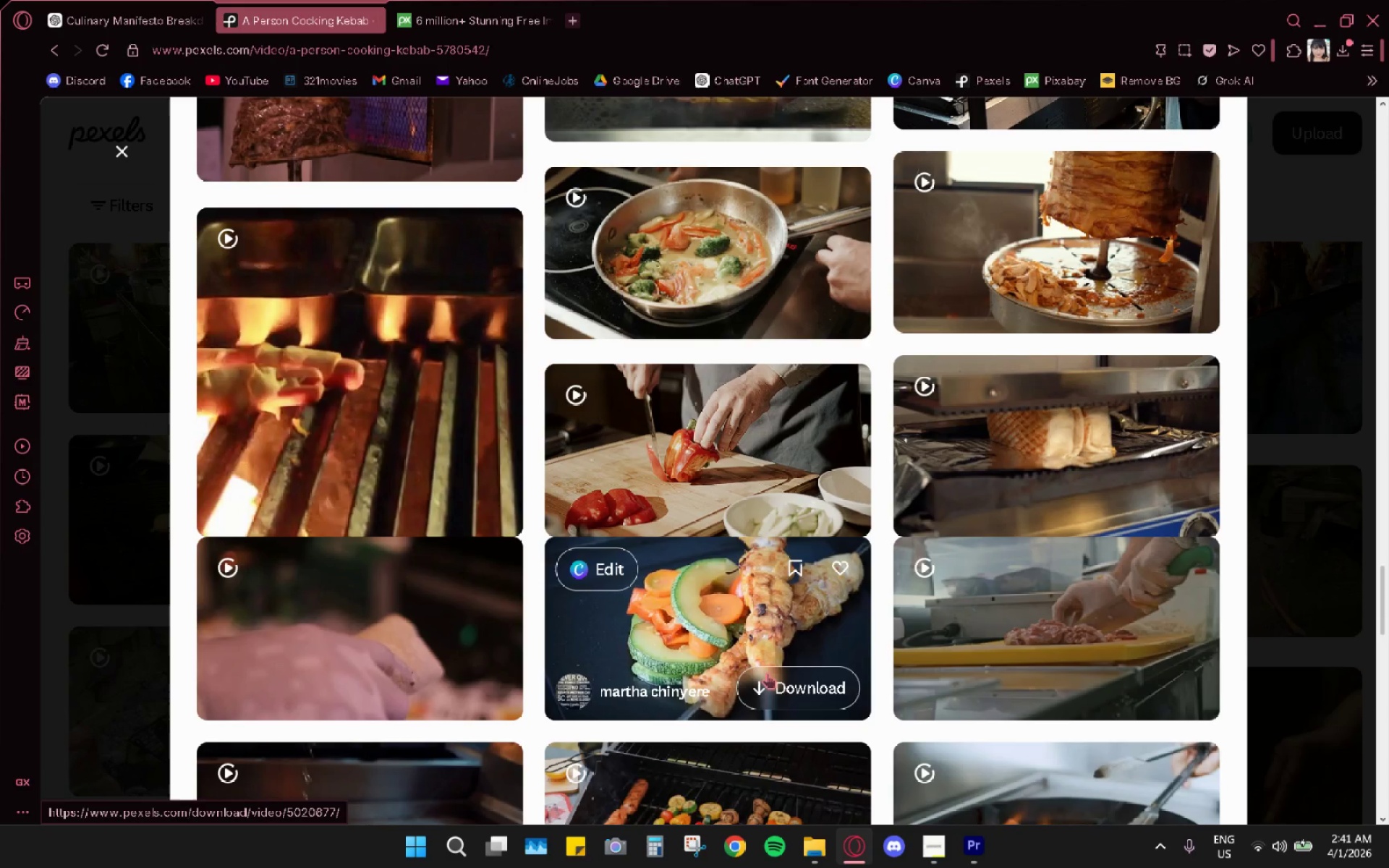 
left_click([779, 686])
 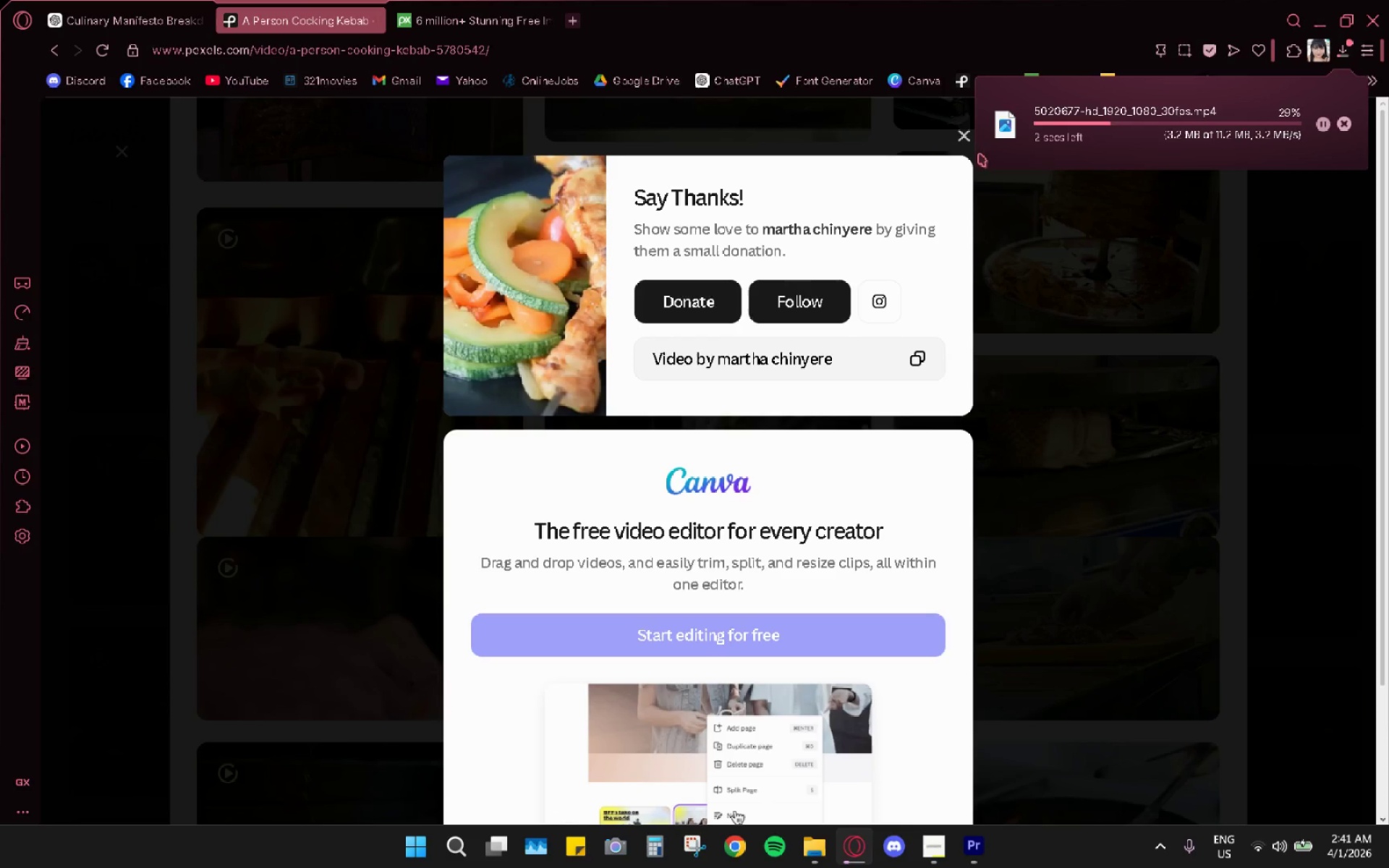 
left_click([964, 137])
 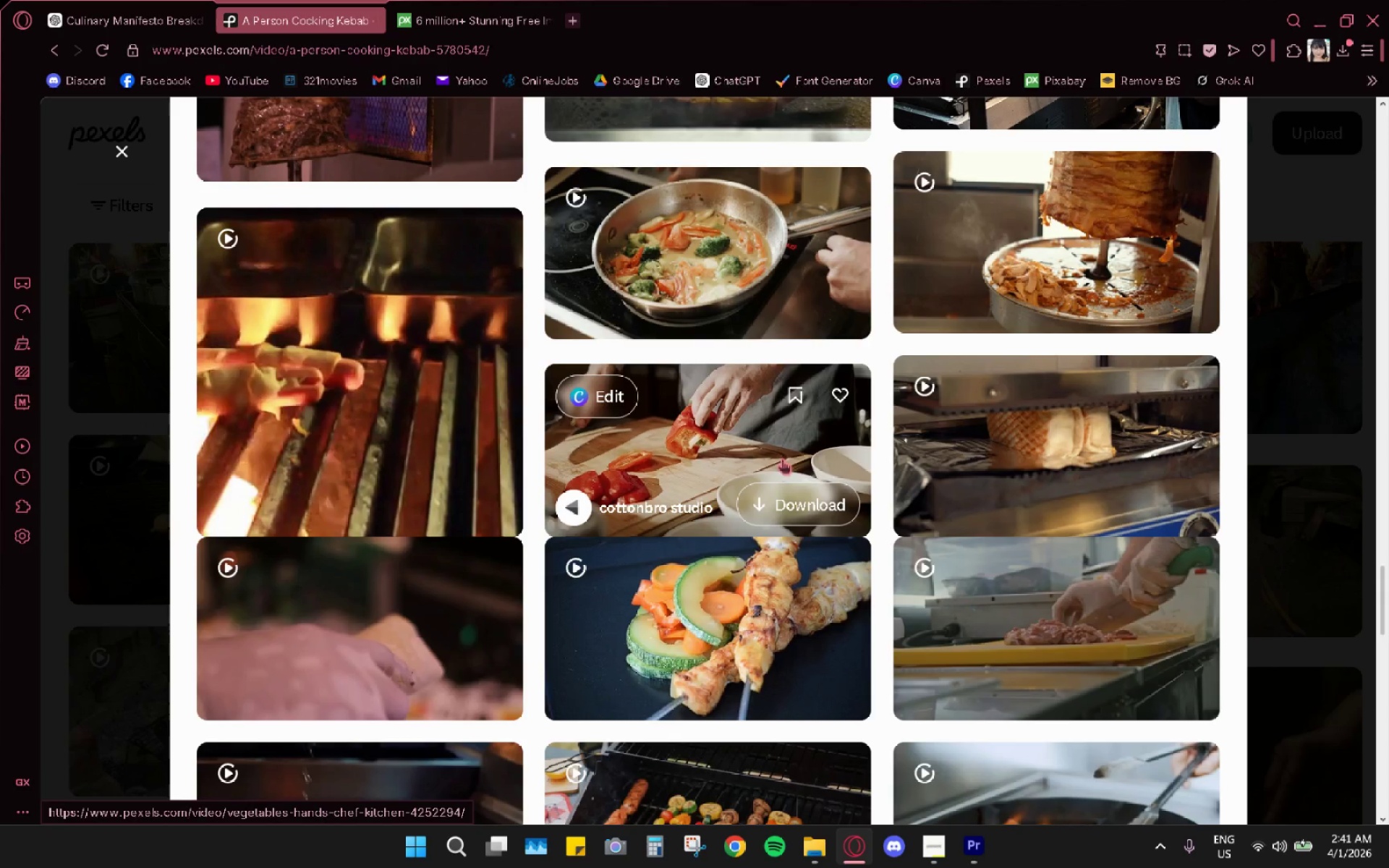 
scroll: coordinate [748, 485], scroll_direction: down, amount: 7.0
 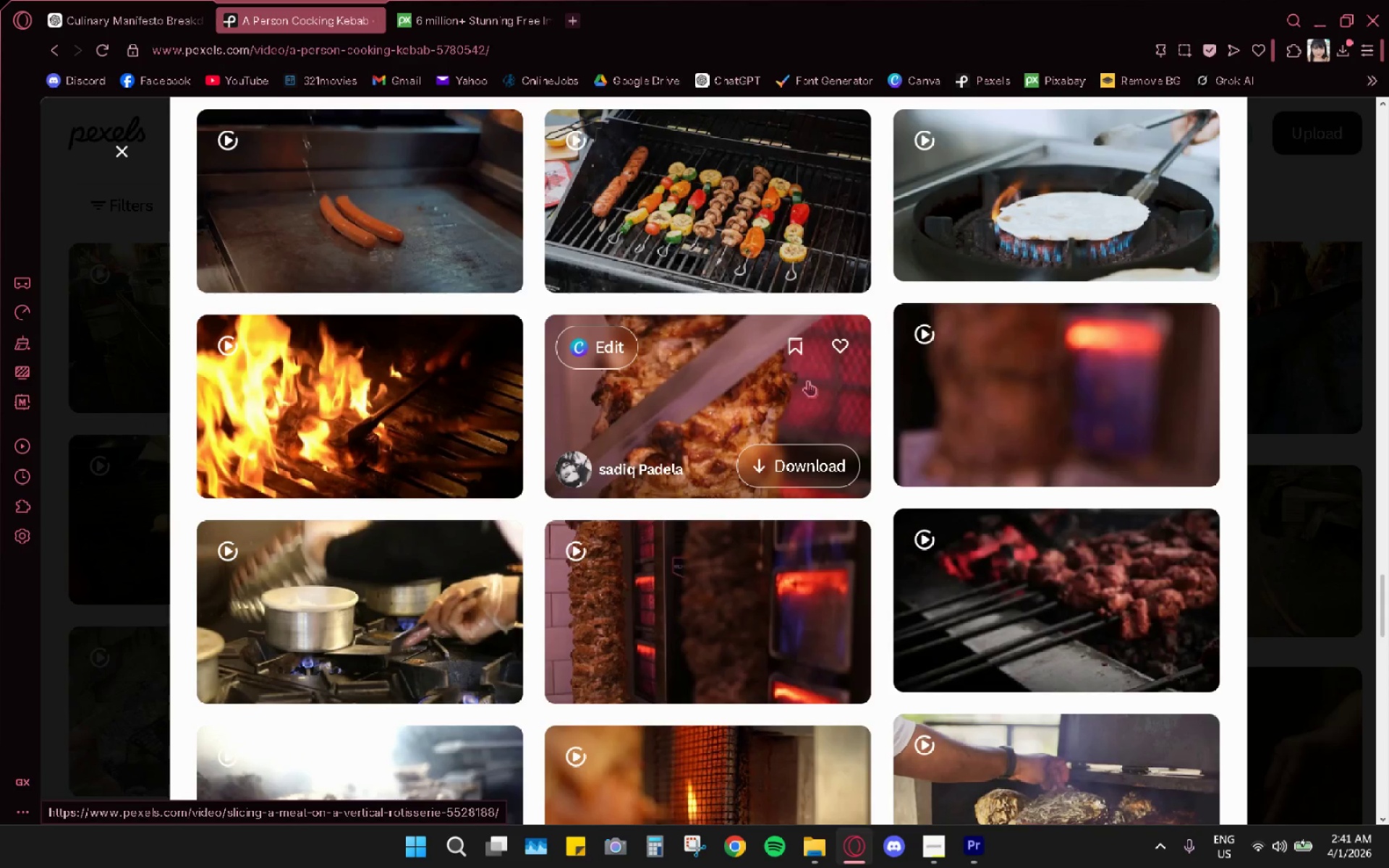 
scroll: coordinate [786, 394], scroll_direction: up, amount: 2.0
 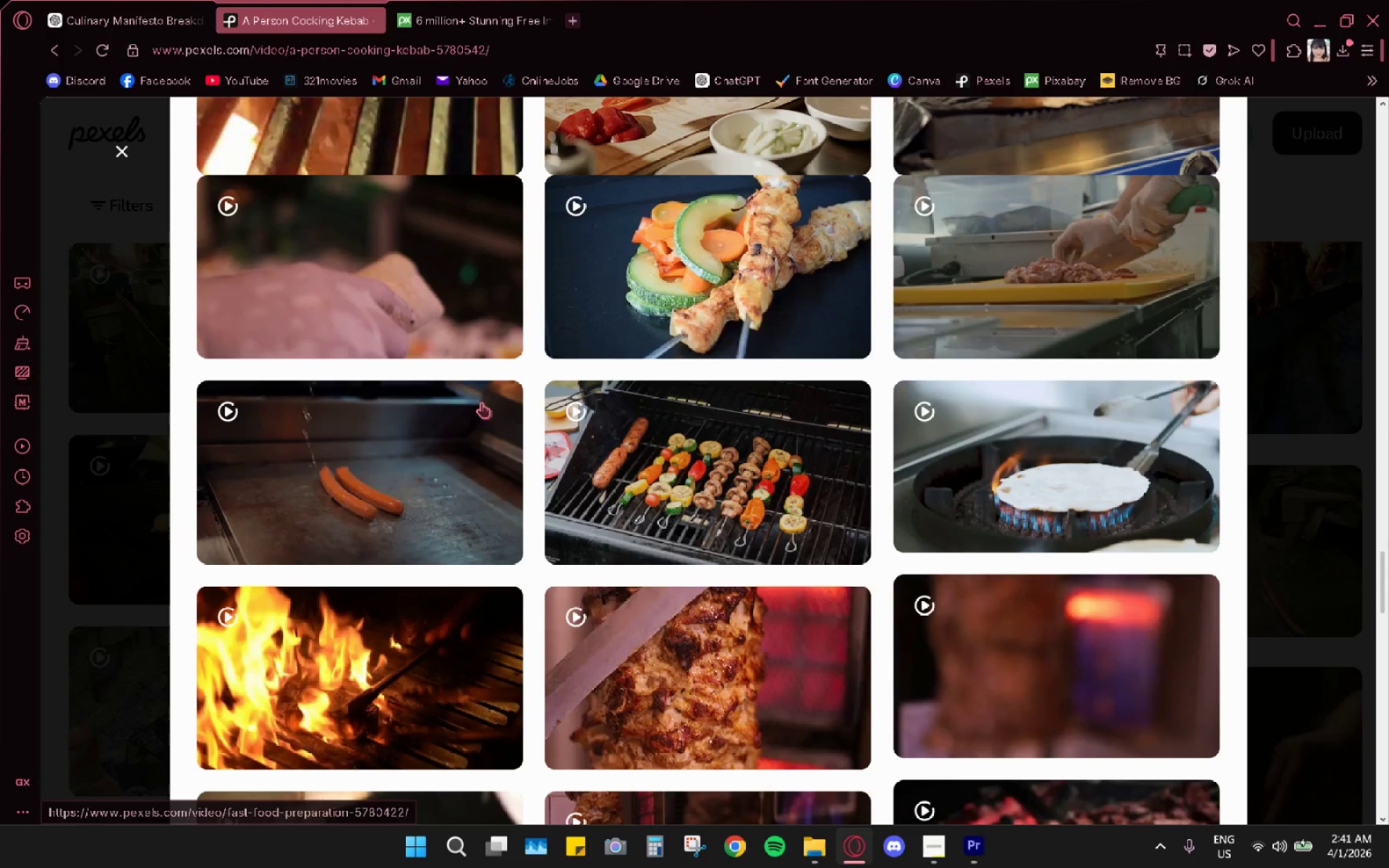 
left_click([151, 0])
 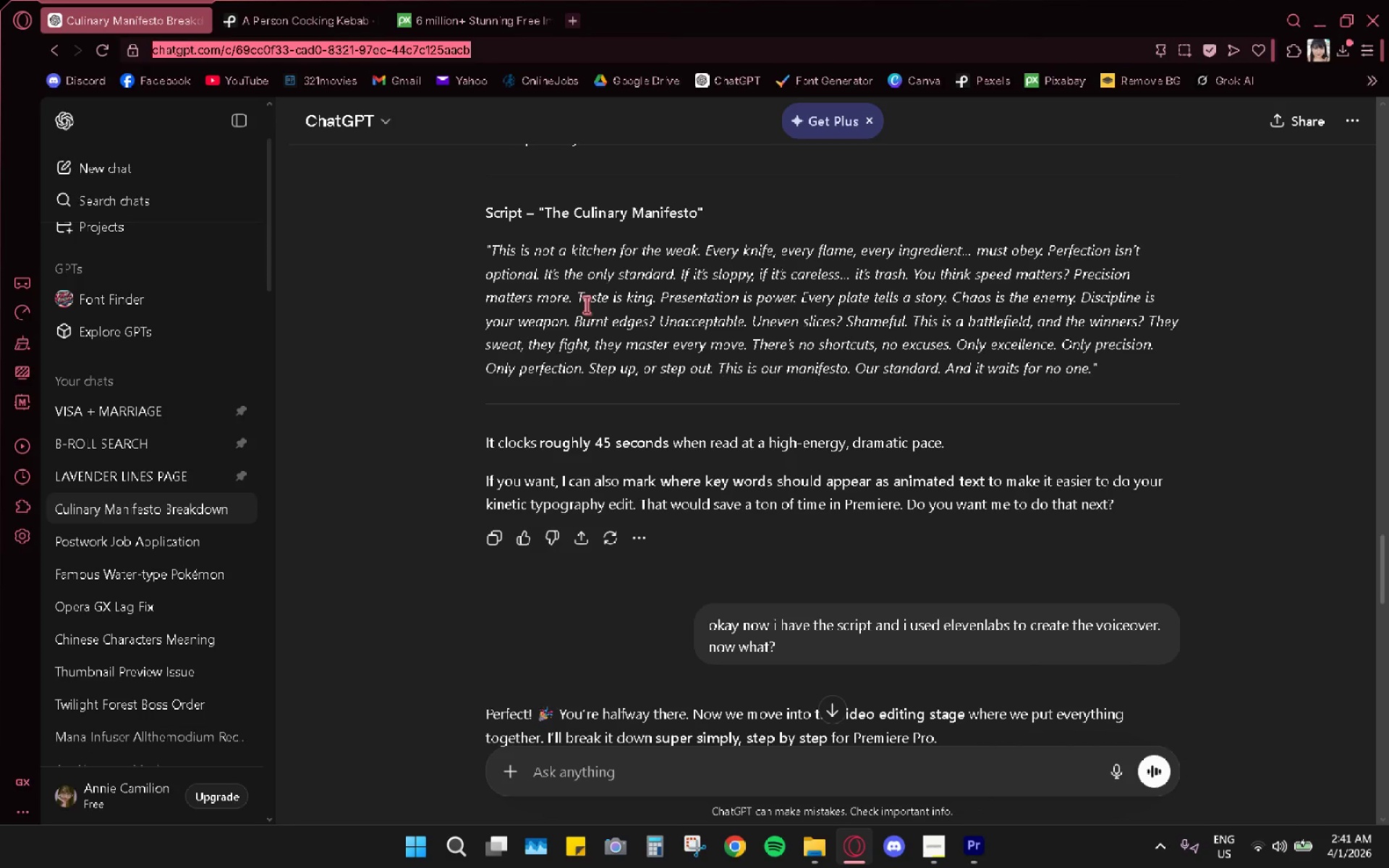 
wait(9.0)
 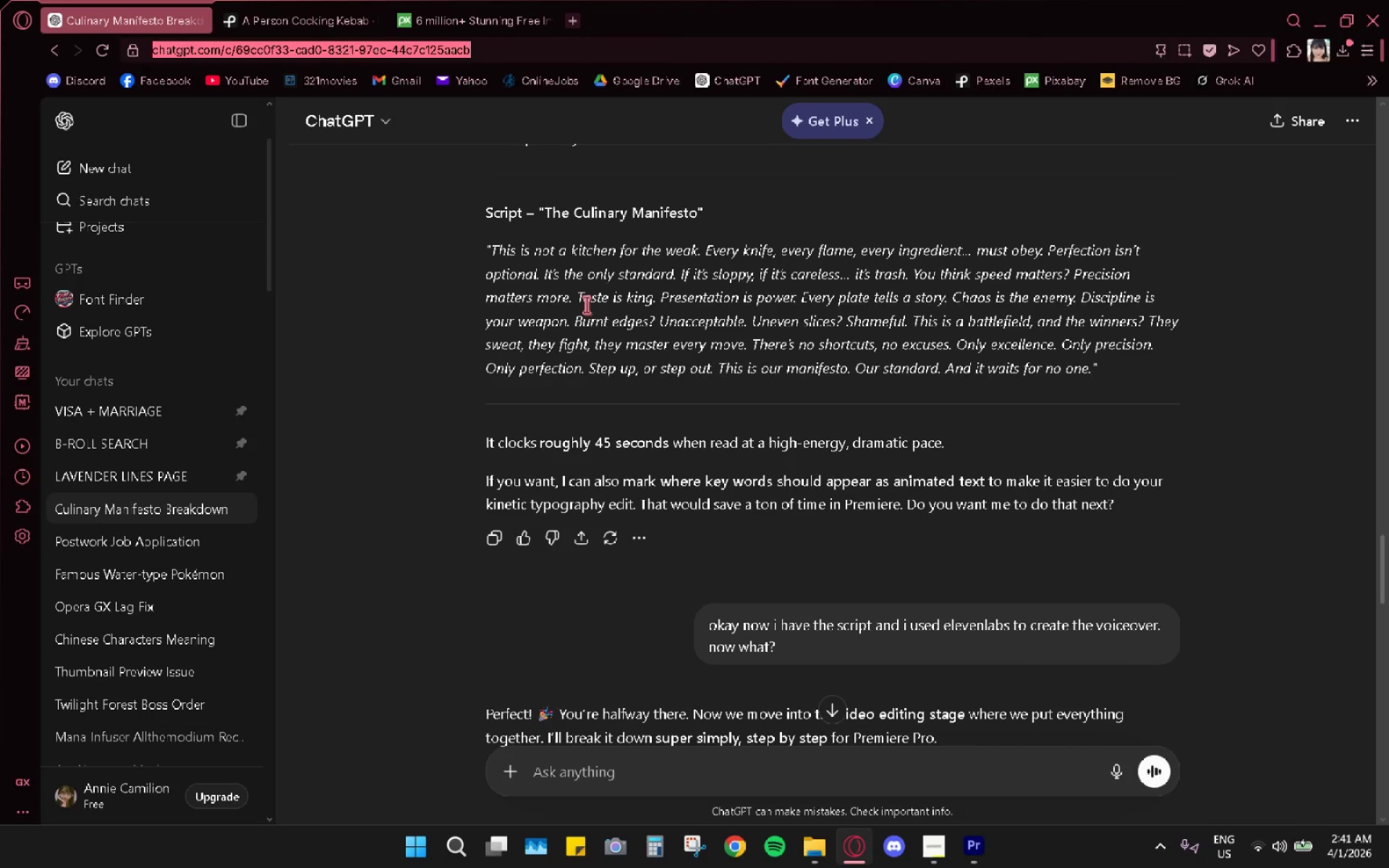 
left_click([352, 4])
 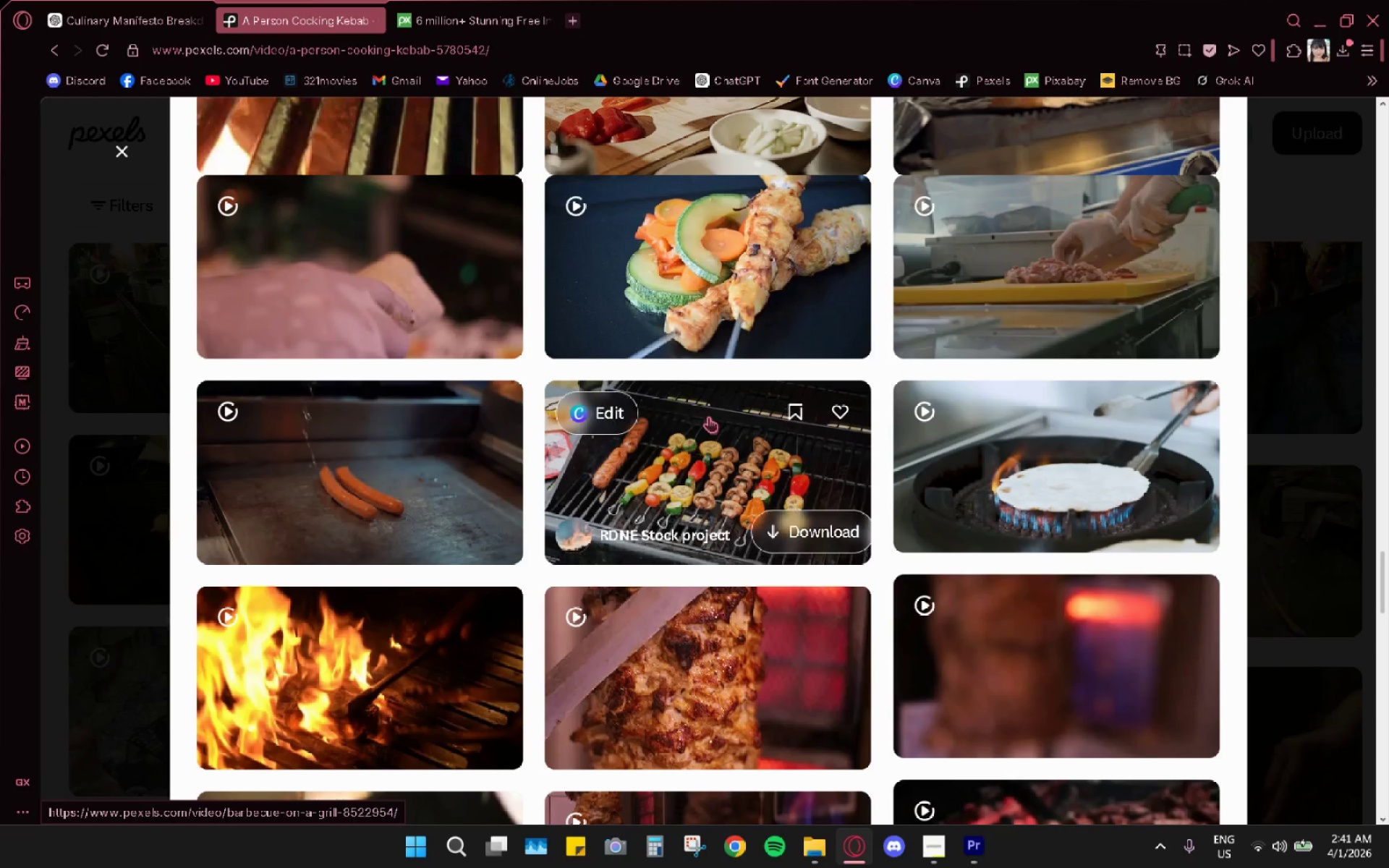 
scroll: coordinate [717, 400], scroll_direction: down, amount: 2.0
 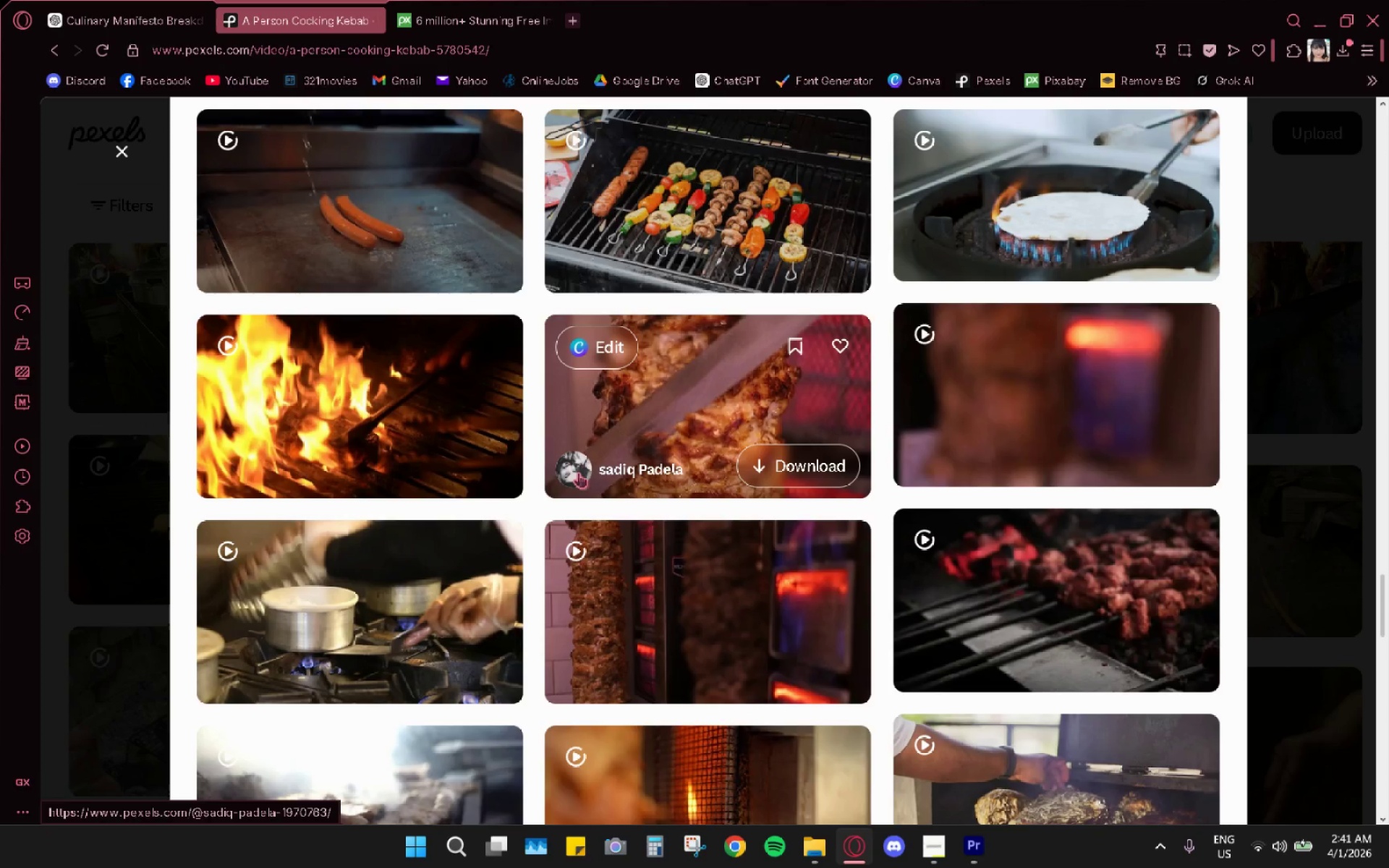 
mouse_move([433, 608])
 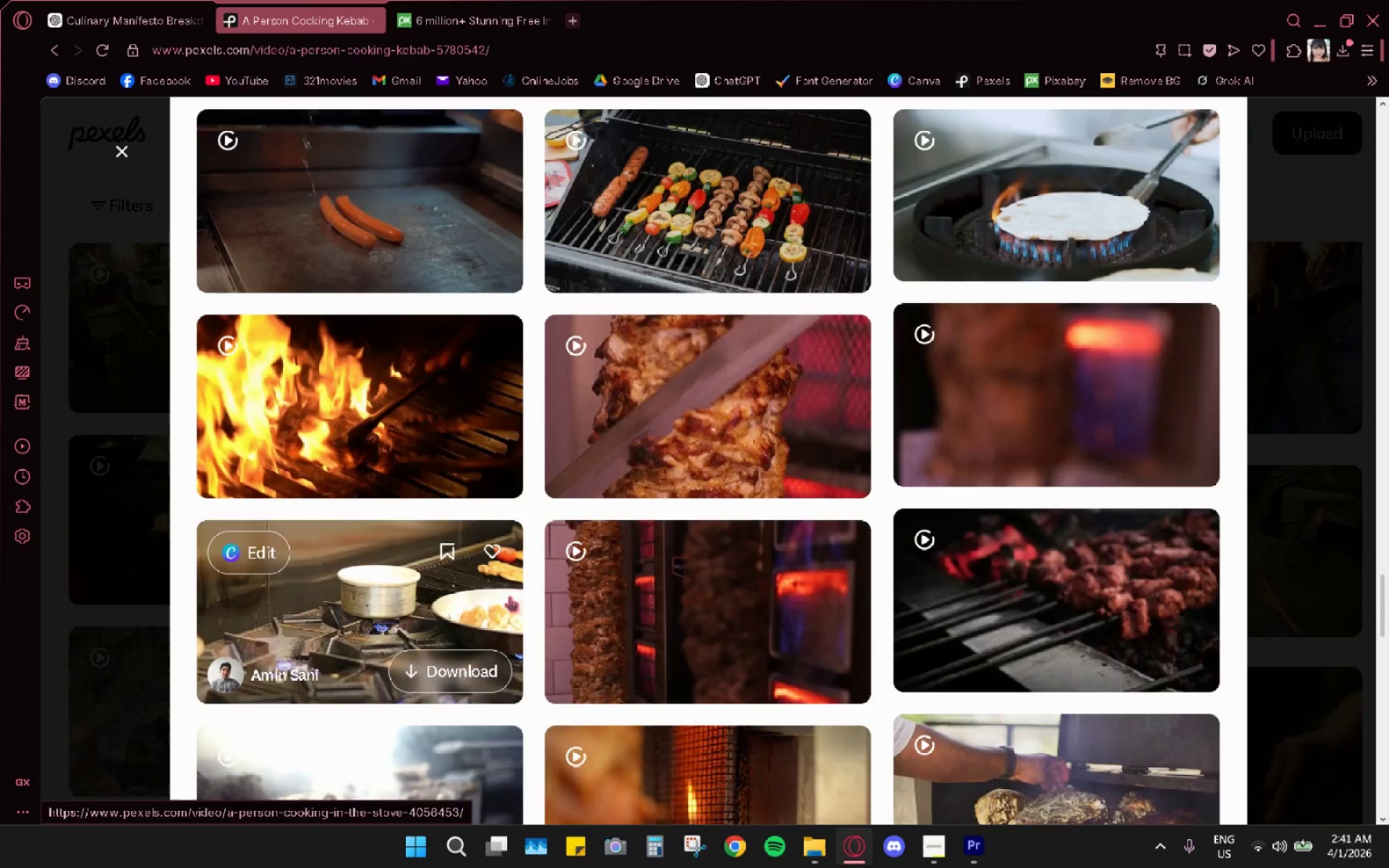 
scroll: coordinate [413, 464], scroll_direction: down, amount: 8.0
 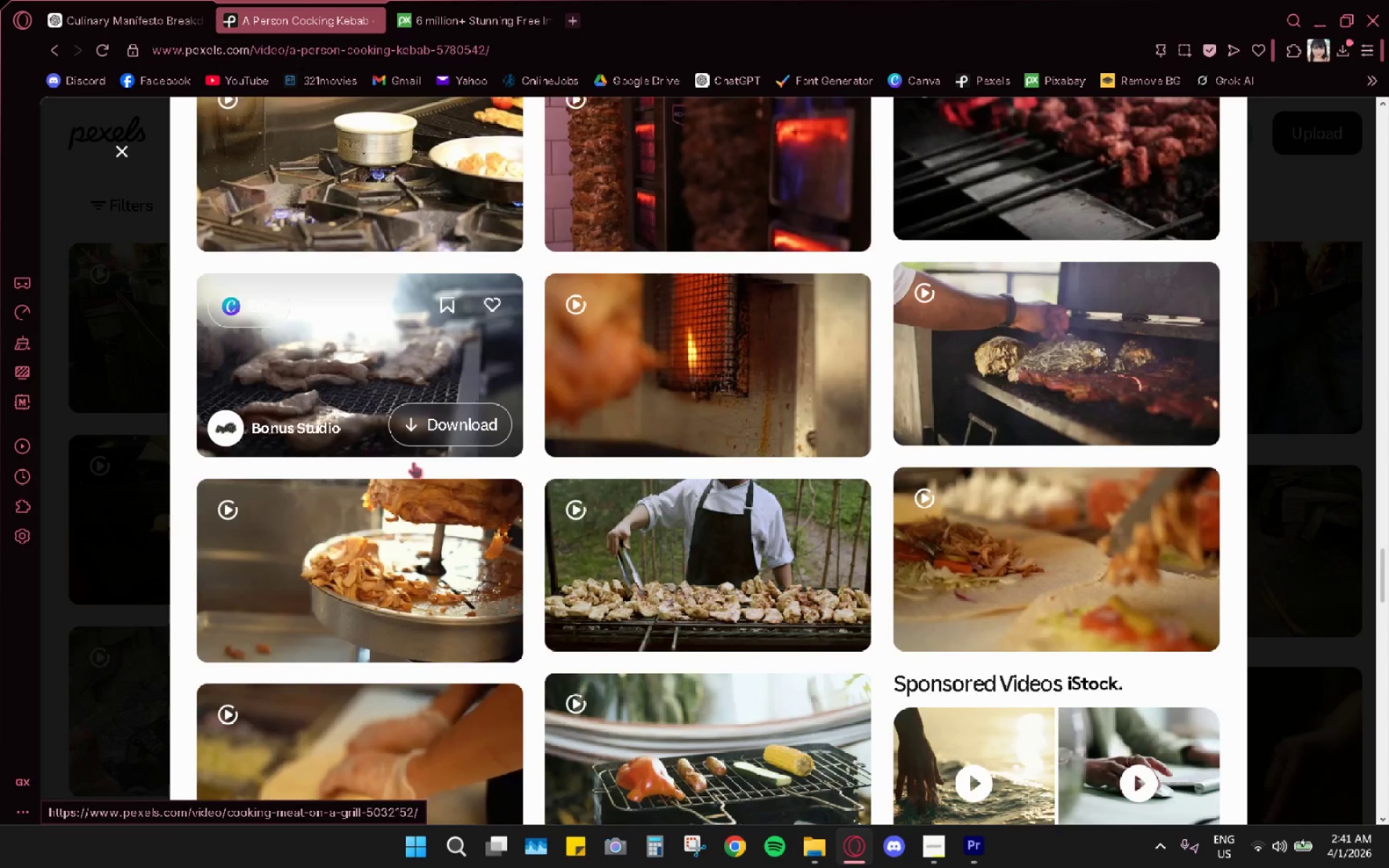 
scroll: coordinate [1077, 336], scroll_direction: up, amount: 1.0
 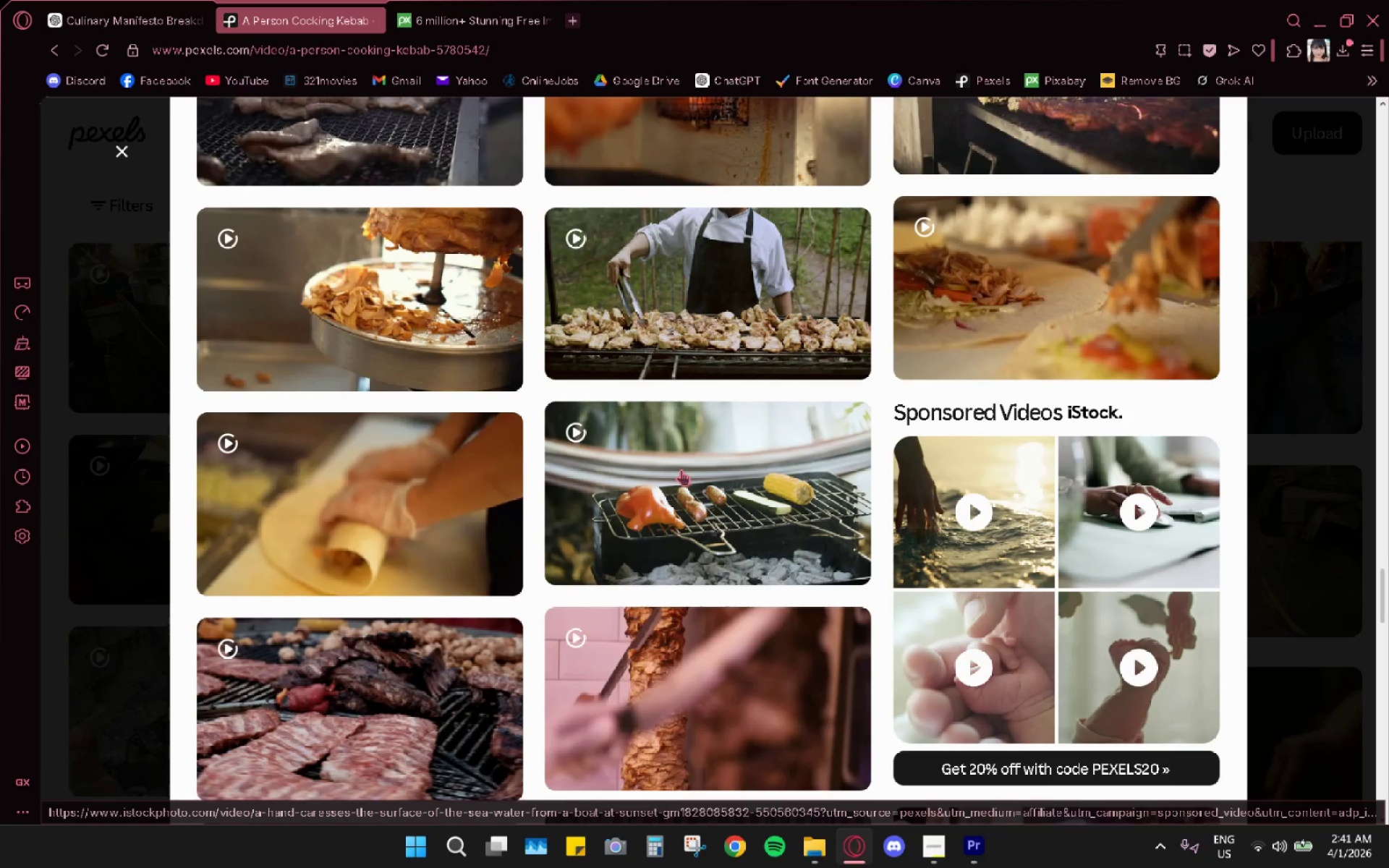 
scroll: coordinate [569, 571], scroll_direction: down, amount: 3.0
 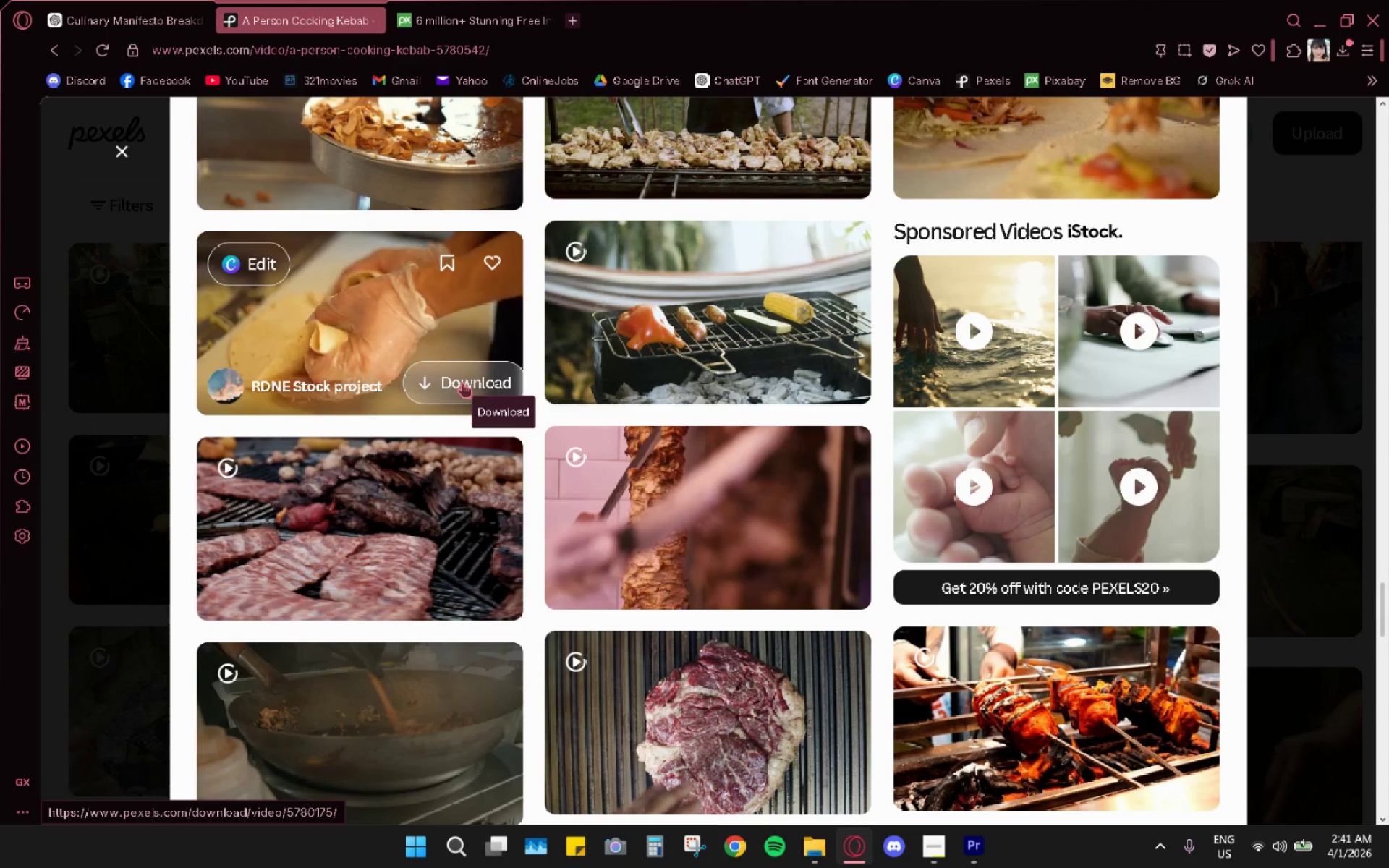 
wait(7.16)
 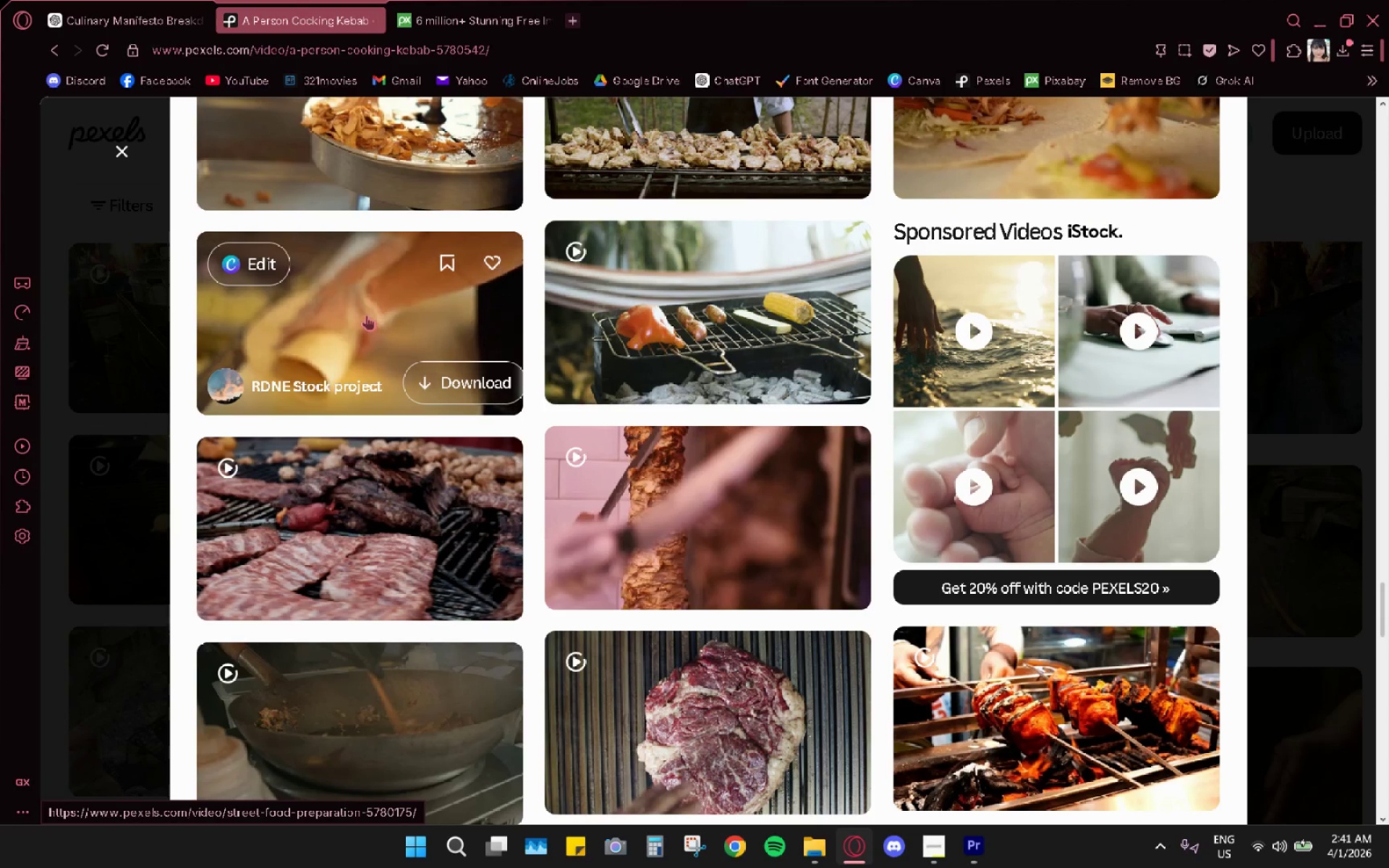 
left_click([462, 382])
 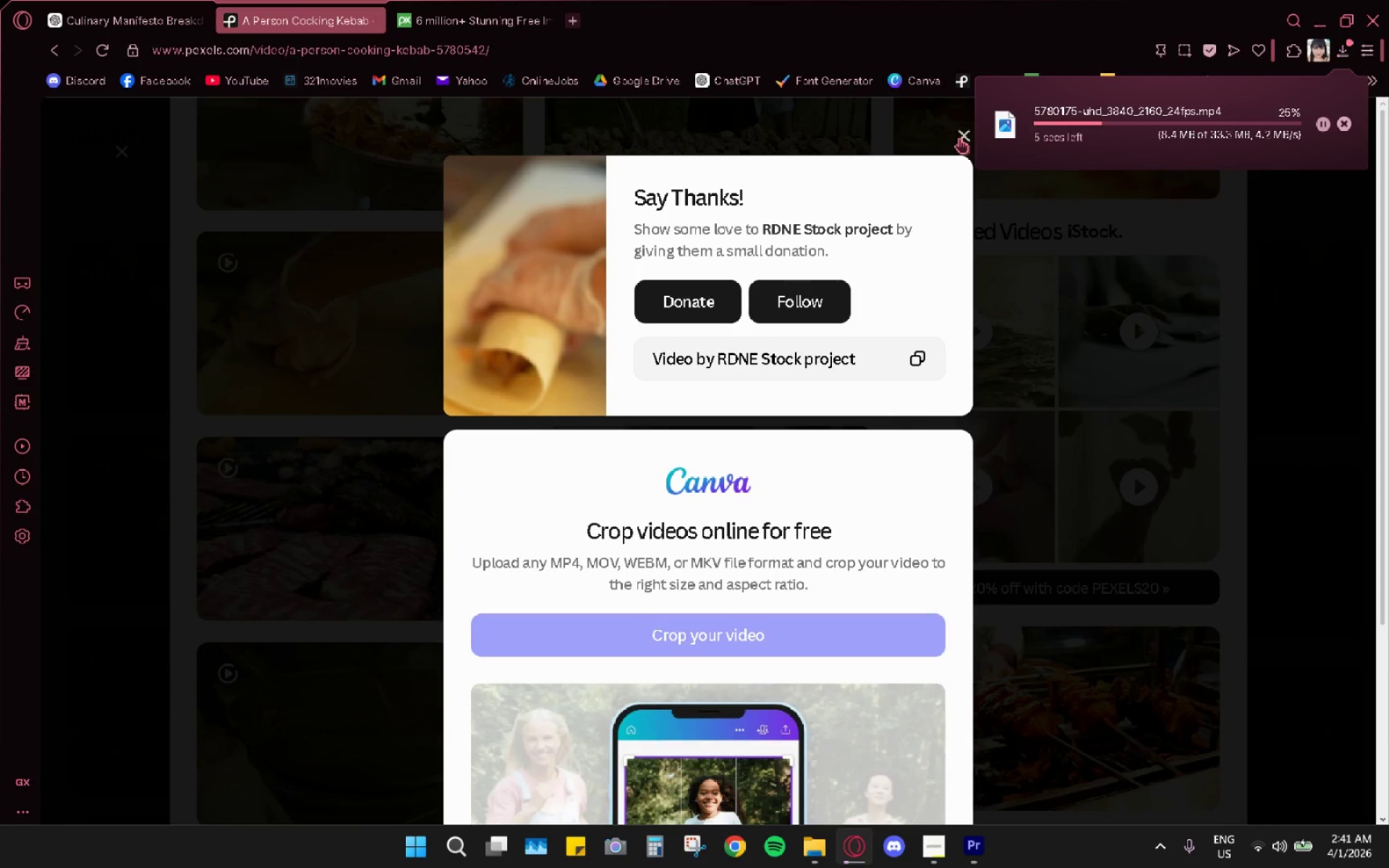 
left_click([959, 137])
 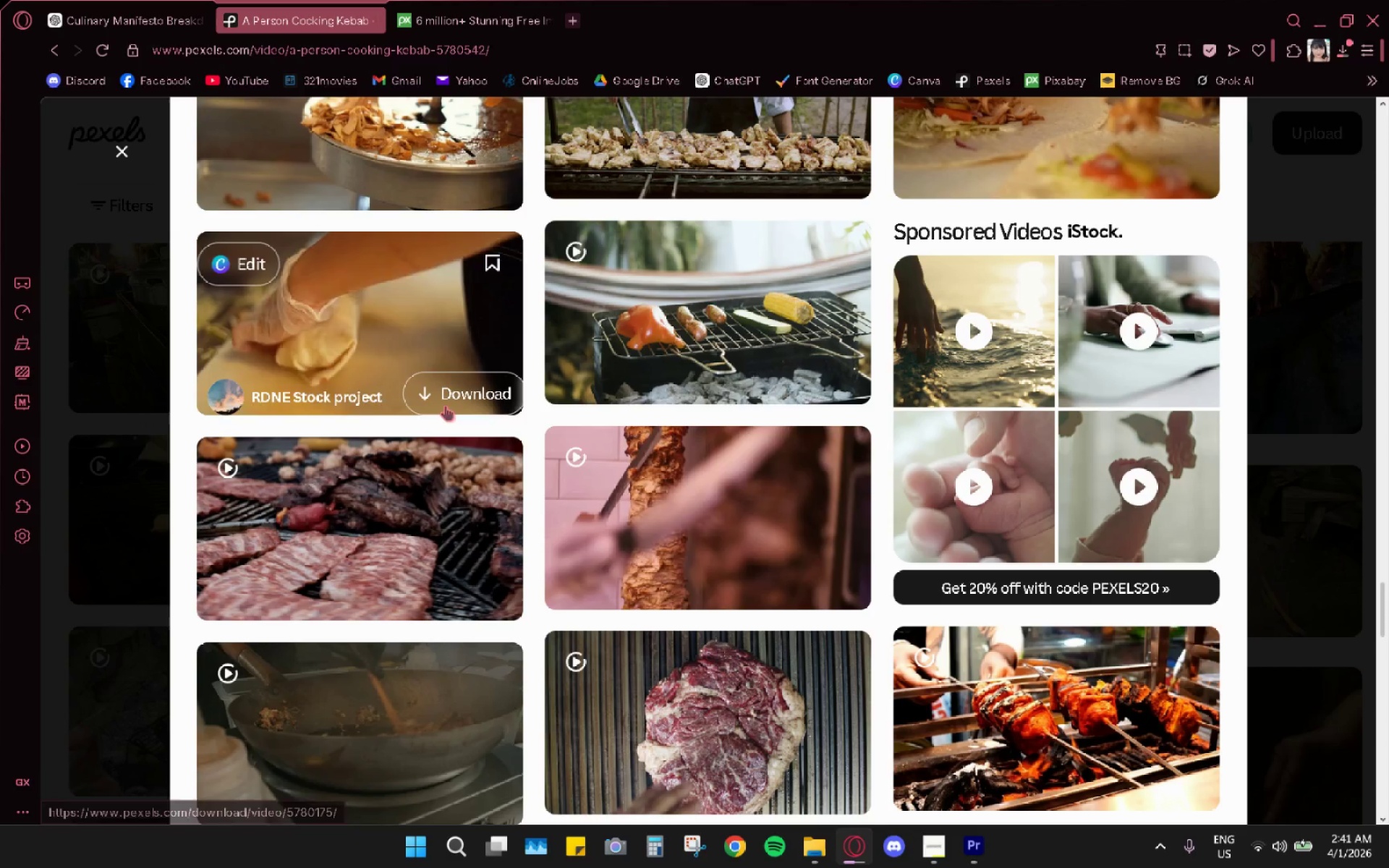 
left_click([335, 381])
 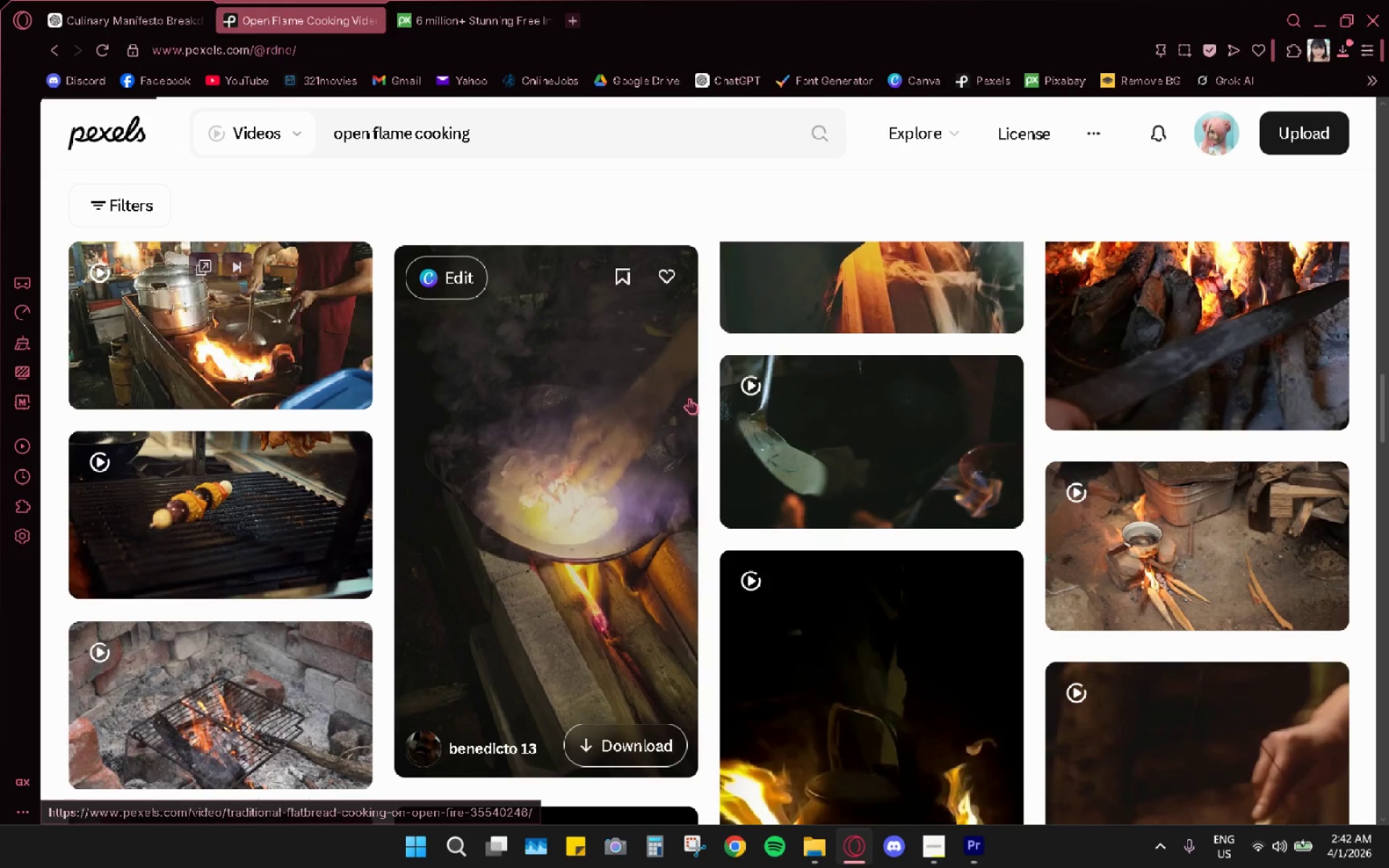 
scroll: coordinate [689, 404], scroll_direction: down, amount: 11.0
 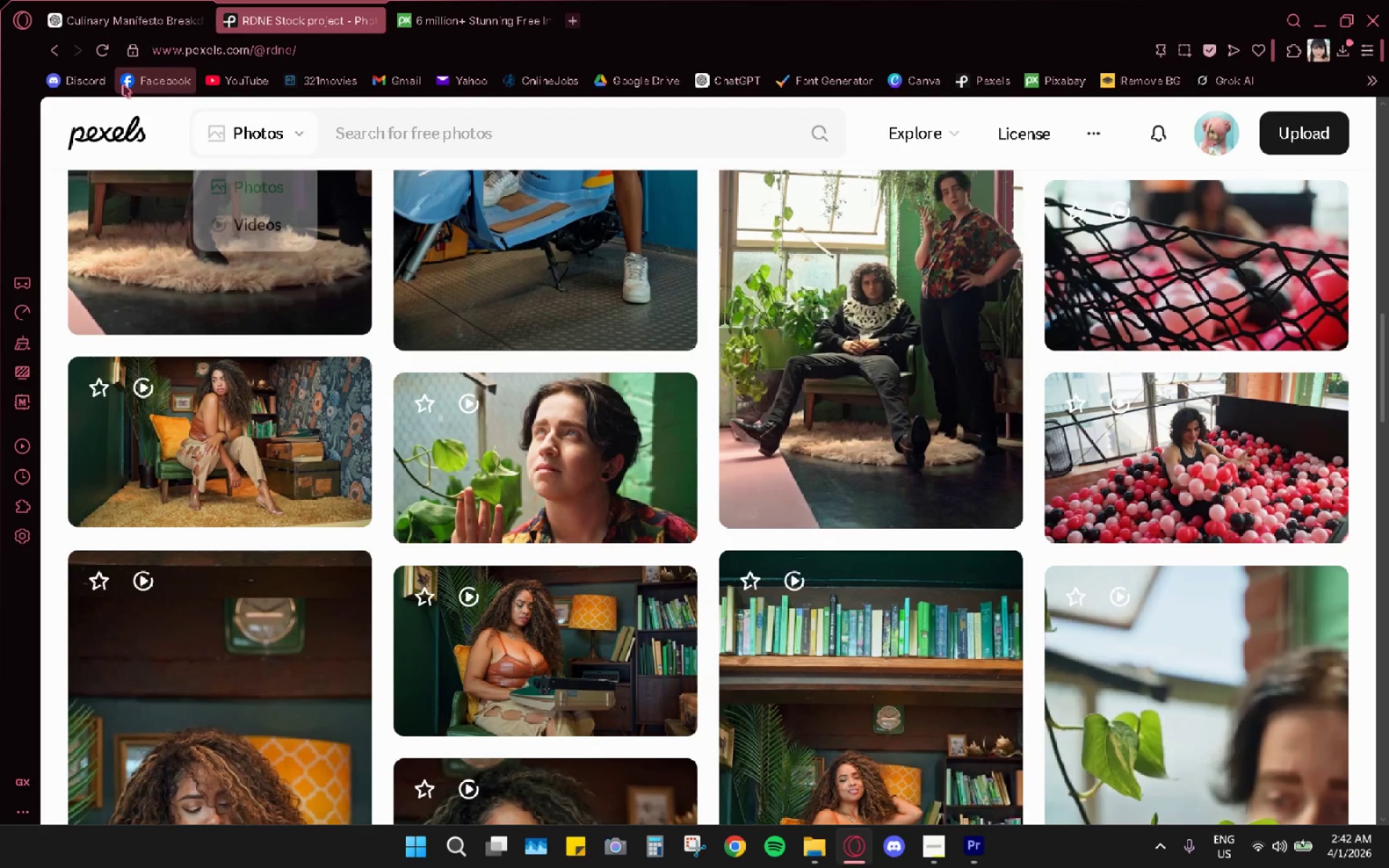 
left_click([61, 48])
 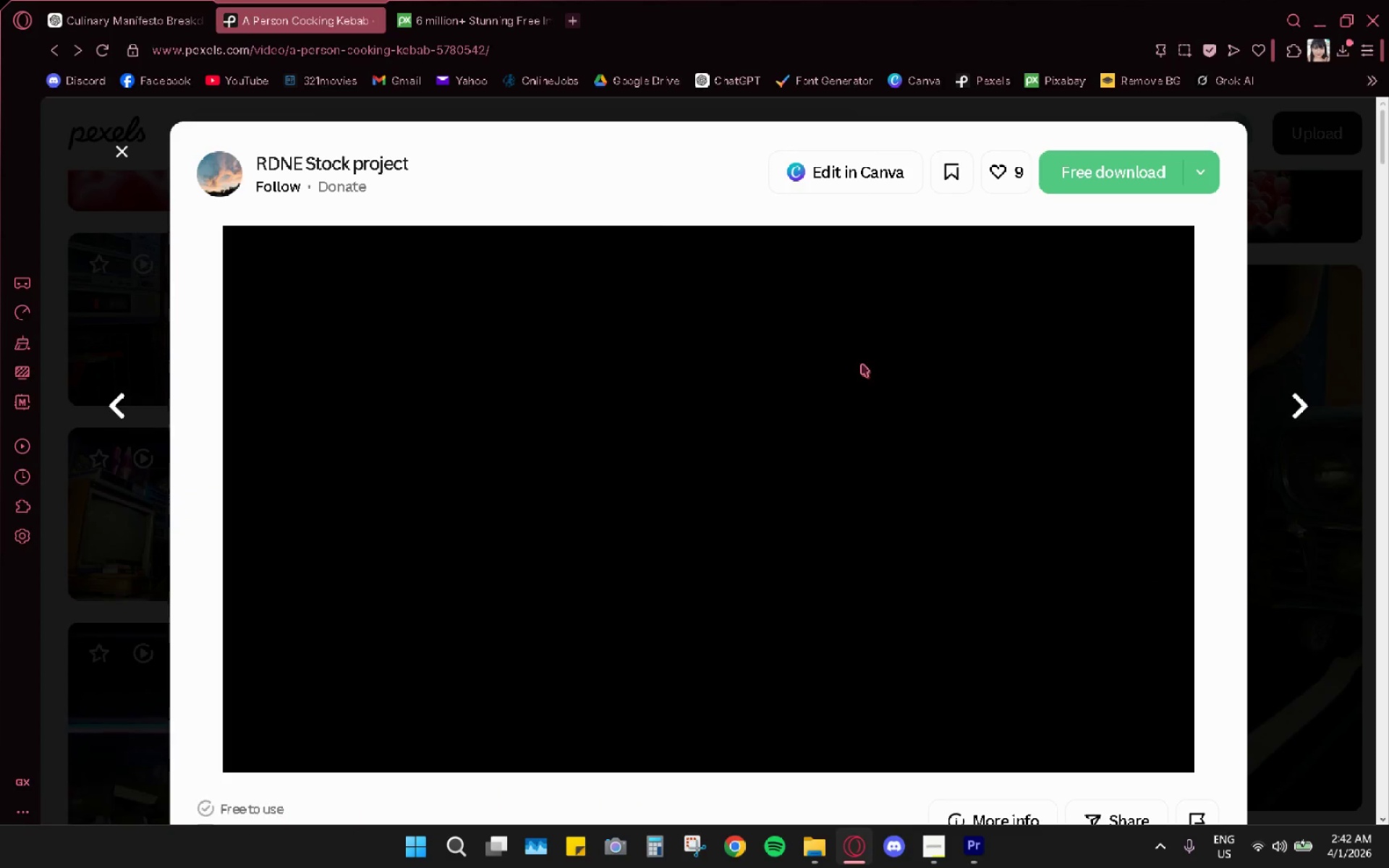 
scroll: coordinate [449, 404], scroll_direction: down, amount: 15.0
 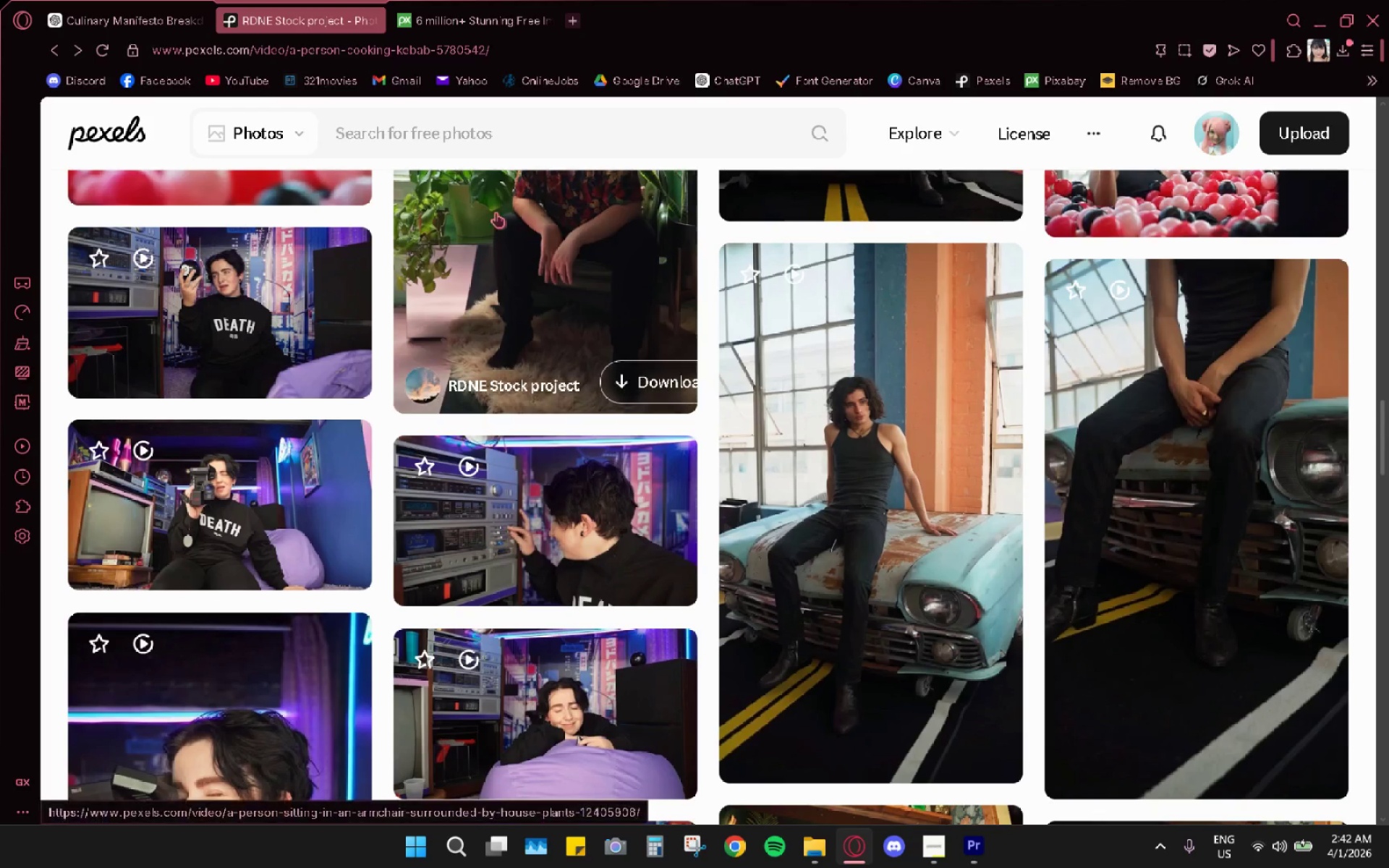 
left_click([308, 142])
 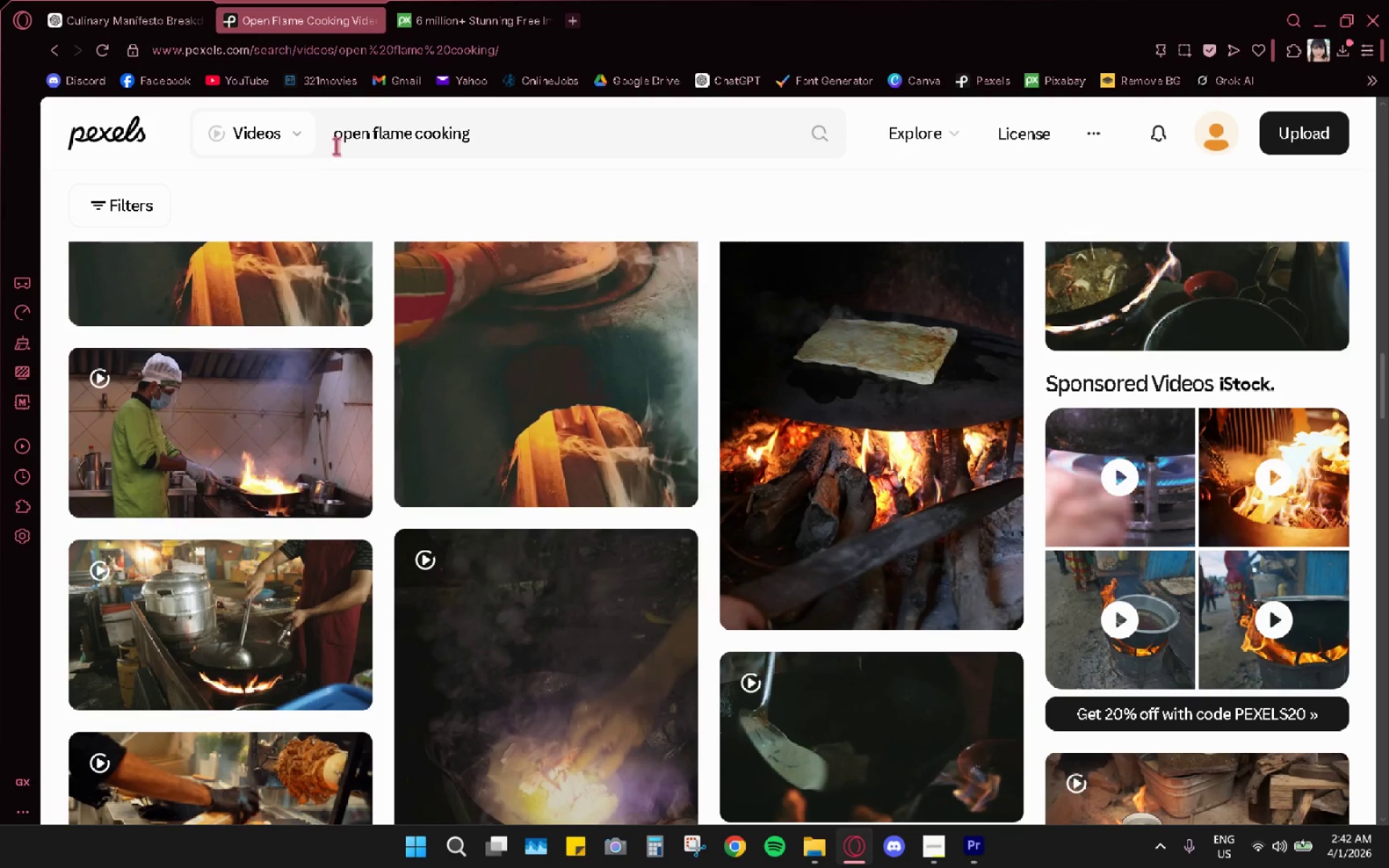 
double_click([362, 134])
 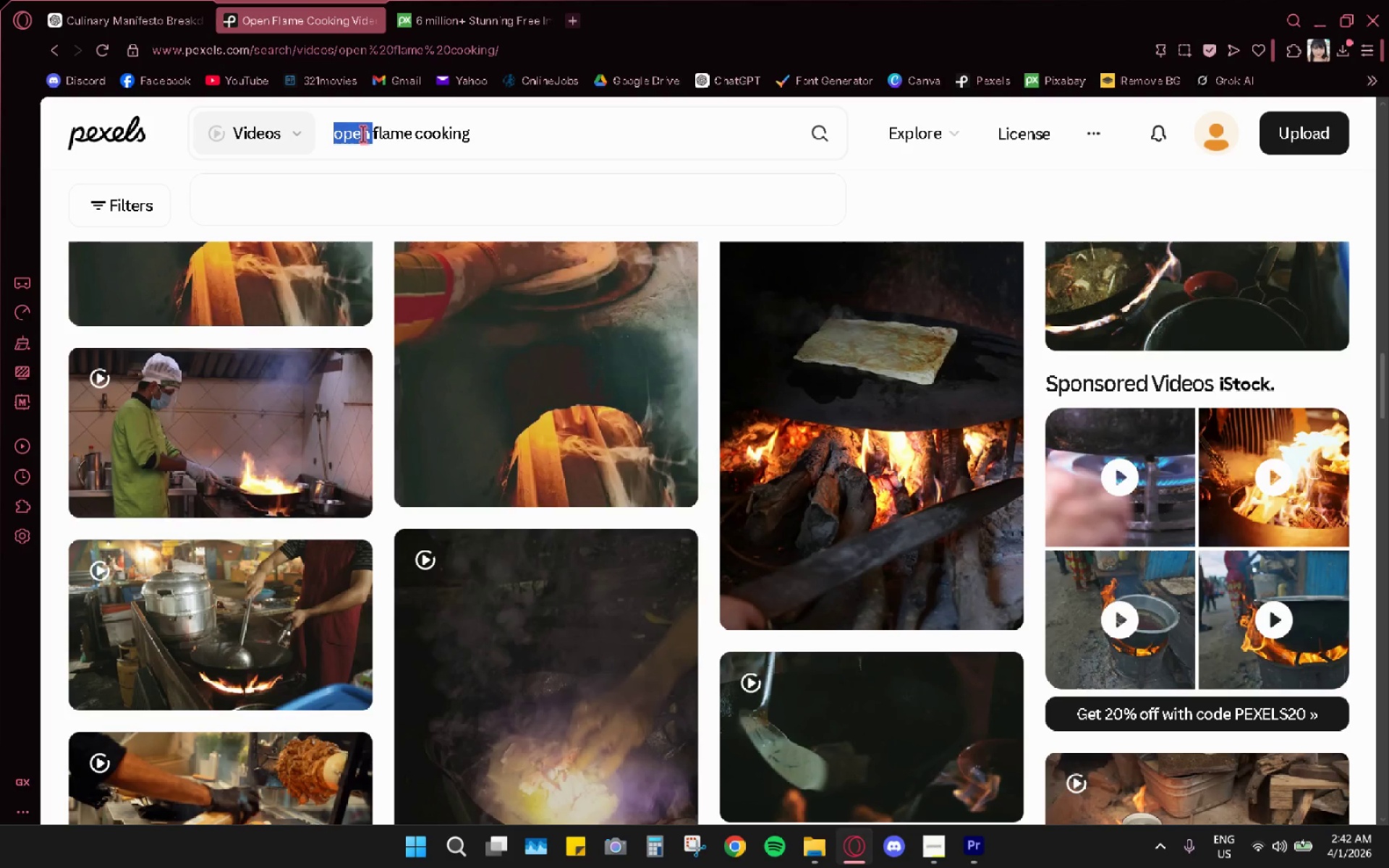 
triple_click([362, 134])
 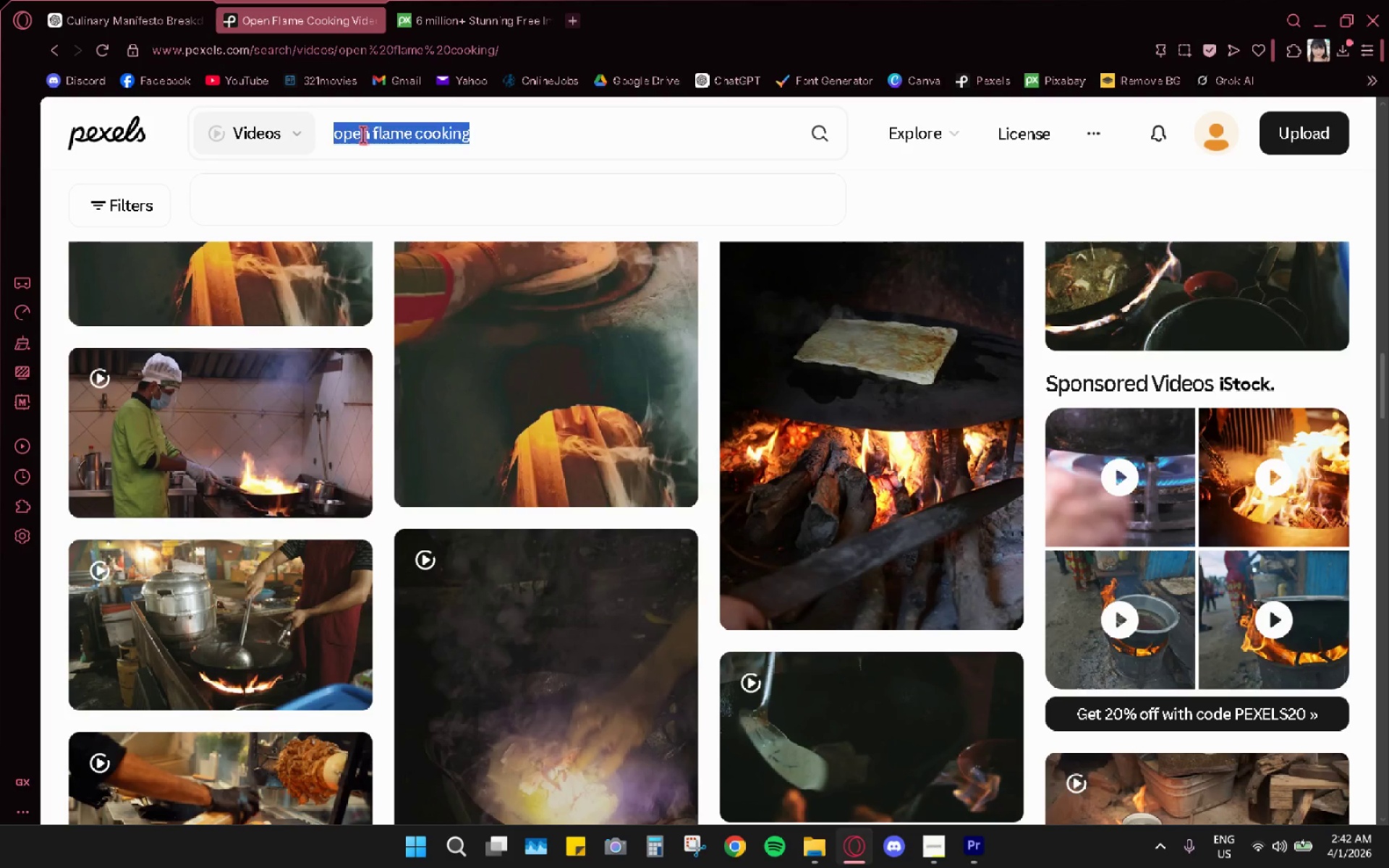 
type(professional kitchen)
 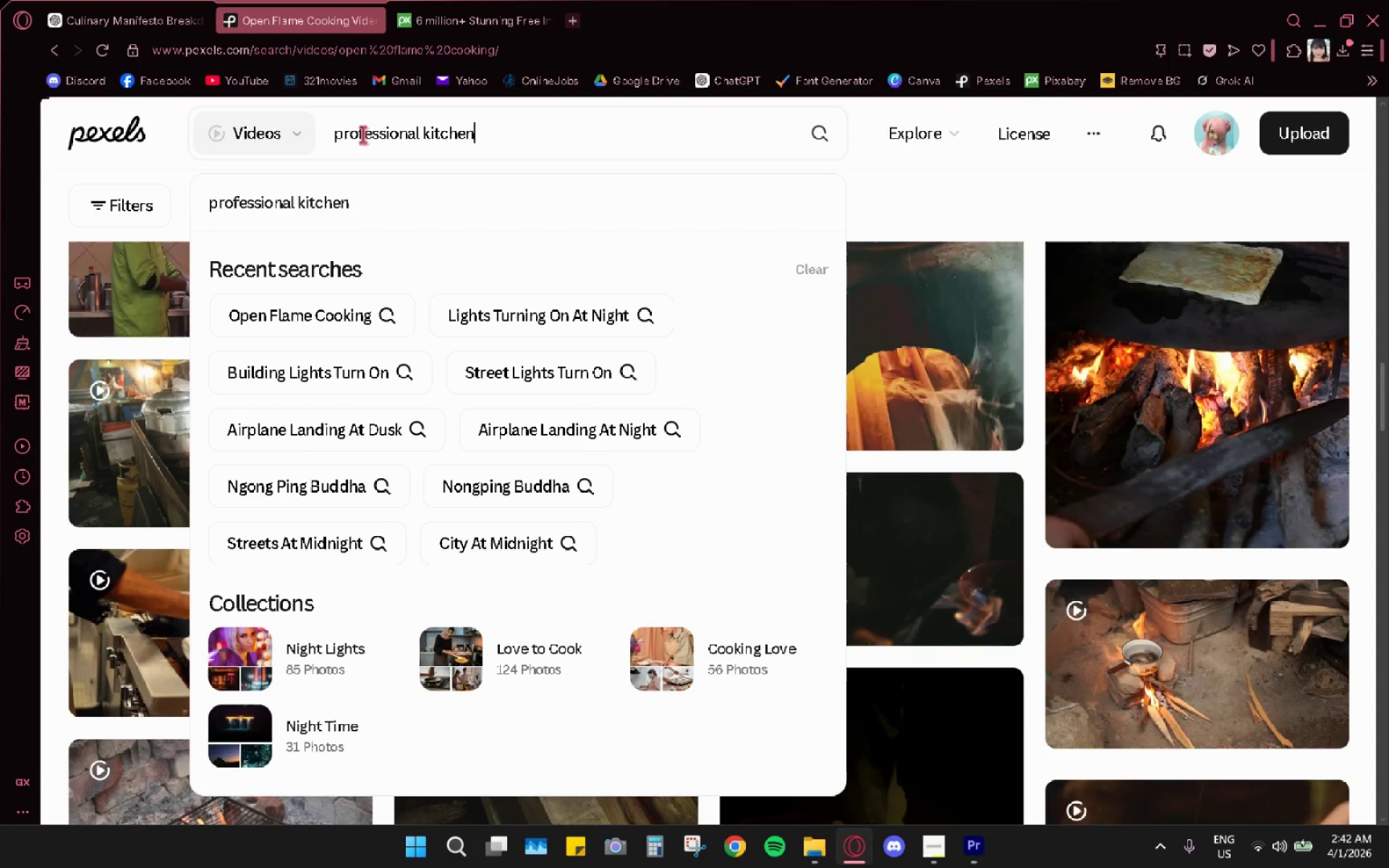 
key(Enter)
 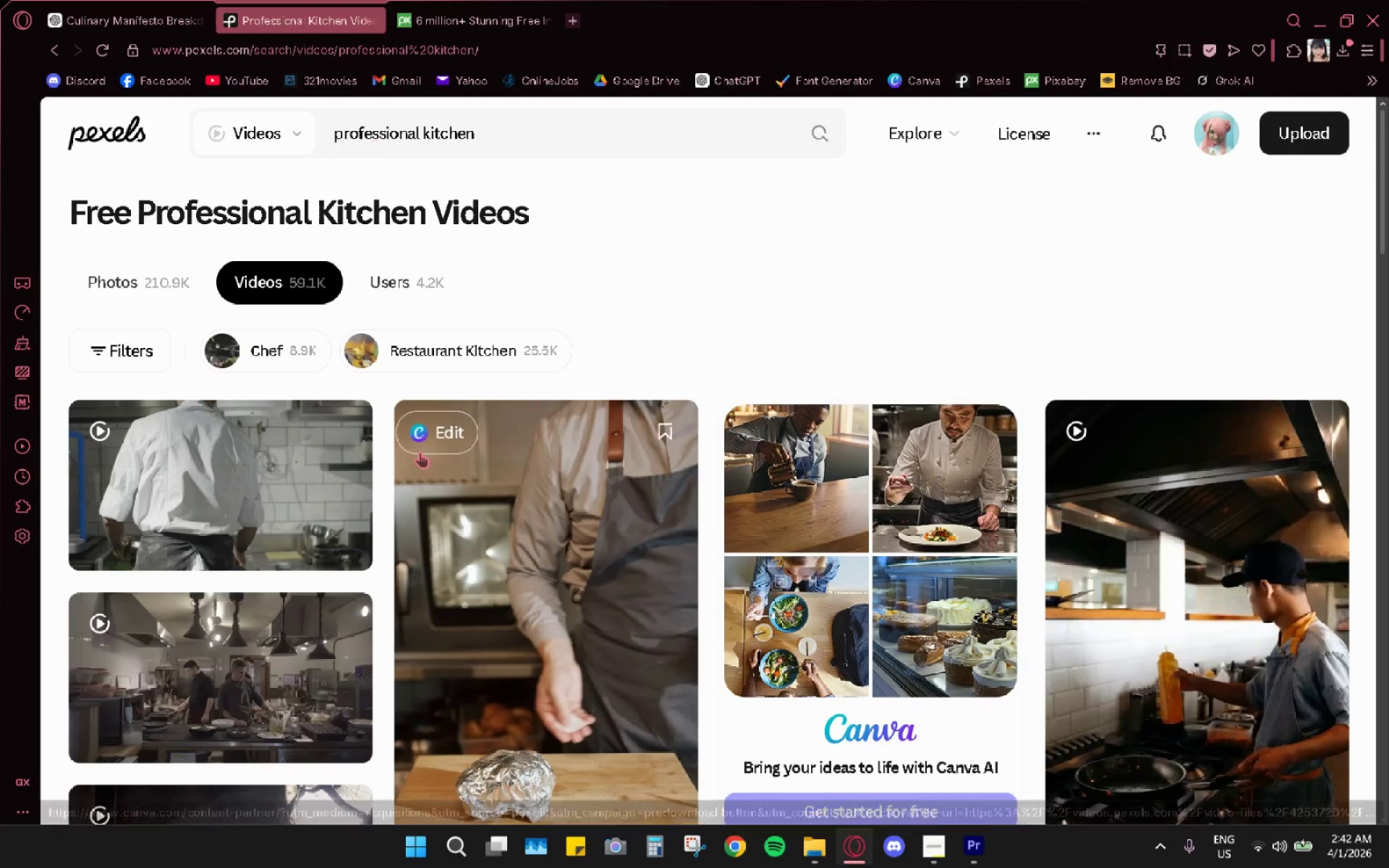 
scroll: coordinate [409, 447], scroll_direction: down, amount: 3.0
 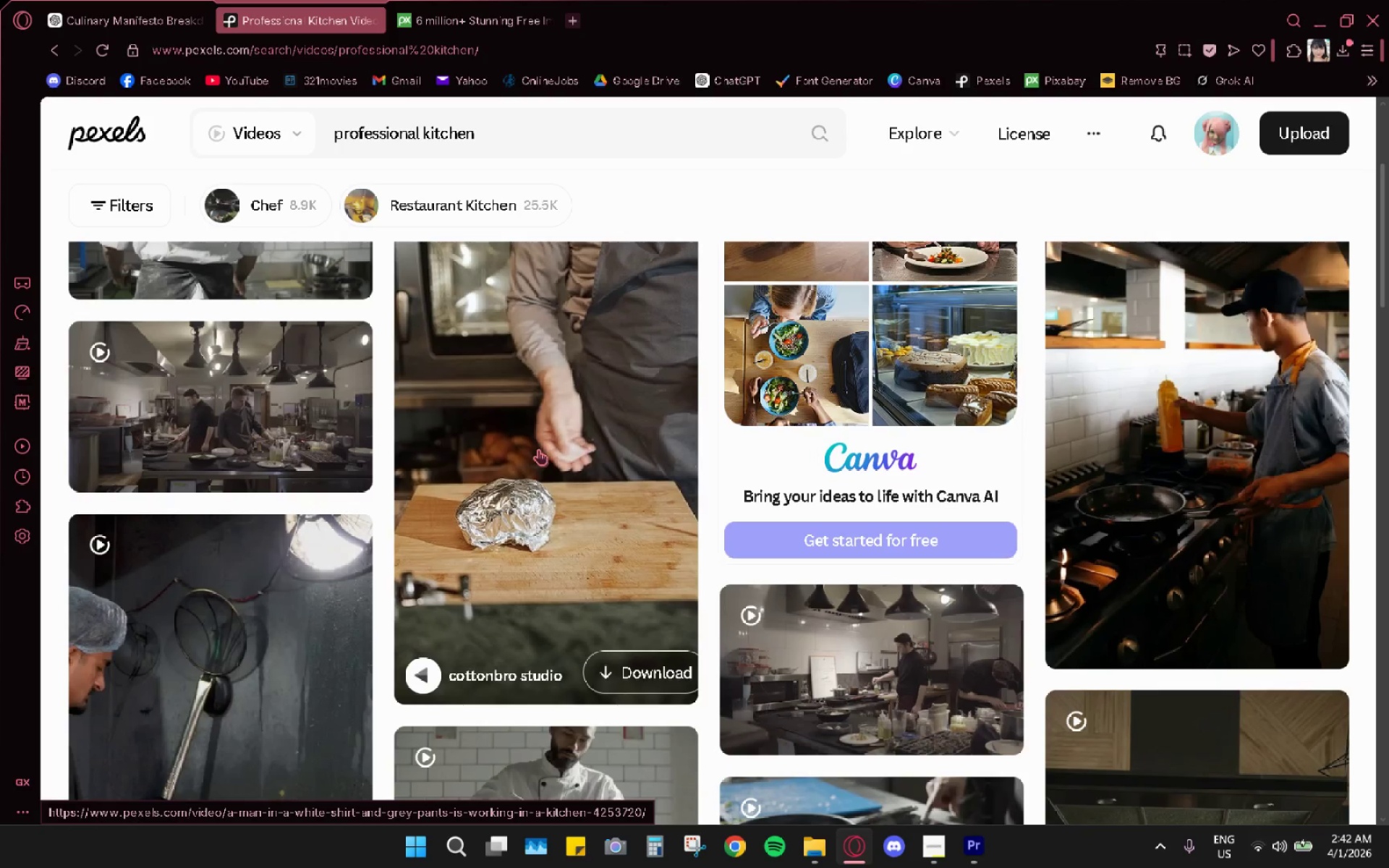 
scroll: coordinate [340, 390], scroll_direction: up, amount: 2.0
 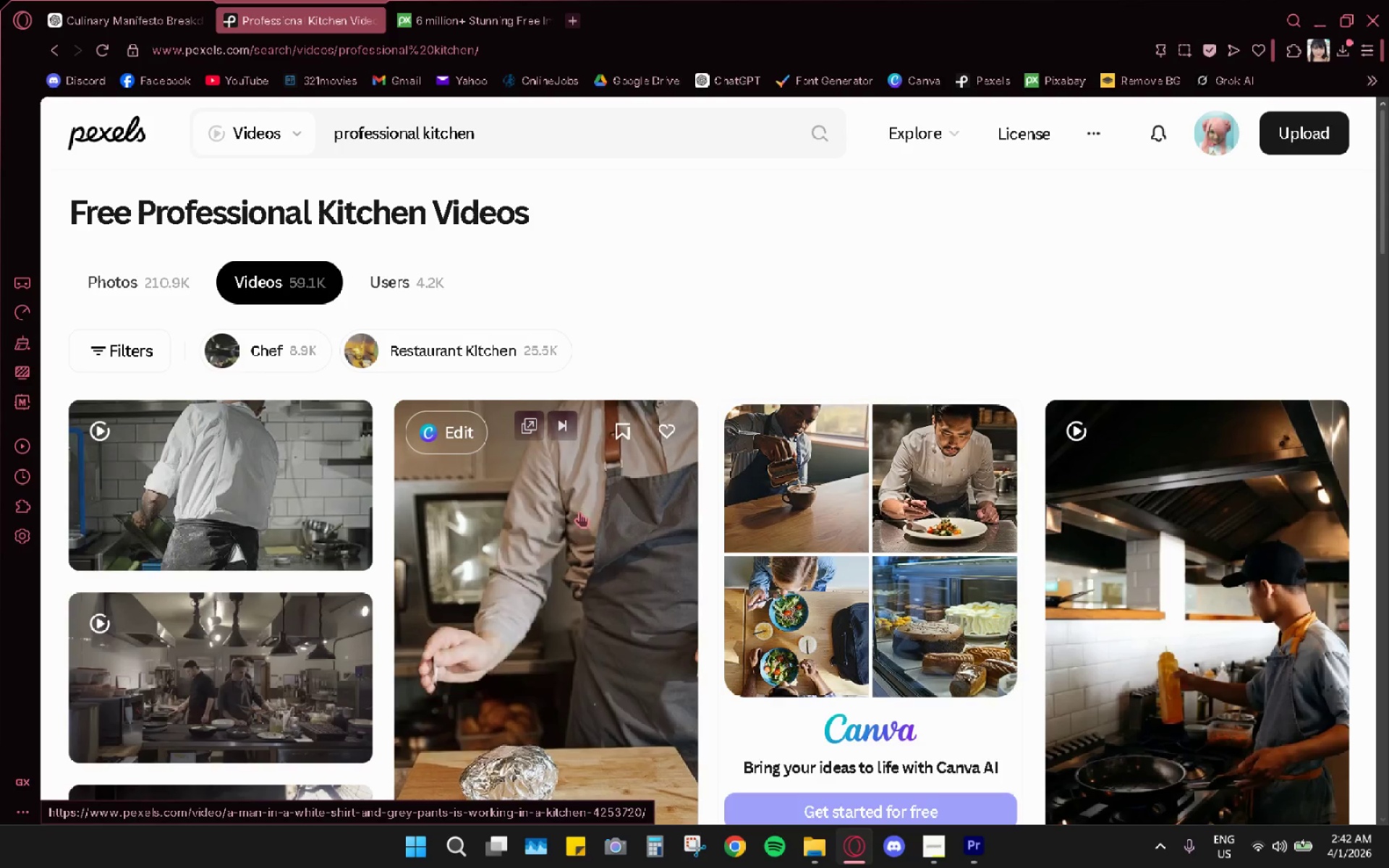 
scroll: coordinate [573, 536], scroll_direction: none, amount: 0.0
 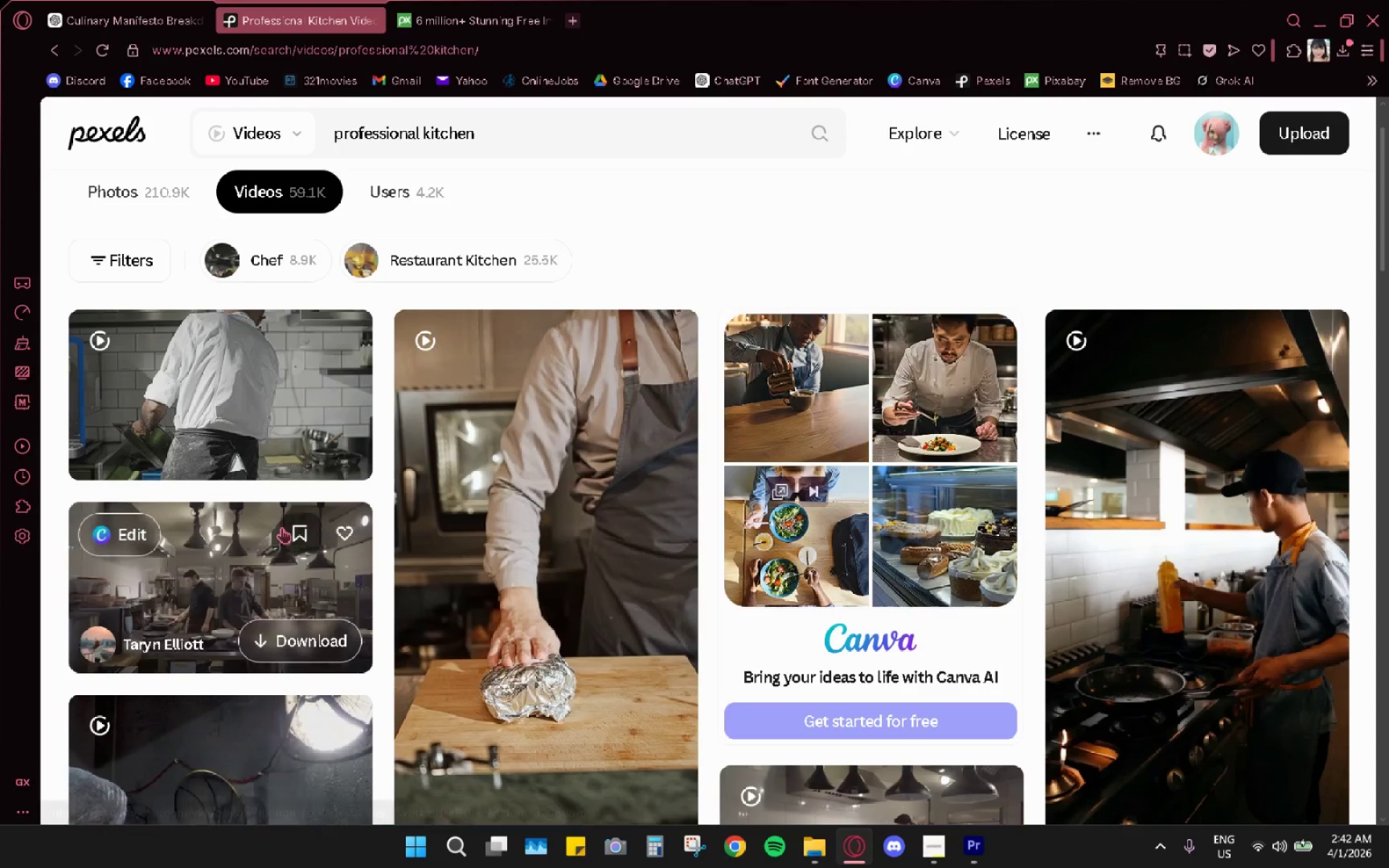 
mouse_move([229, 587])
 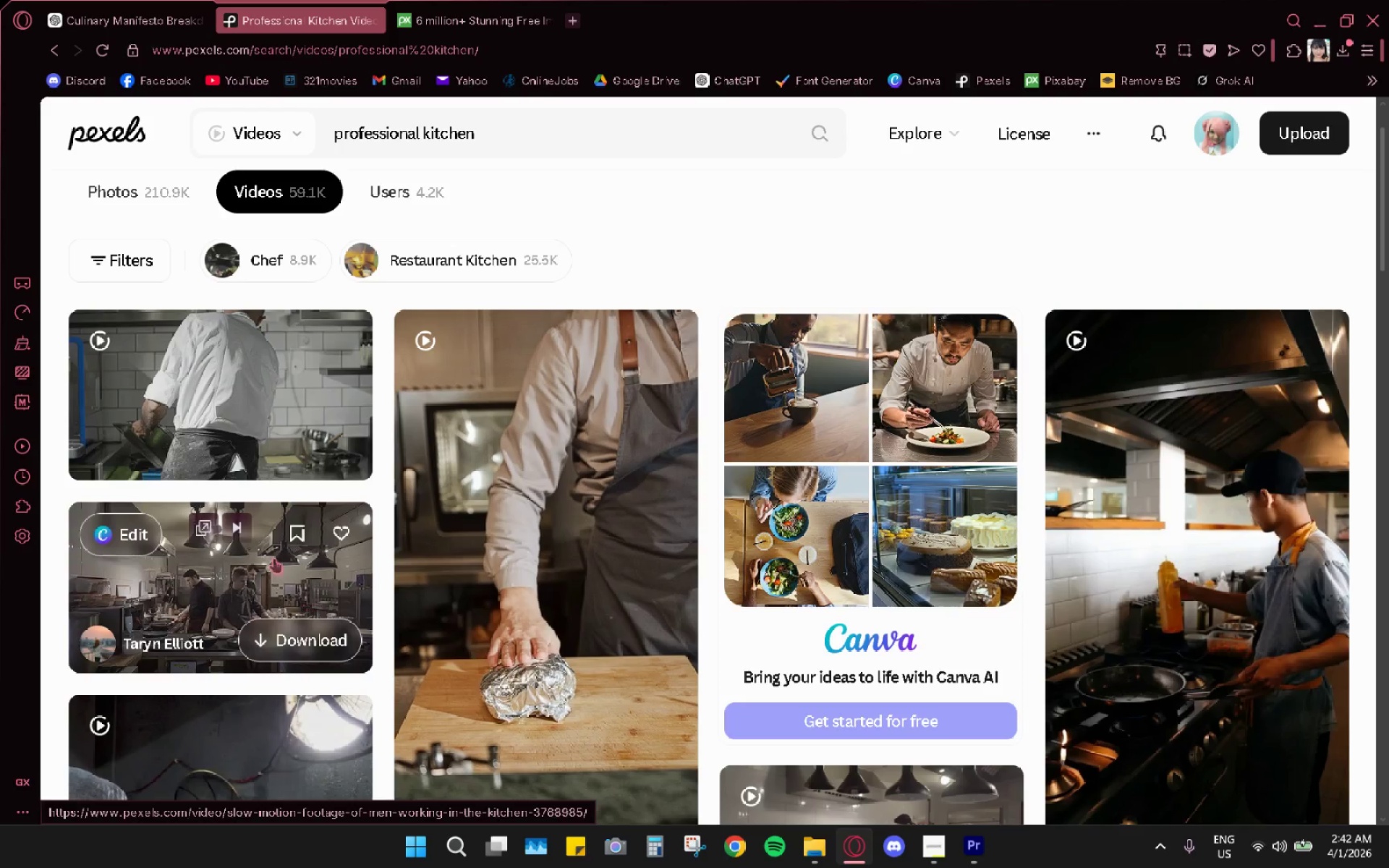 
mouse_move([205, 407])
 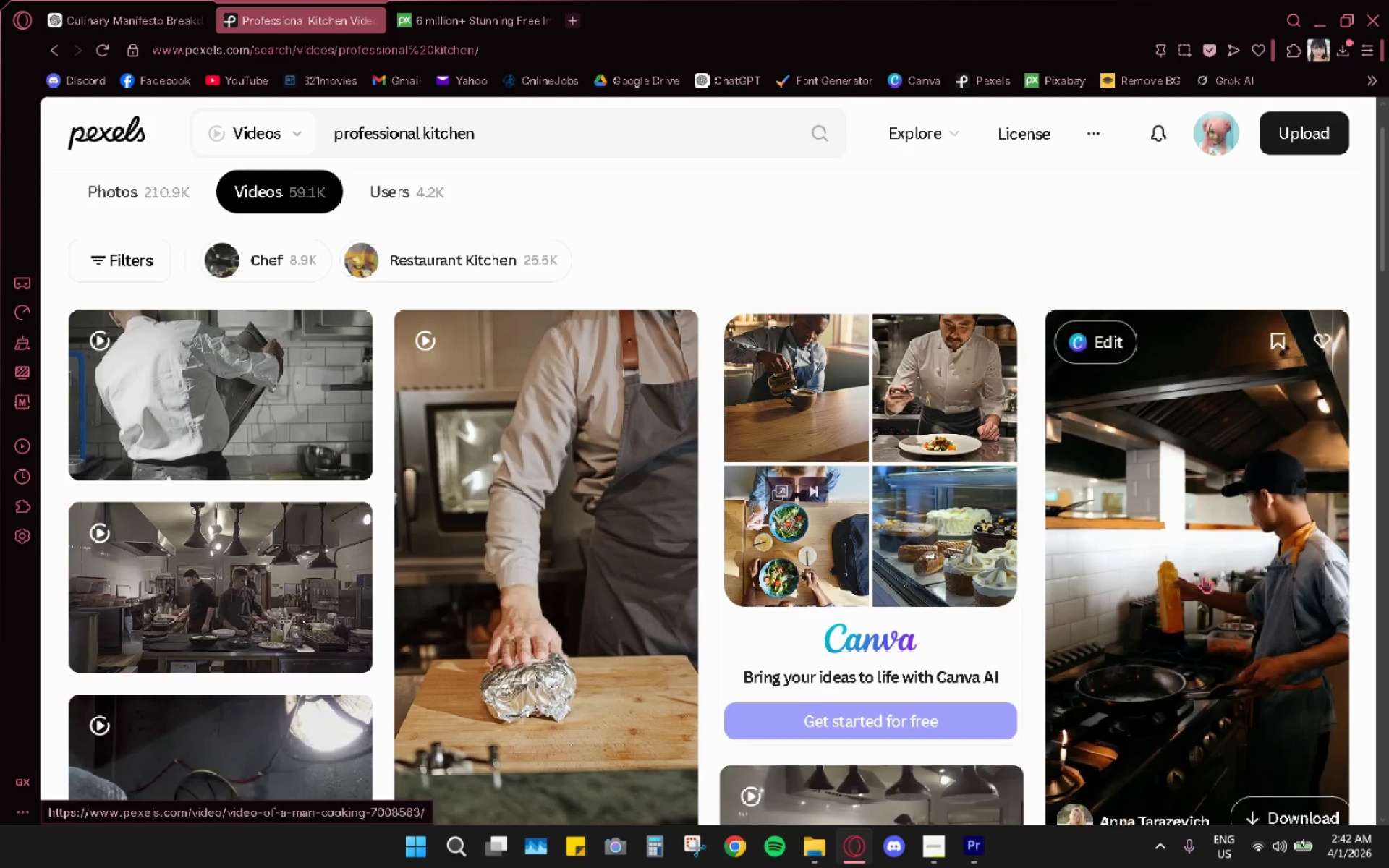 
scroll: coordinate [1229, 572], scroll_direction: down, amount: 3.0
 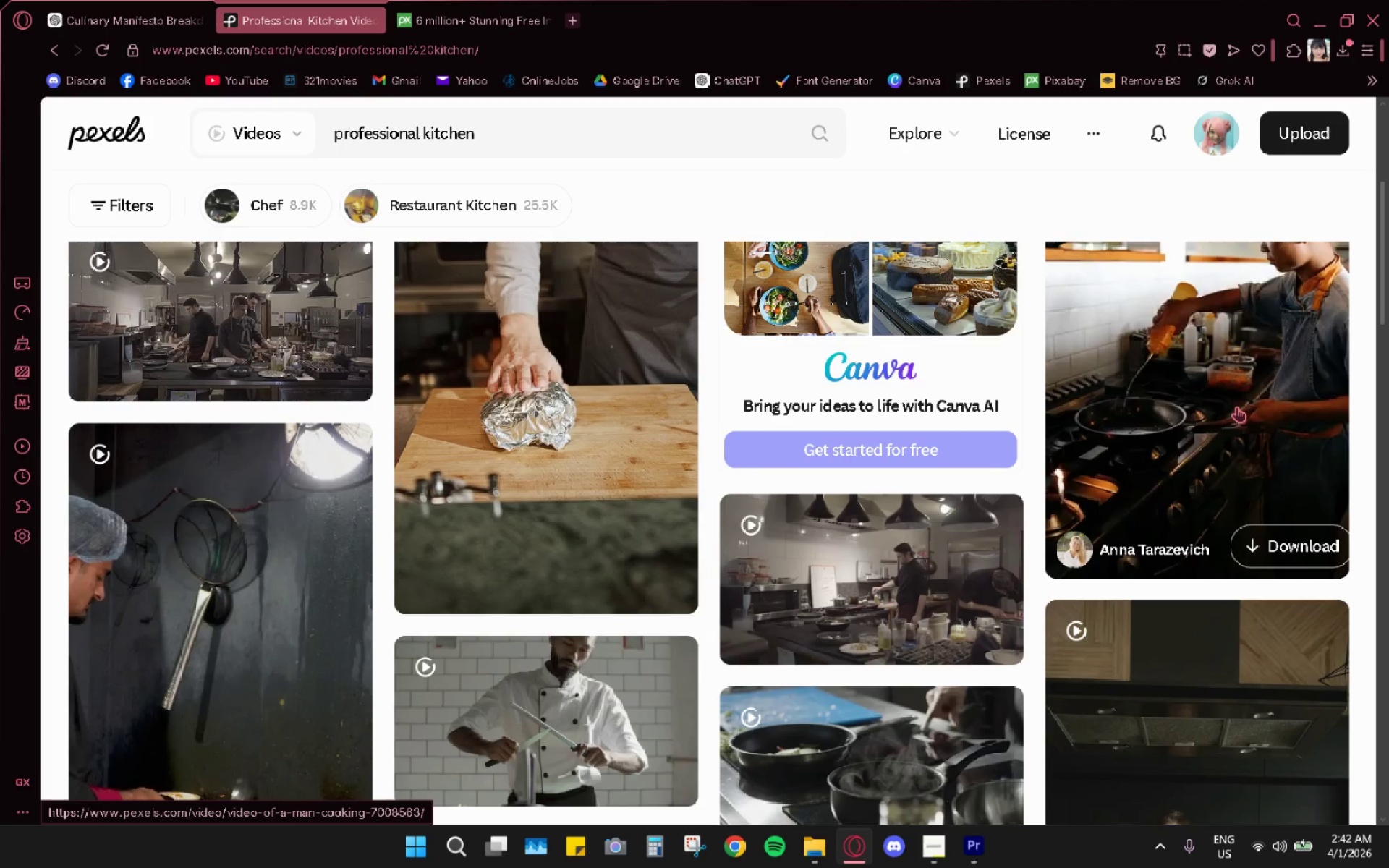 
scroll: coordinate [1236, 407], scroll_direction: up, amount: 1.0
 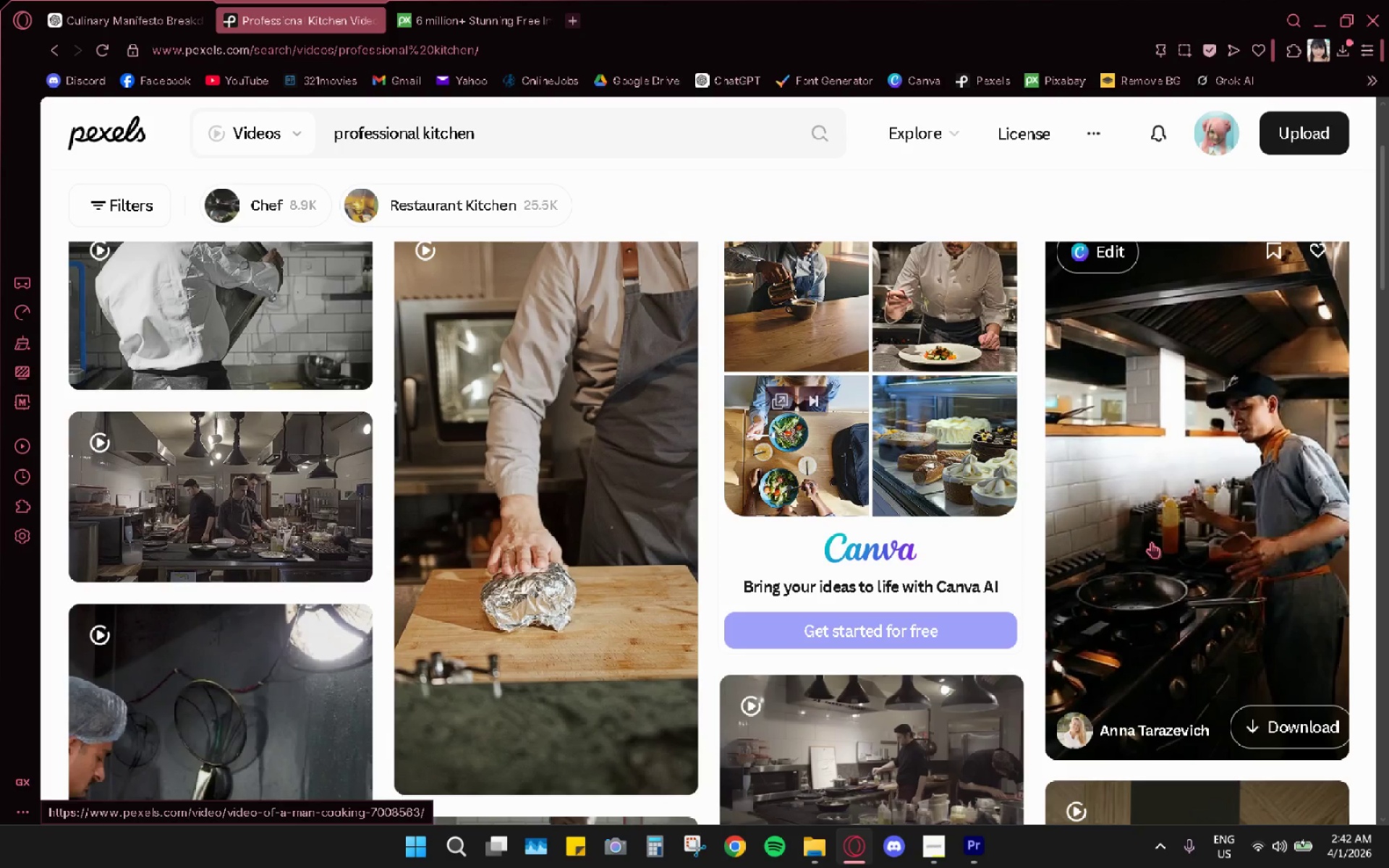 
scroll: coordinate [368, 542], scroll_direction: down, amount: 4.0
 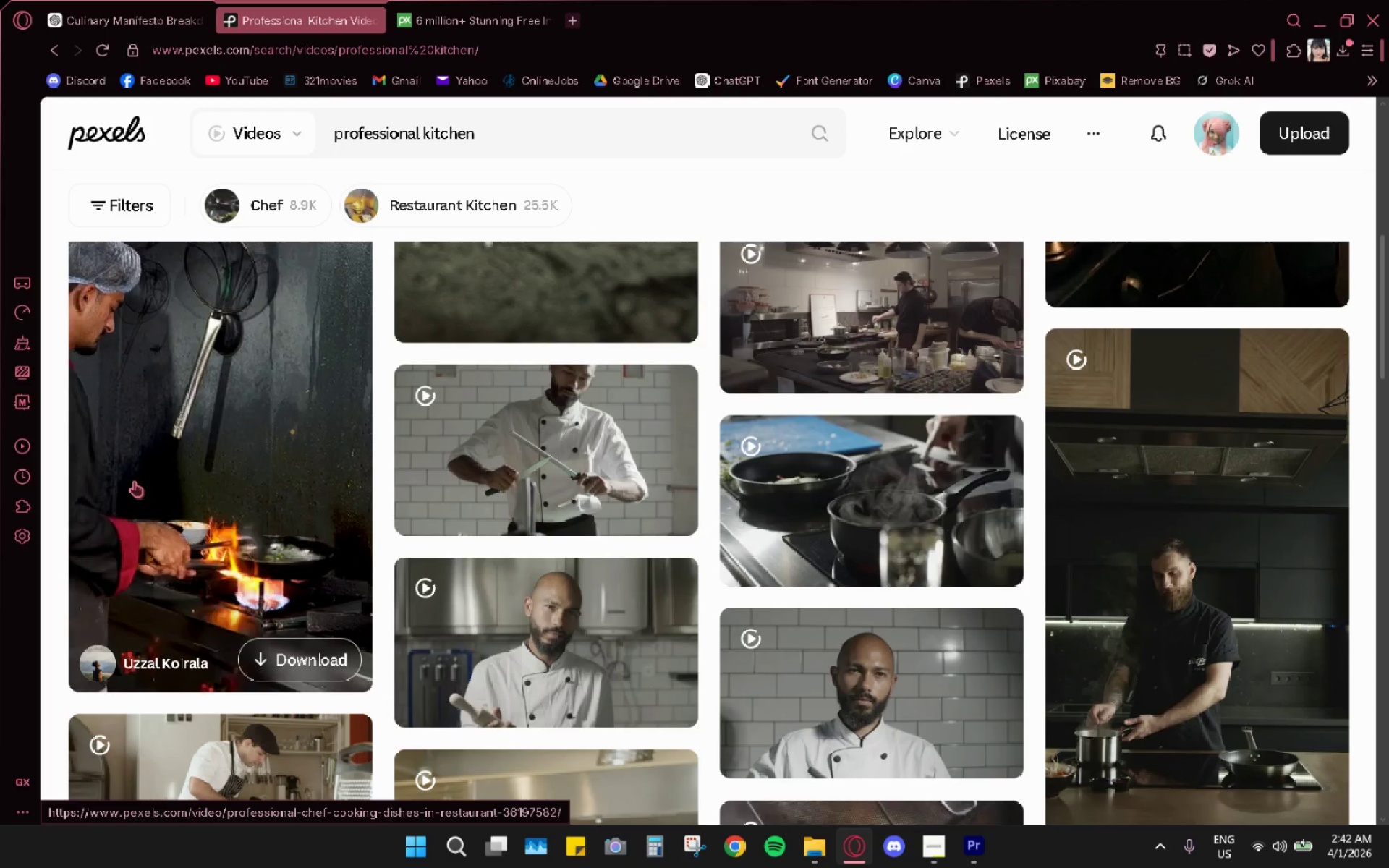 
wait(7.26)
 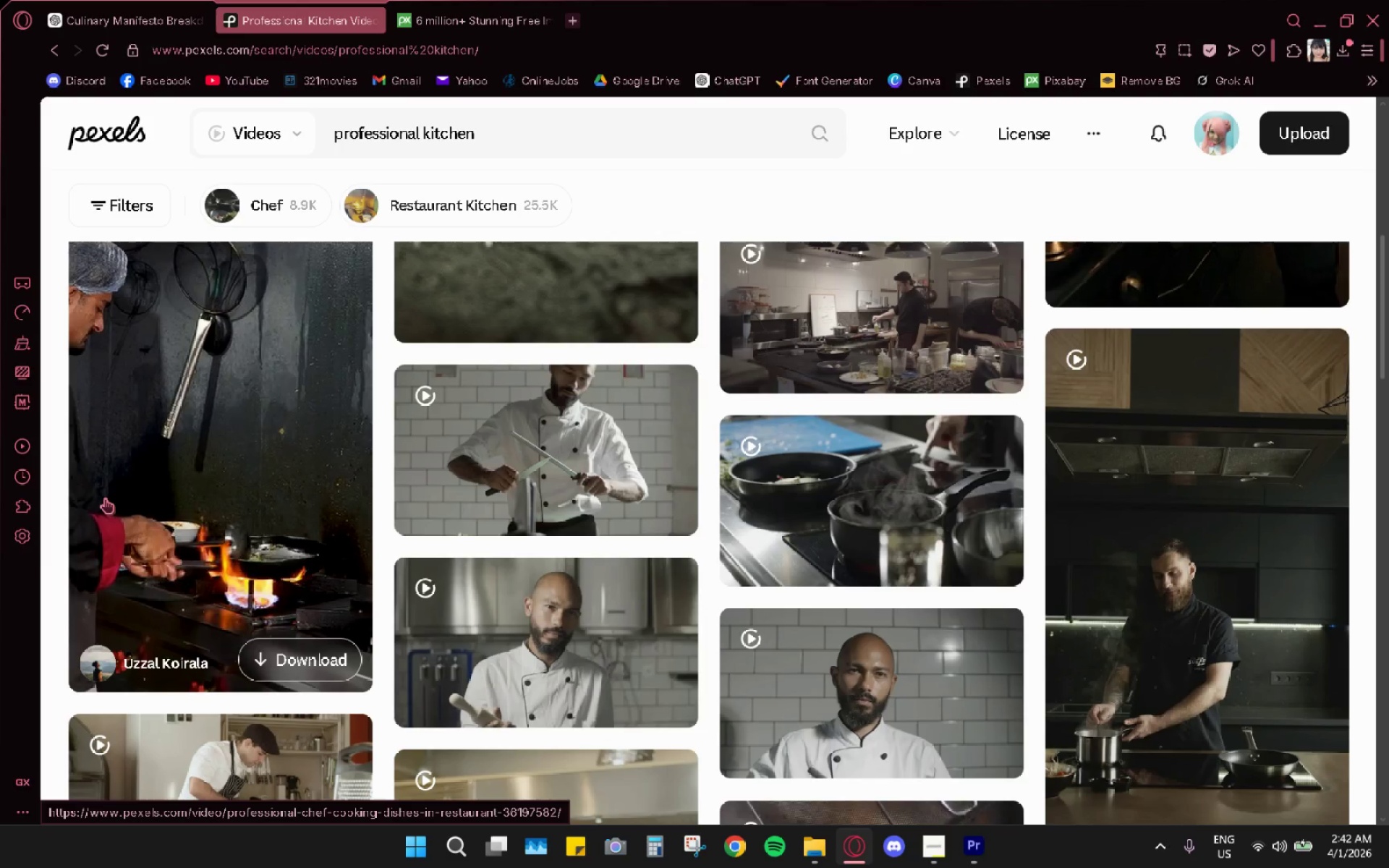 
left_click([302, 654])
 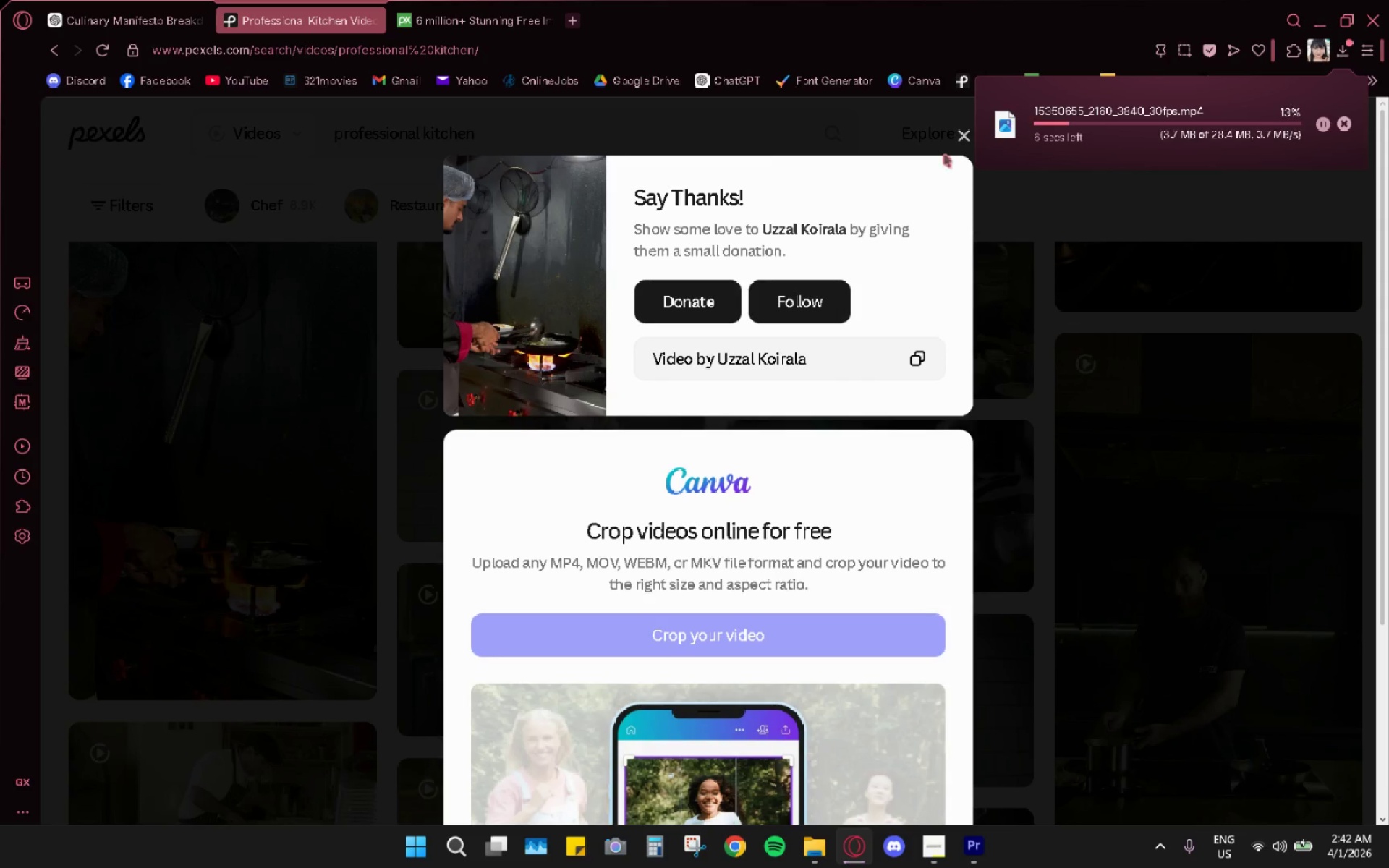 
left_click([959, 145])
 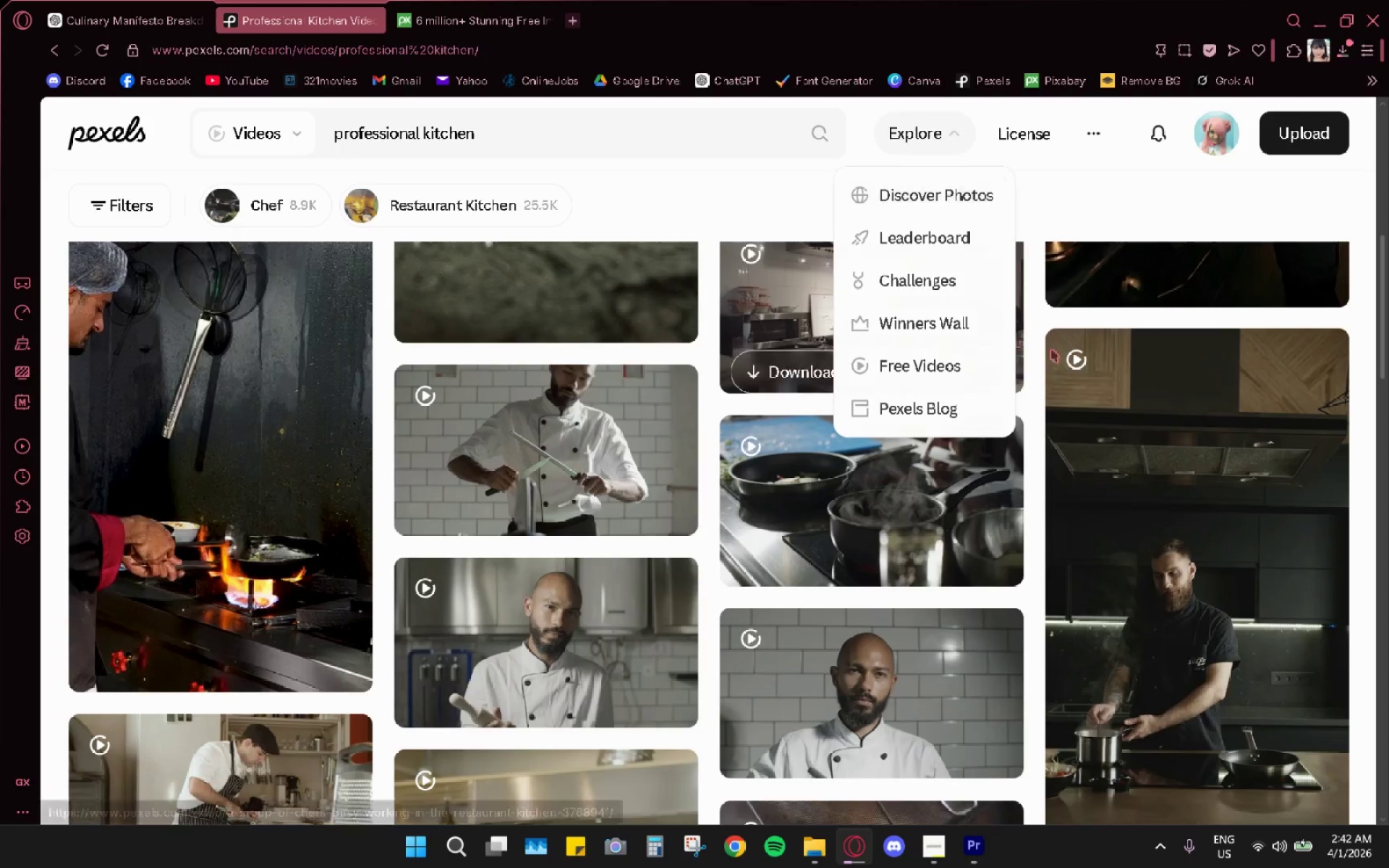 
scroll: coordinate [1064, 444], scroll_direction: down, amount: 3.0
 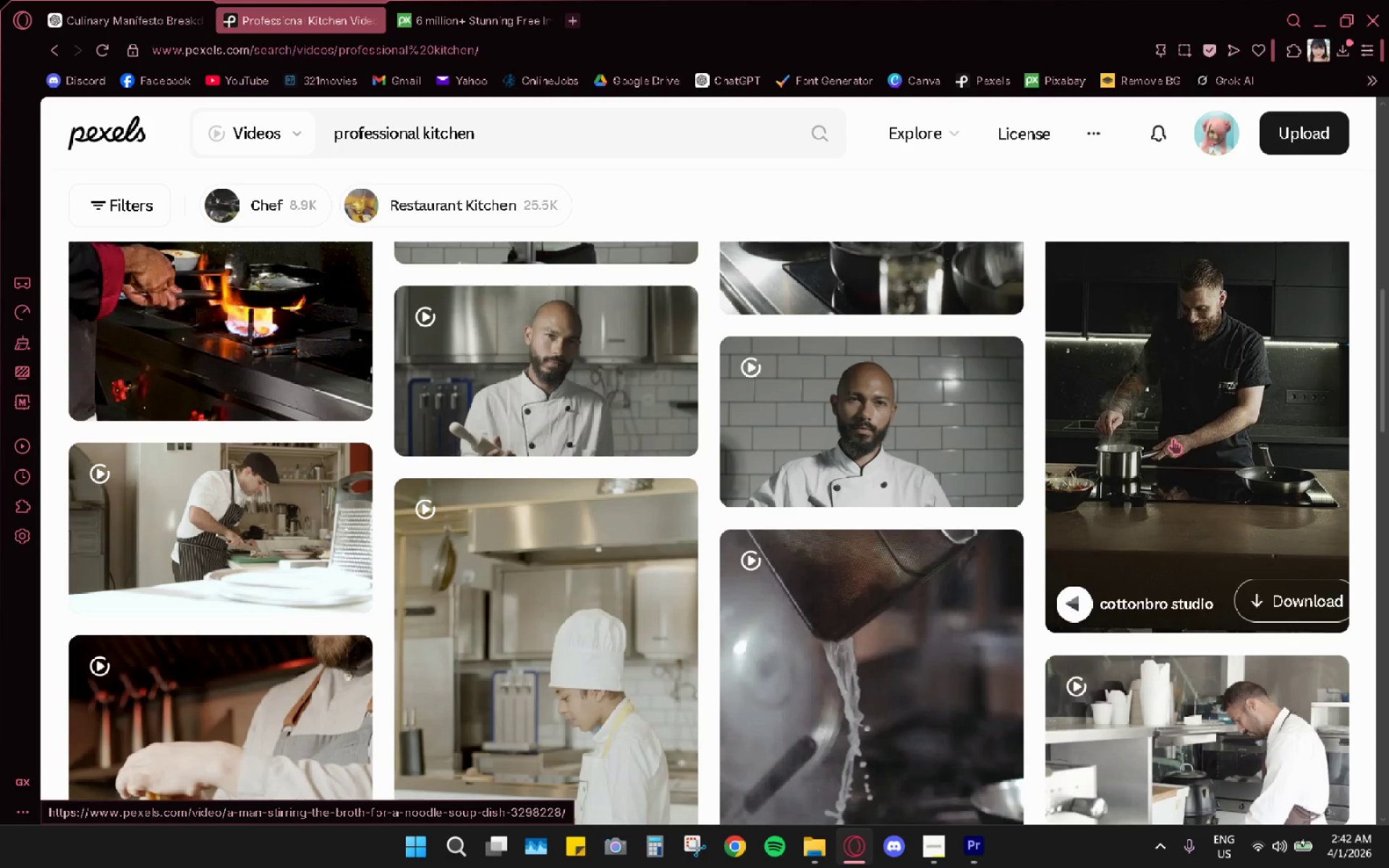 
wait(5.06)
 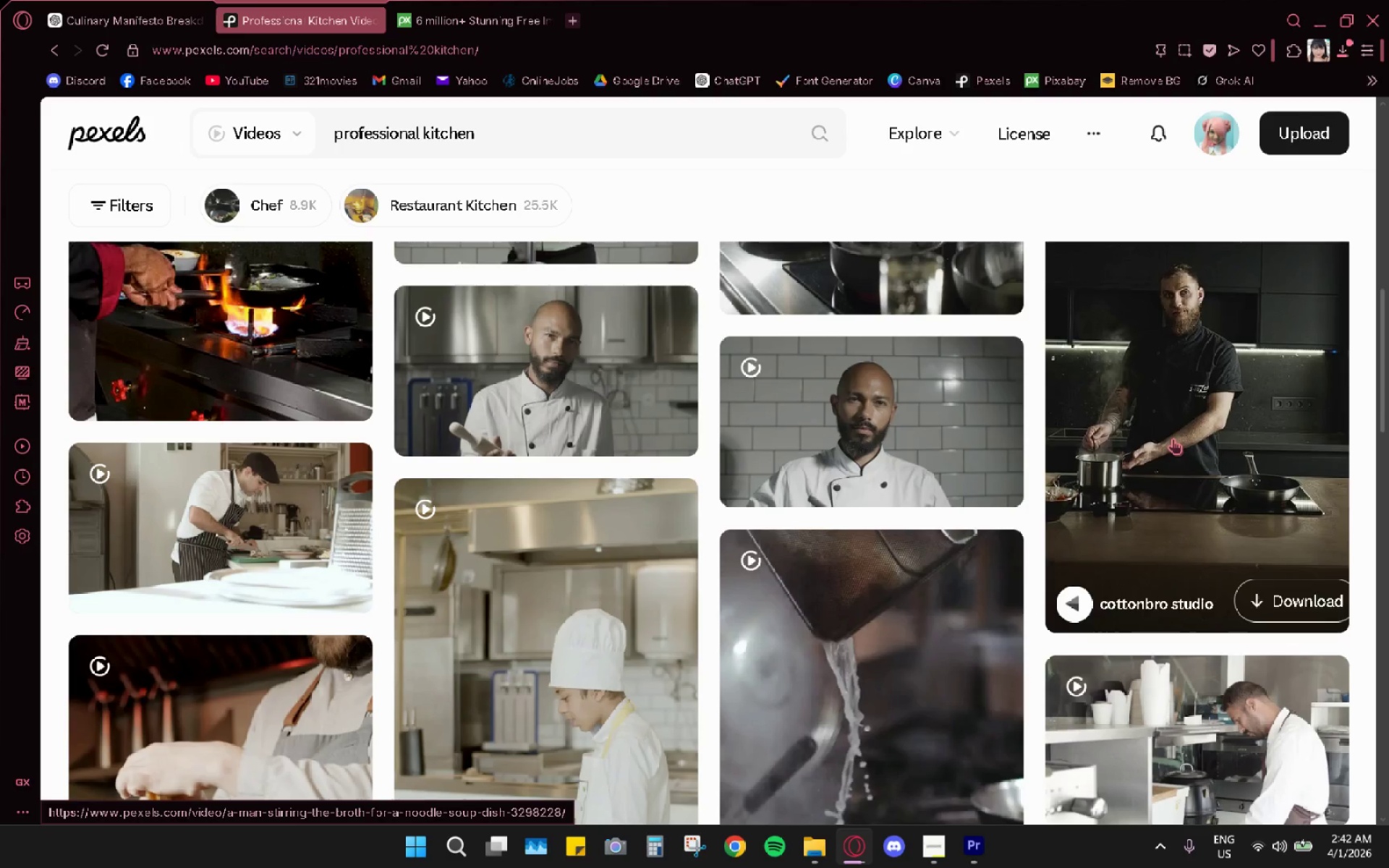 
scroll: coordinate [435, 427], scroll_direction: down, amount: 3.0
 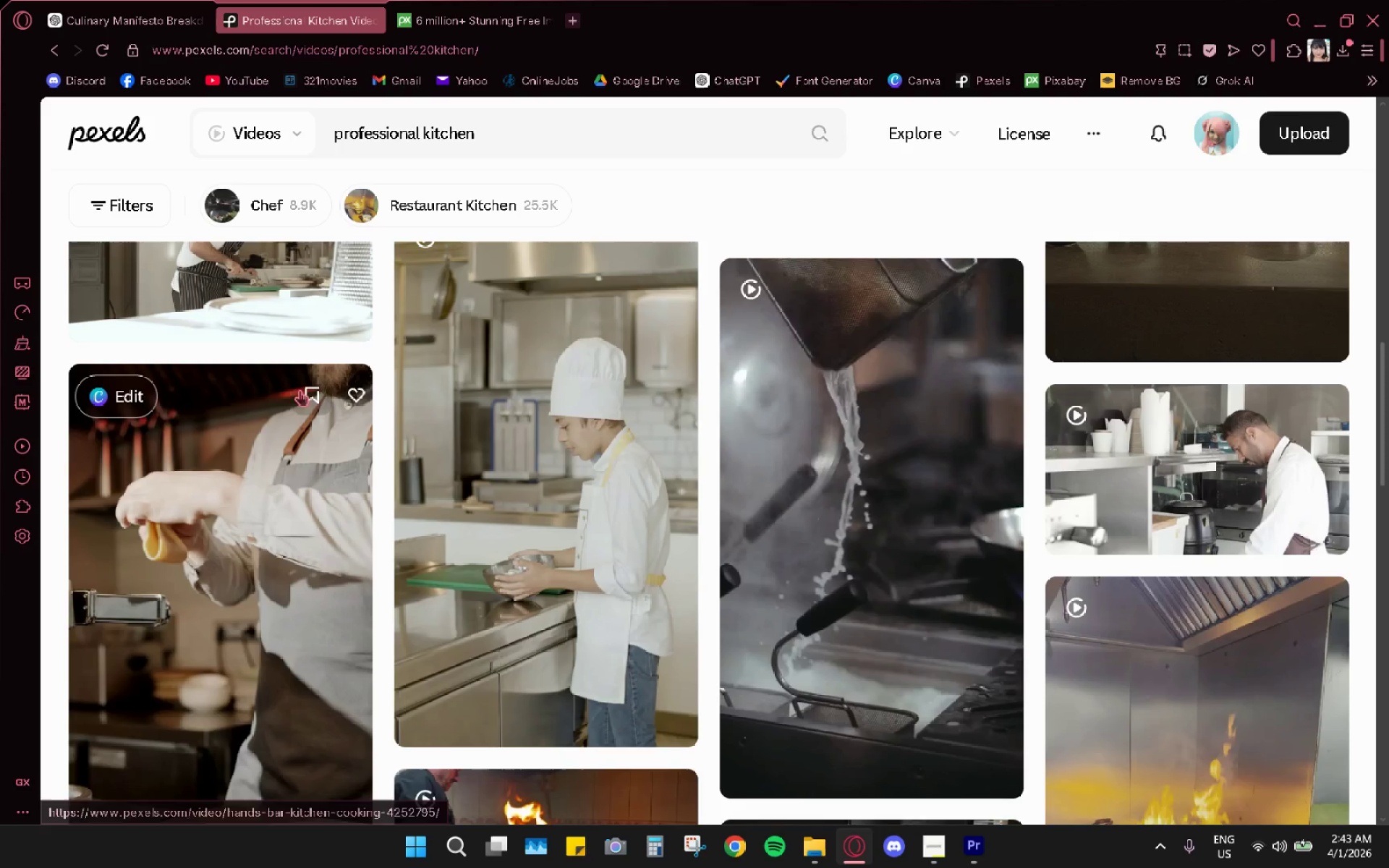 
scroll: coordinate [302, 391], scroll_direction: up, amount: 1.0
 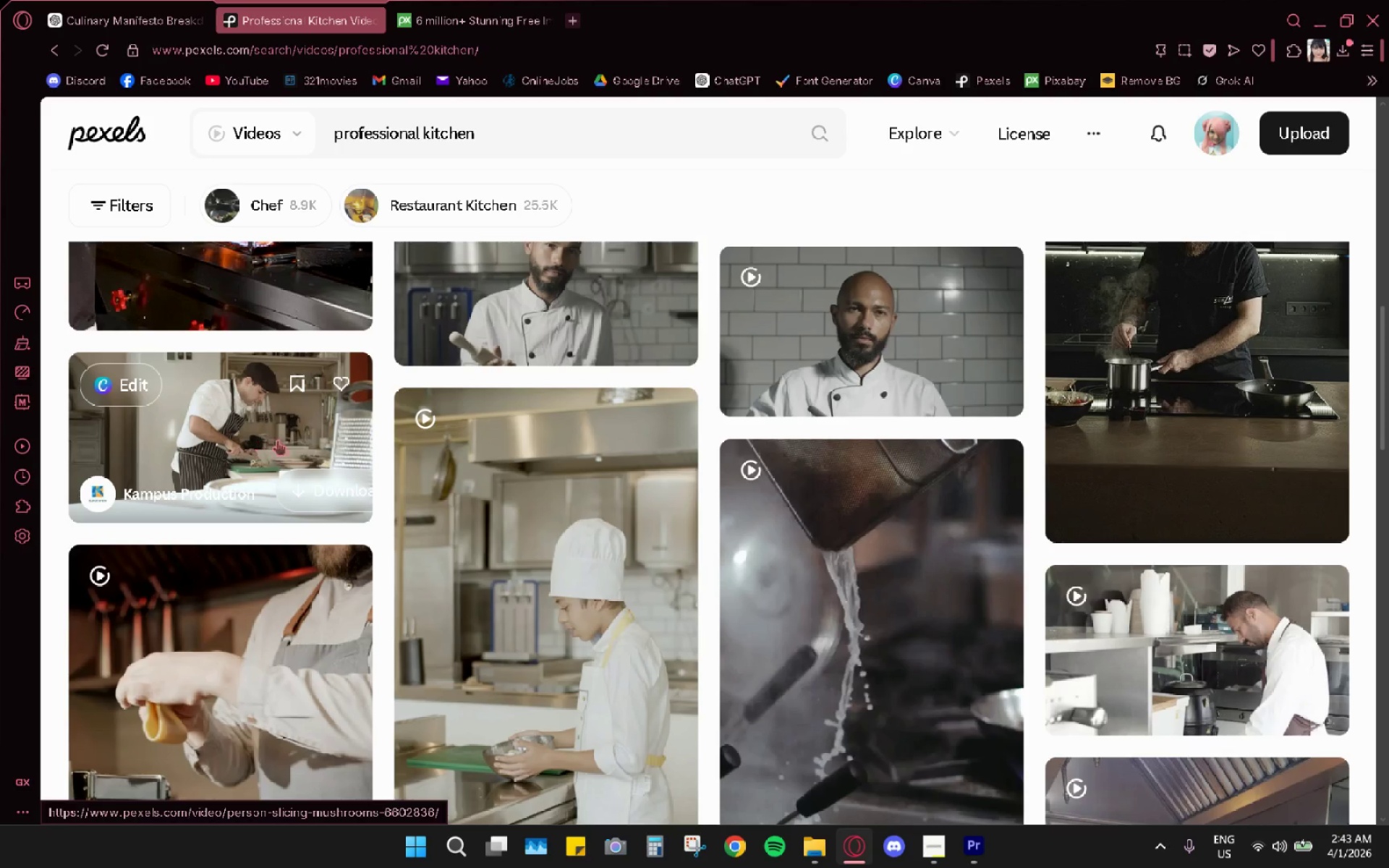 
scroll: coordinate [250, 556], scroll_direction: down, amount: 4.0
 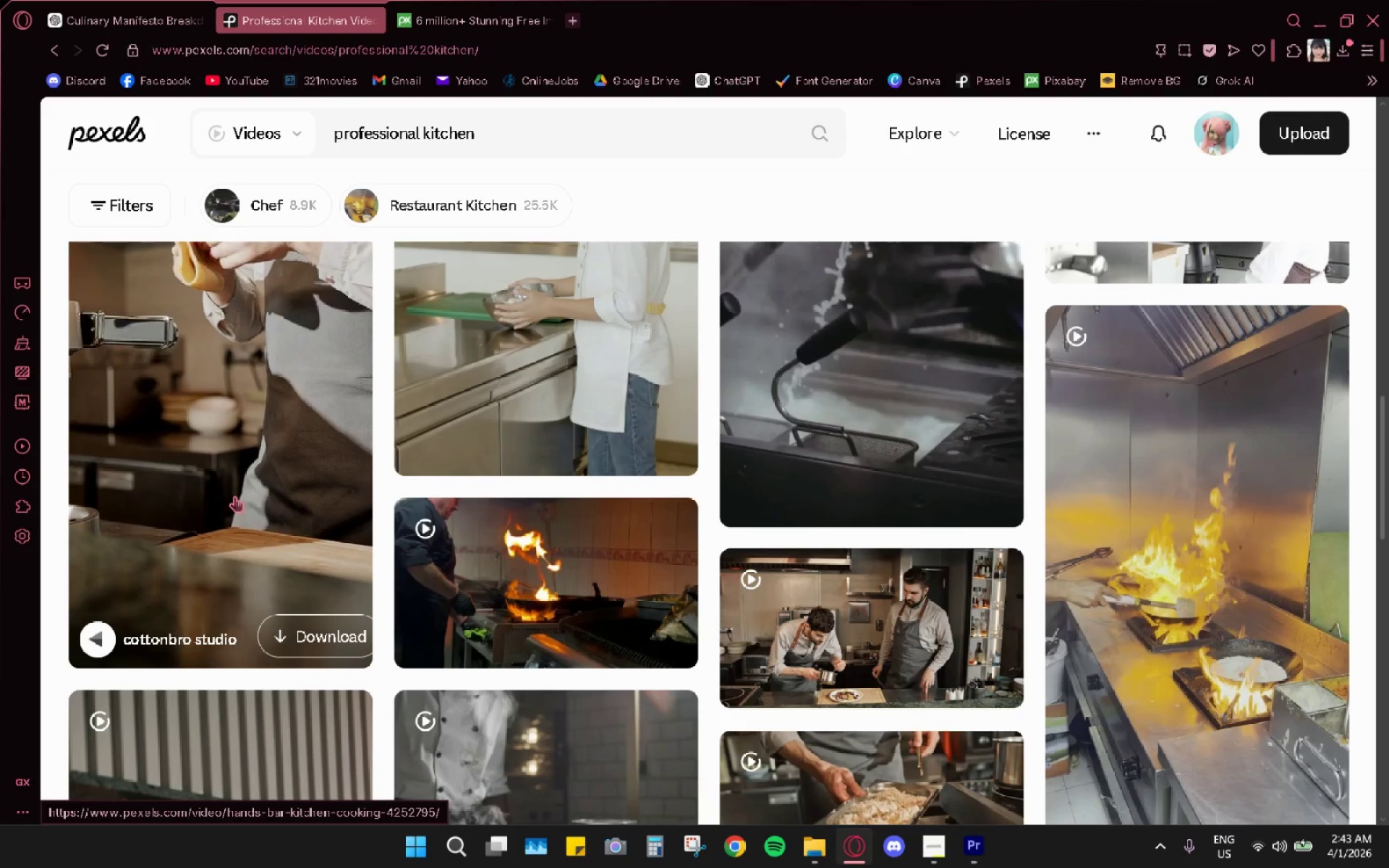 
scroll: coordinate [232, 486], scroll_direction: none, amount: 0.0
 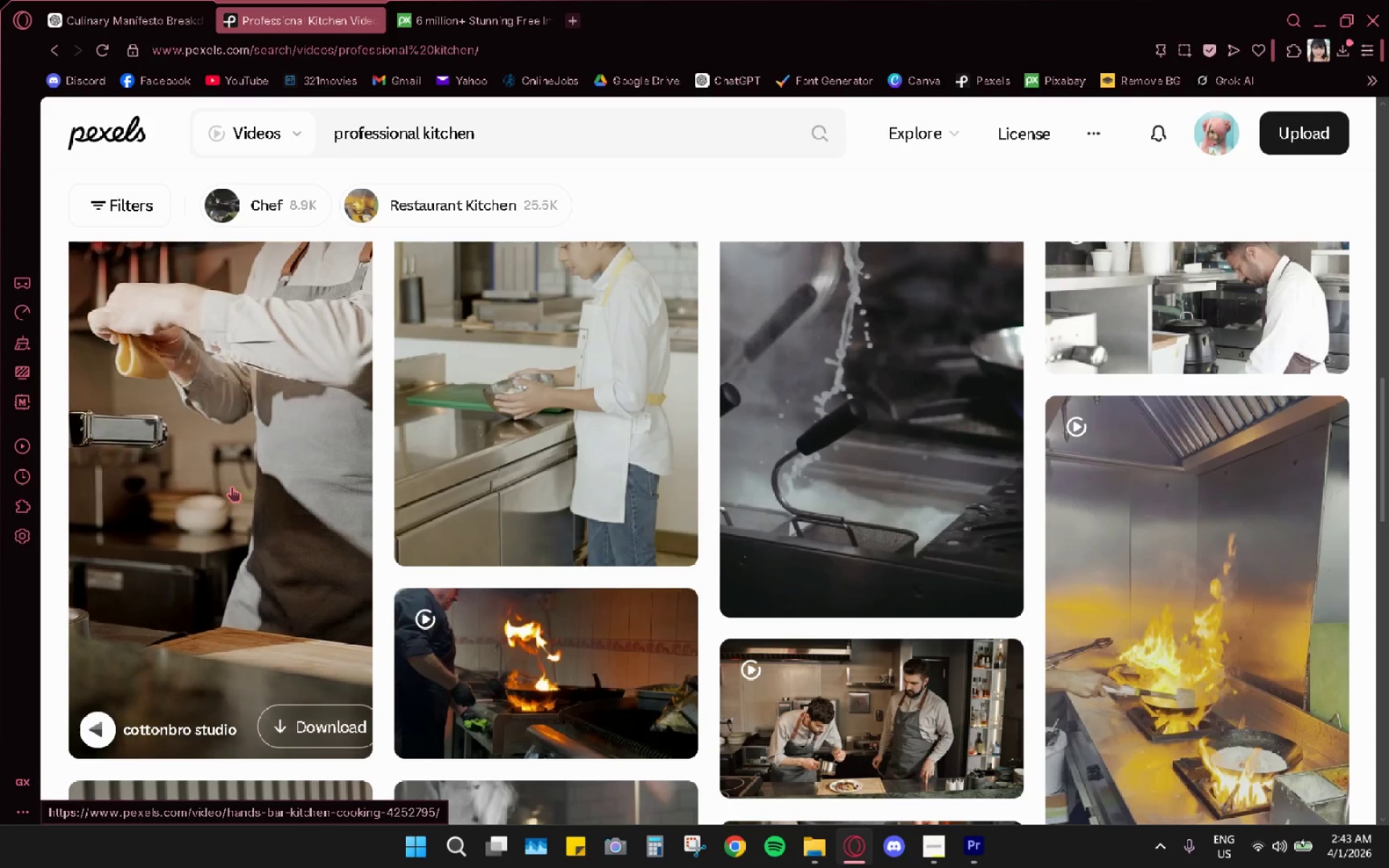 
scroll: coordinate [232, 484], scroll_direction: up, amount: 1.0
 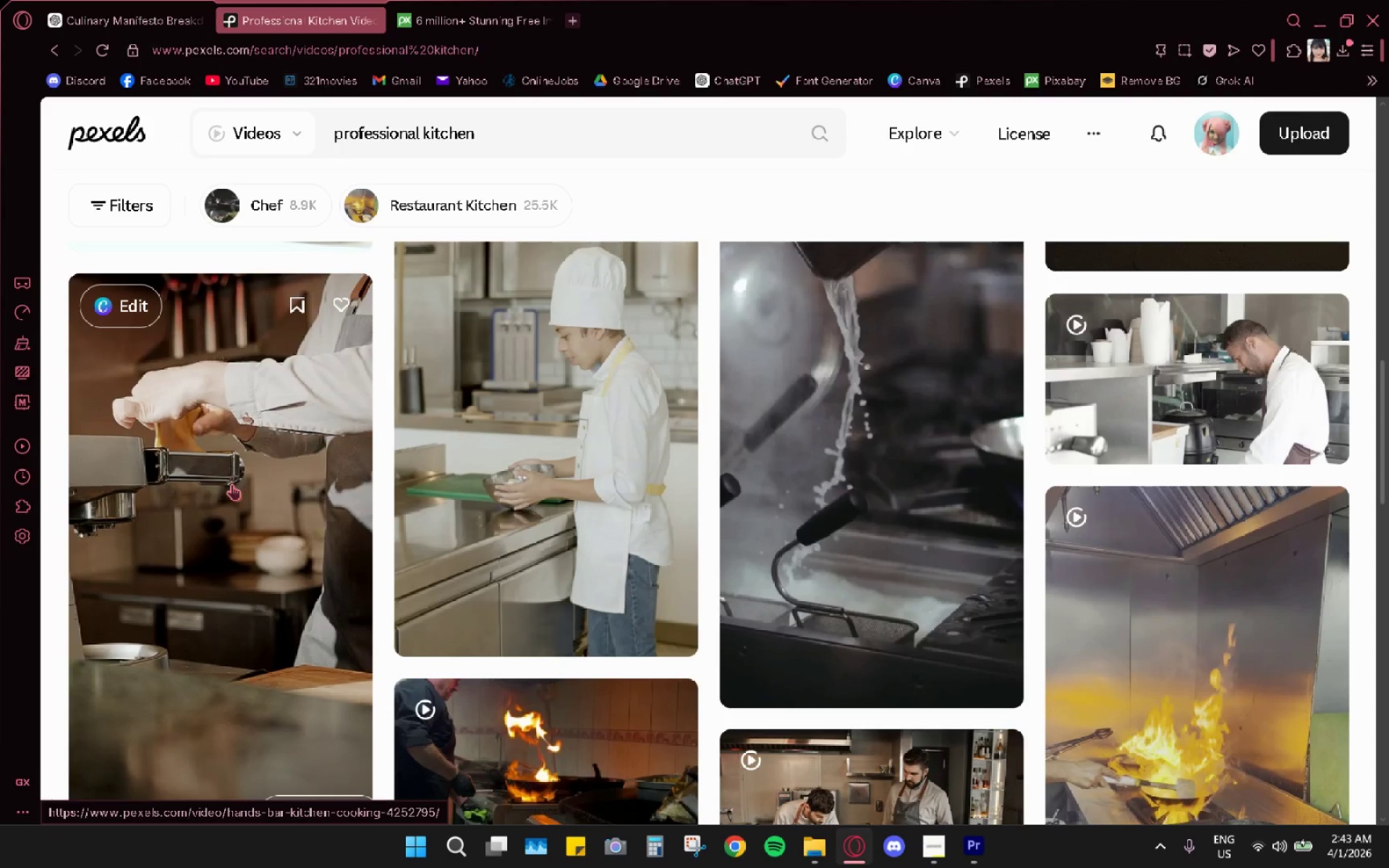 
scroll: coordinate [867, 535], scroll_direction: down, amount: 1.0
 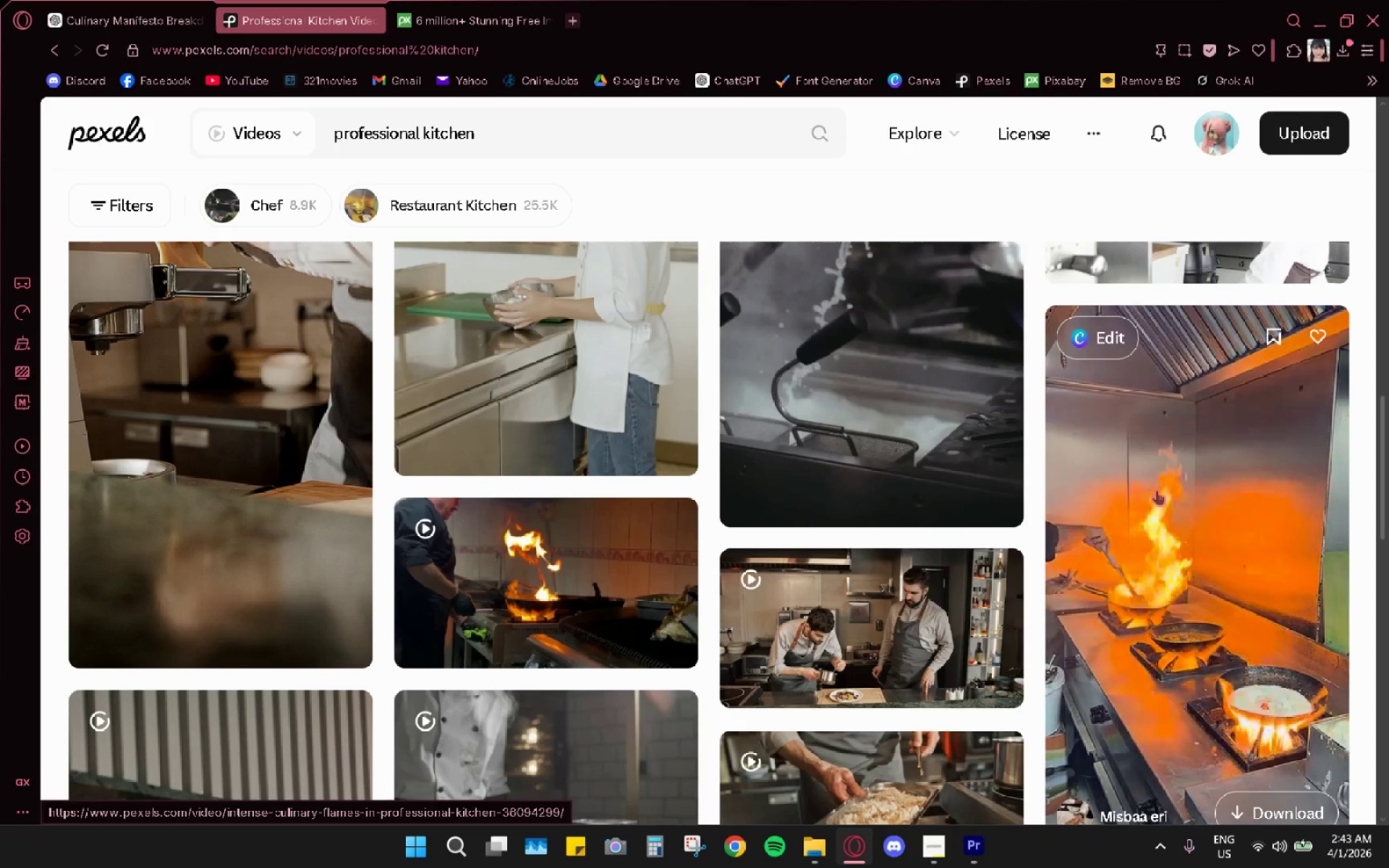 
wait(6.64)
 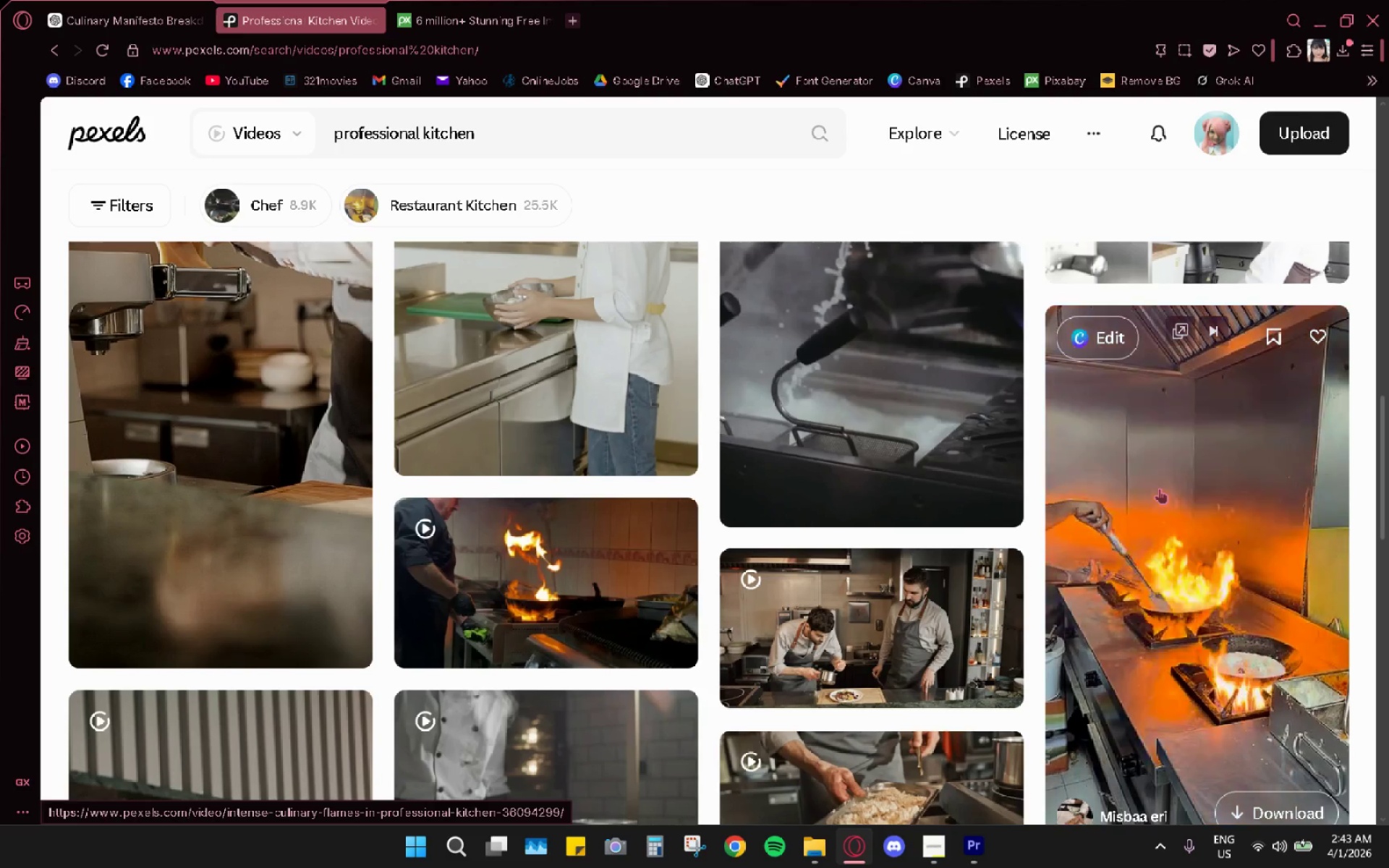 
scroll: coordinate [398, 512], scroll_direction: down, amount: 14.0
 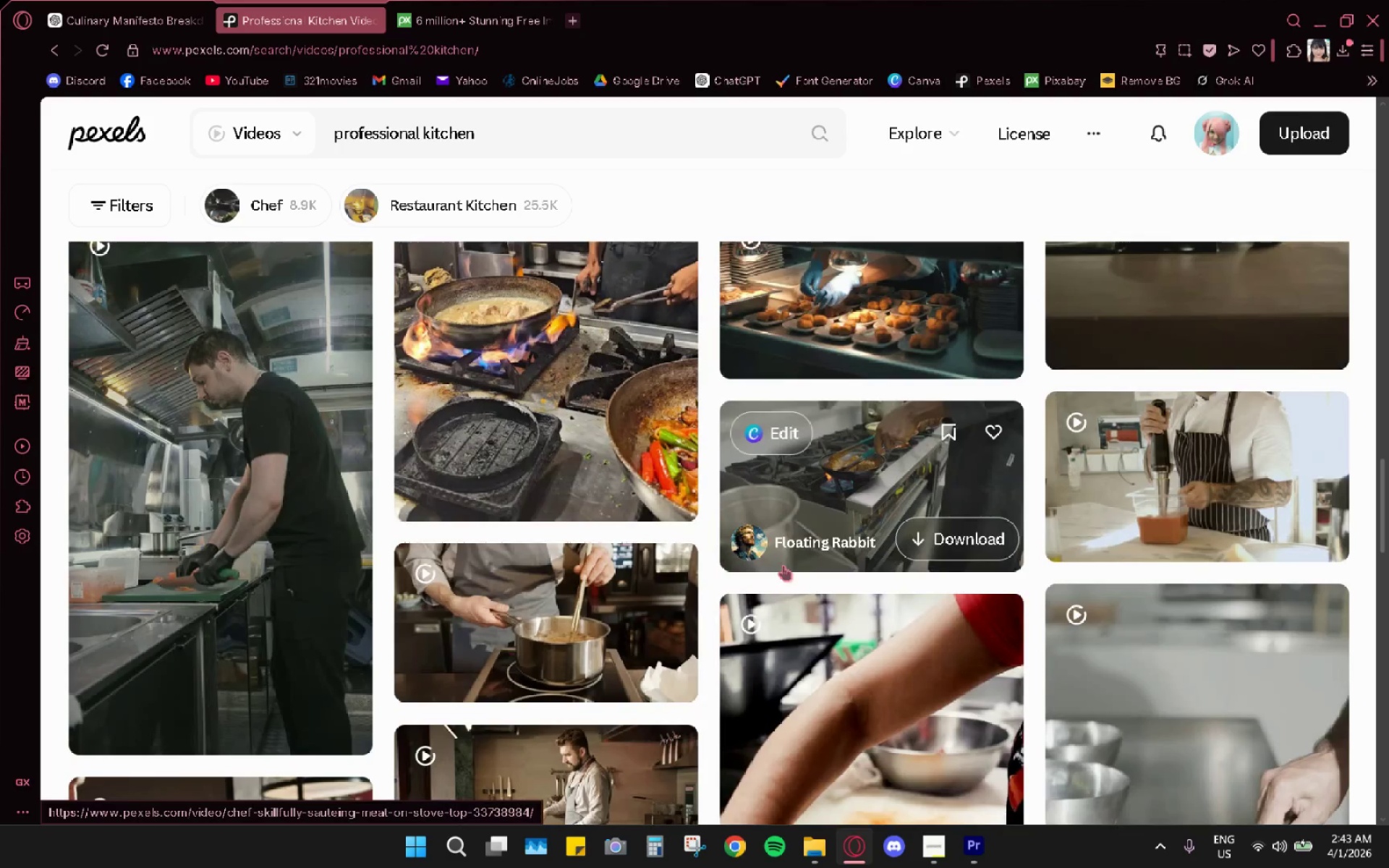 
scroll: coordinate [811, 571], scroll_direction: down, amount: 3.0
 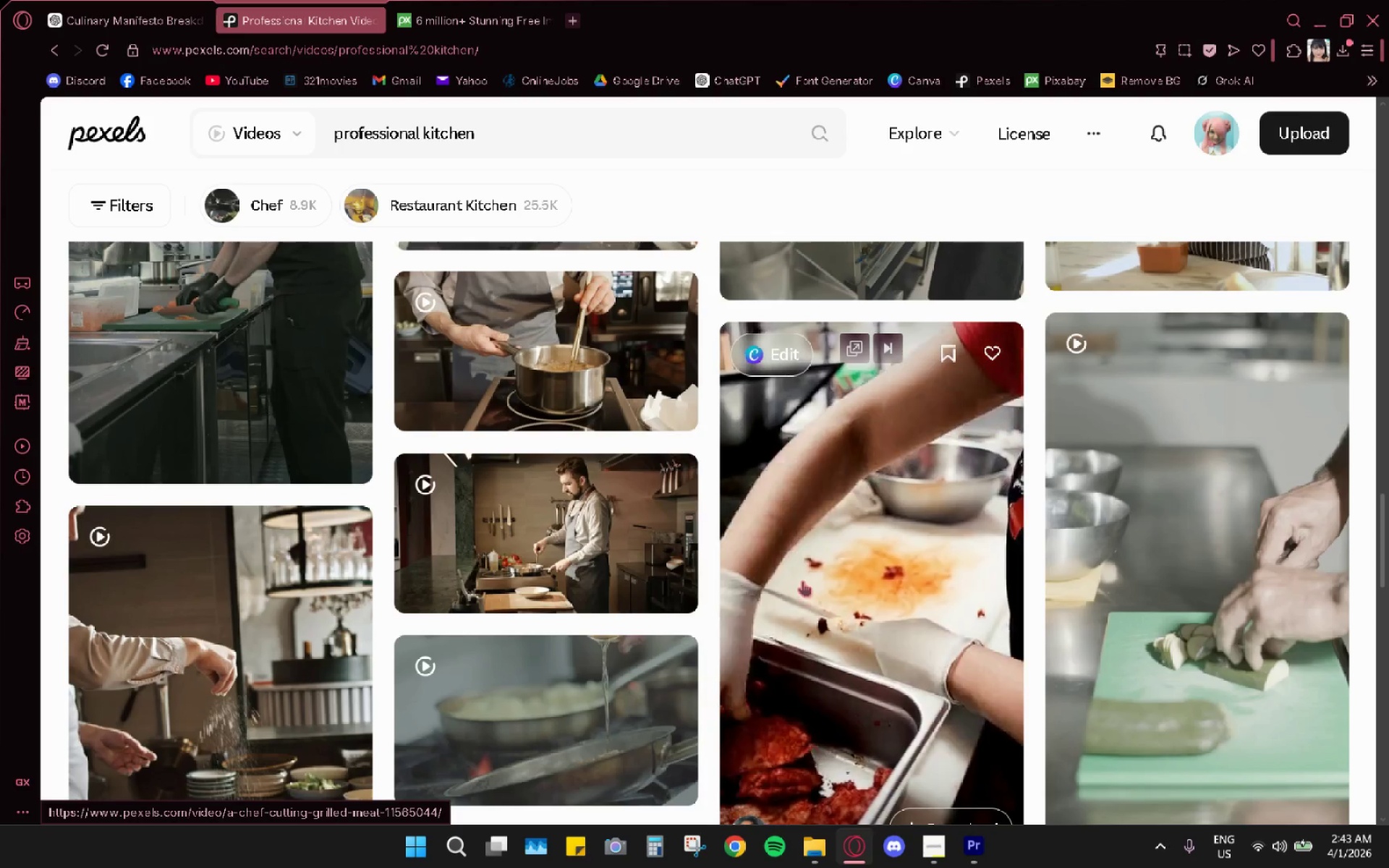 
scroll: coordinate [619, 495], scroll_direction: up, amount: 1.0
 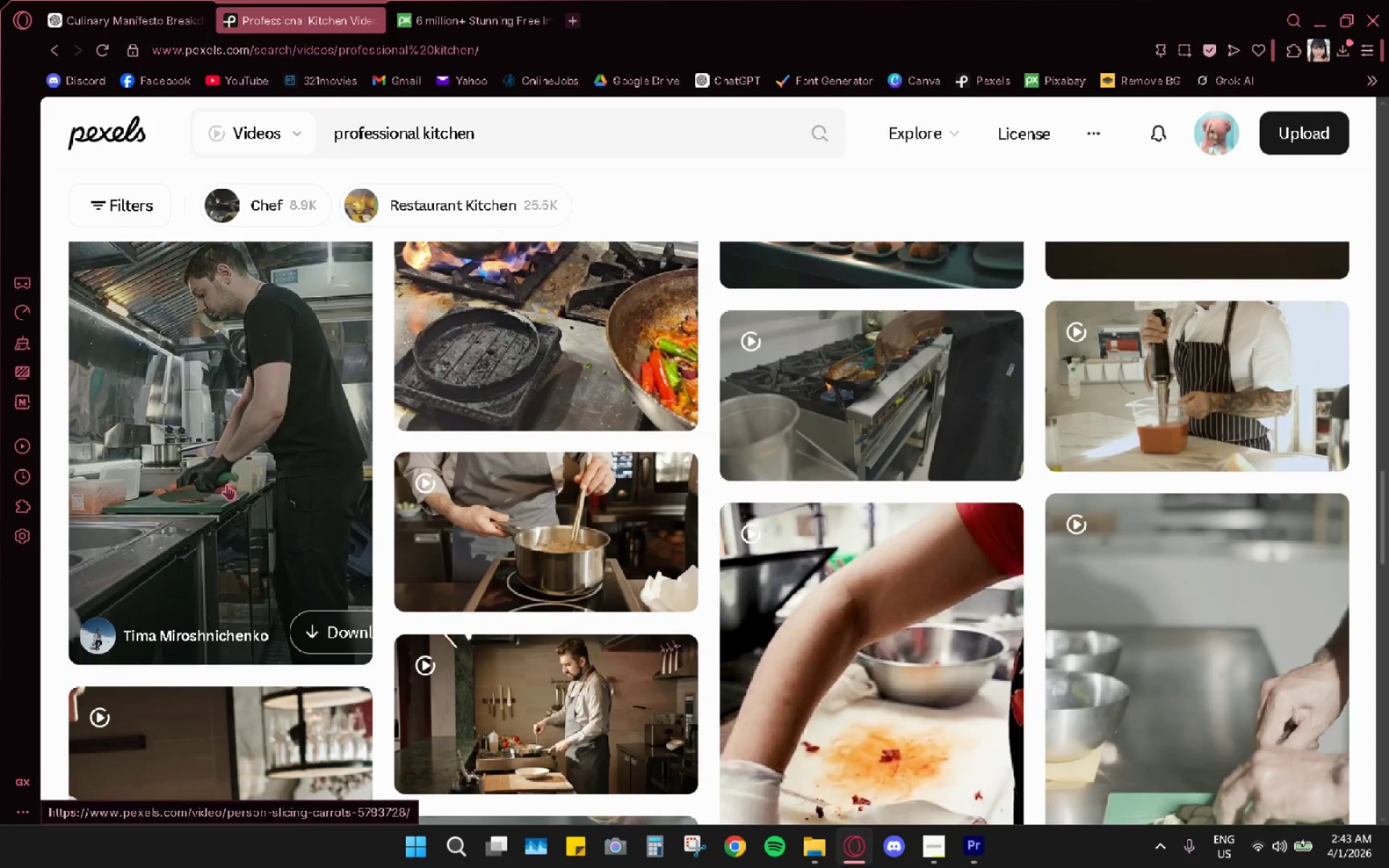 
scroll: coordinate [266, 383], scroll_direction: down, amount: 9.0
 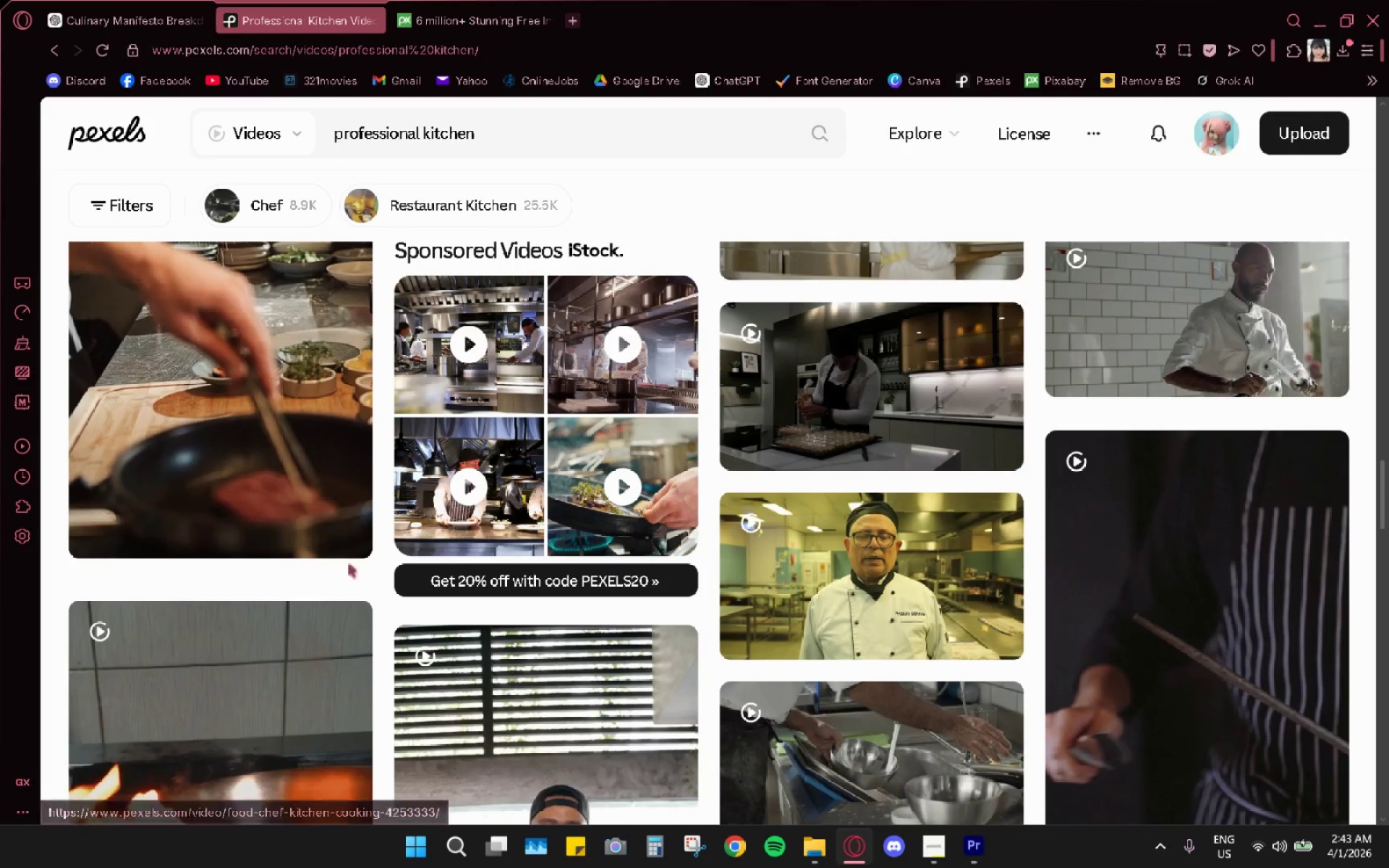 
mouse_move([321, 550])
 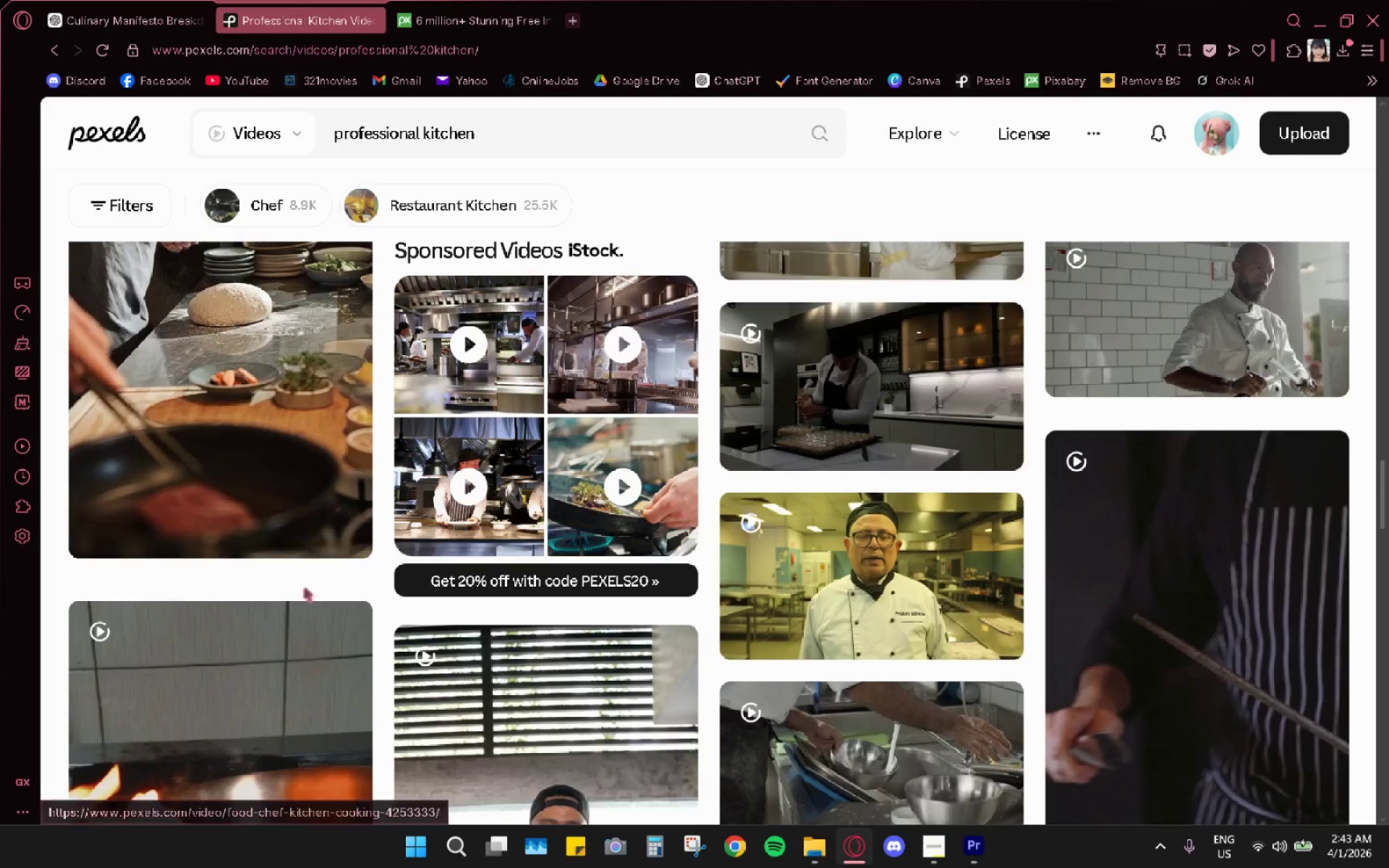 
scroll: coordinate [561, 571], scroll_direction: down, amount: 10.0
 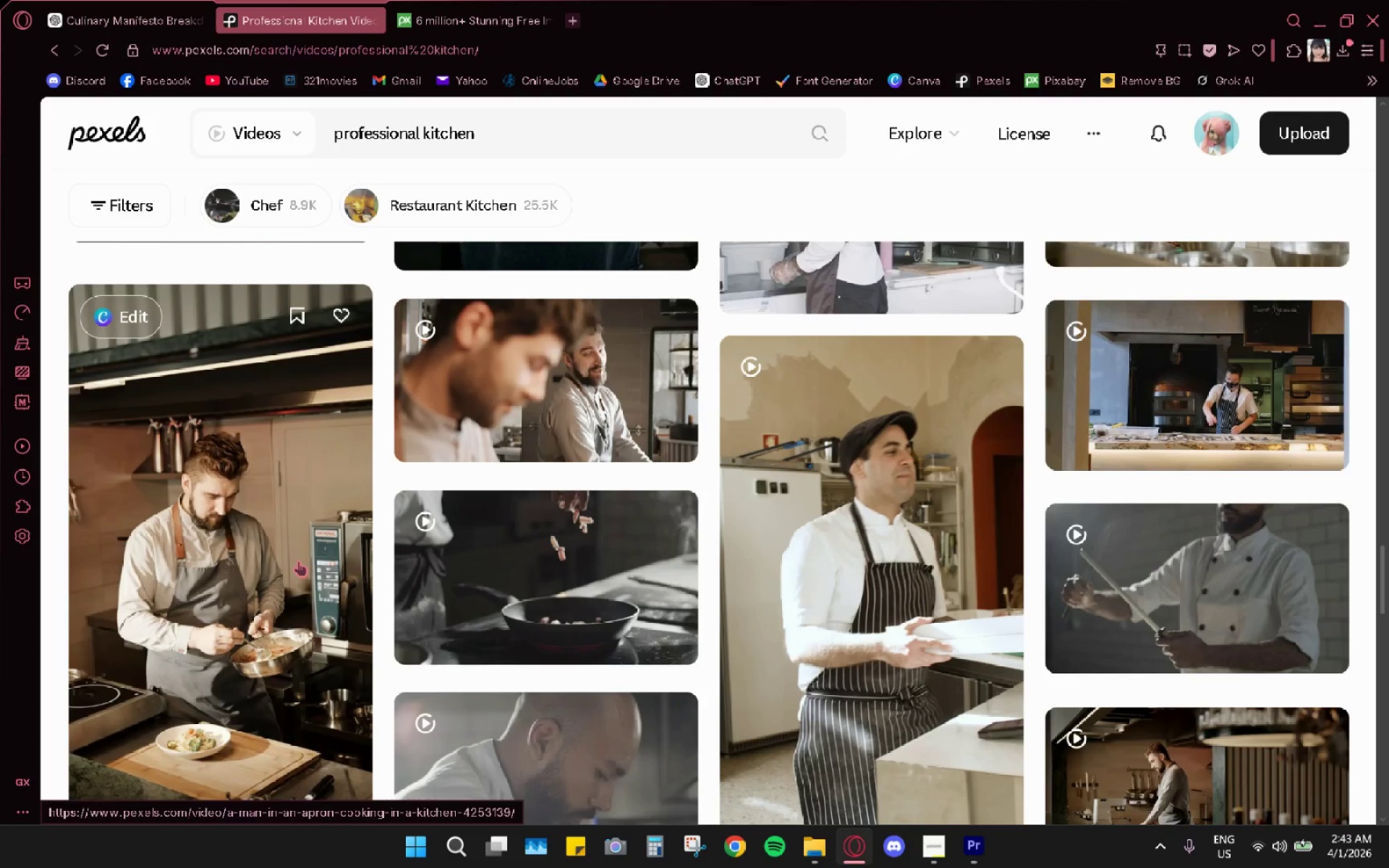 
scroll: coordinate [313, 551], scroll_direction: up, amount: 11.0
 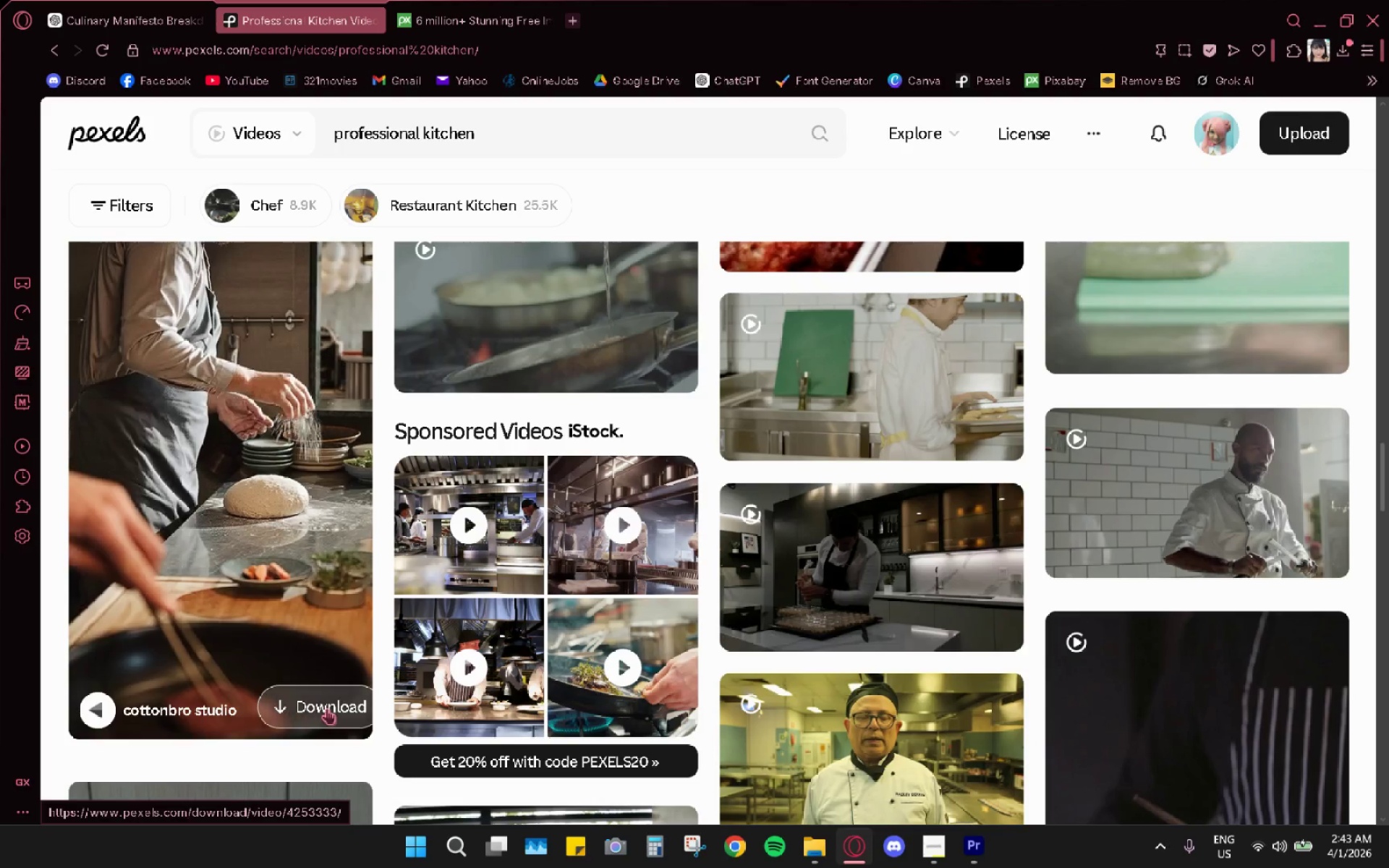 
left_click([318, 708])
 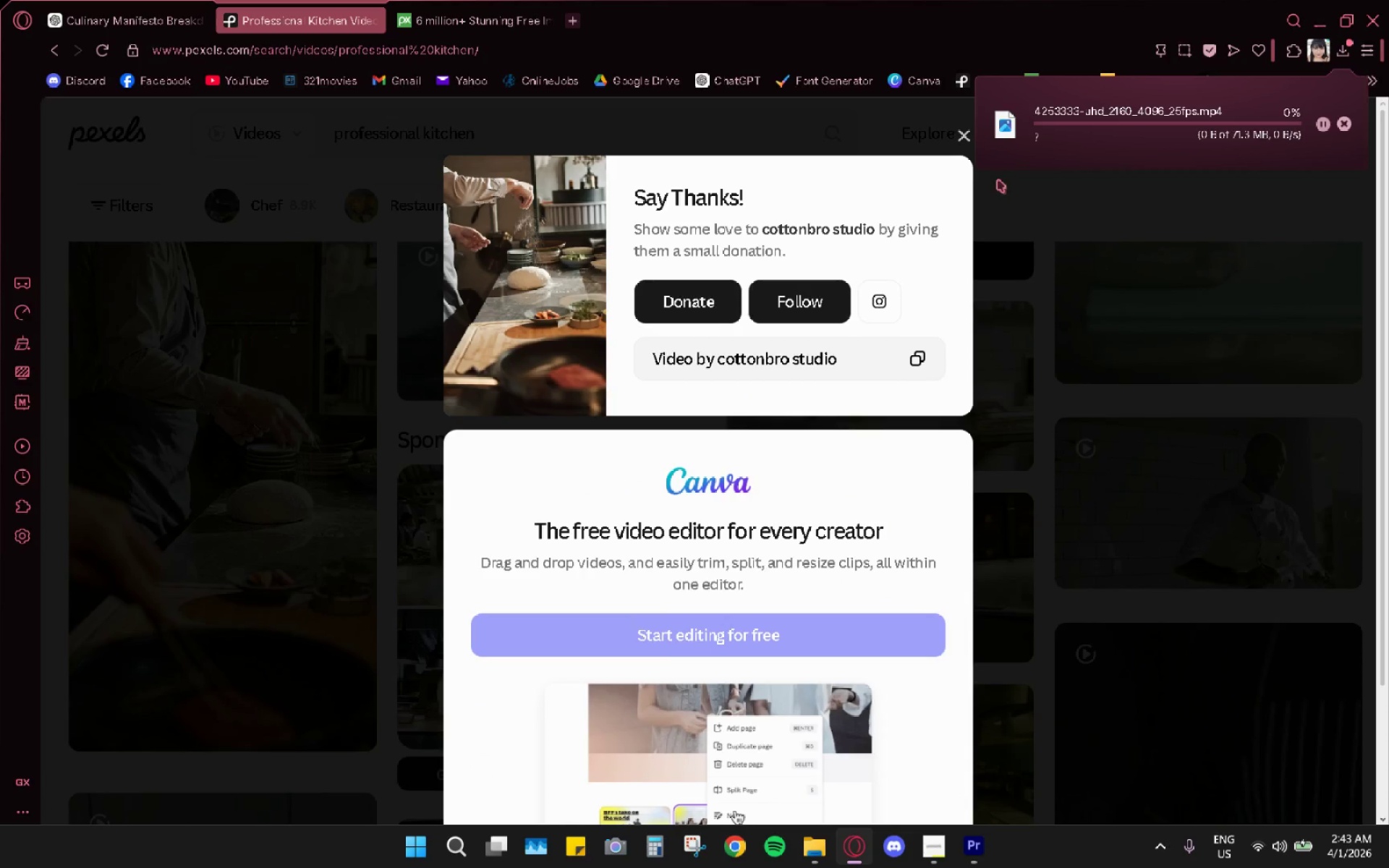 
left_click([951, 124])
 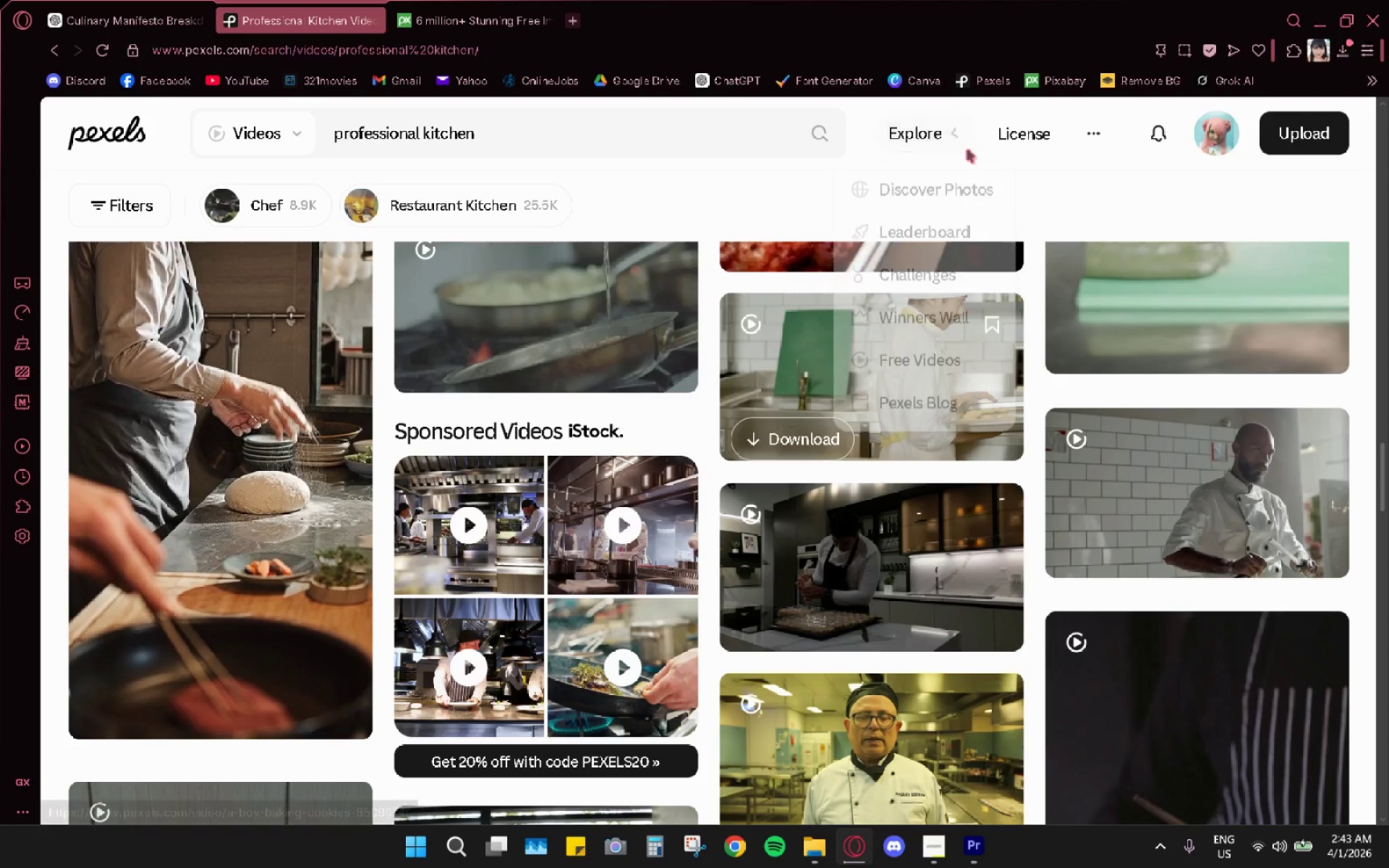 
scroll: coordinate [1040, 433], scroll_direction: down, amount: 2.0
 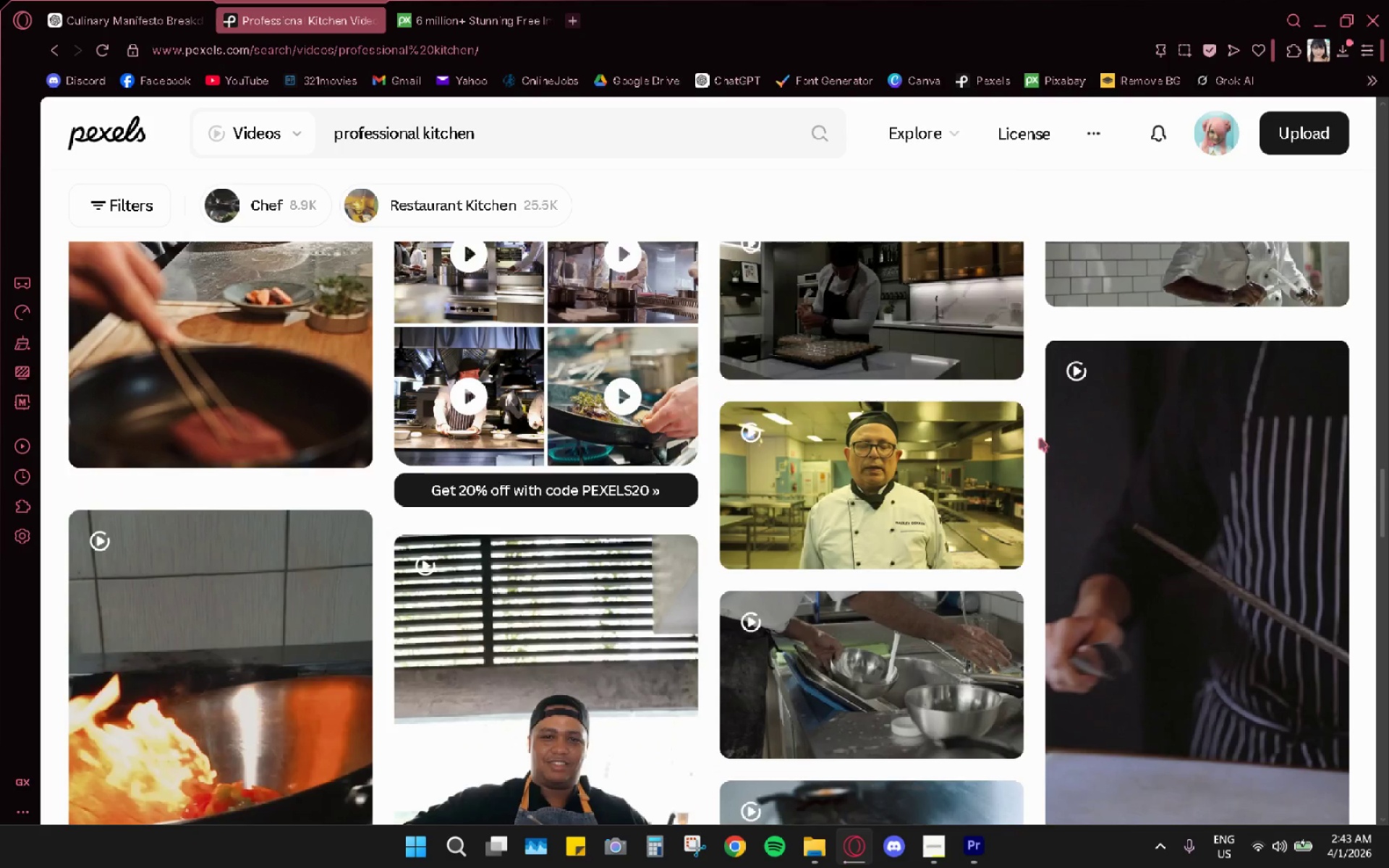 
scroll: coordinate [1074, 412], scroll_direction: up, amount: 2.0
 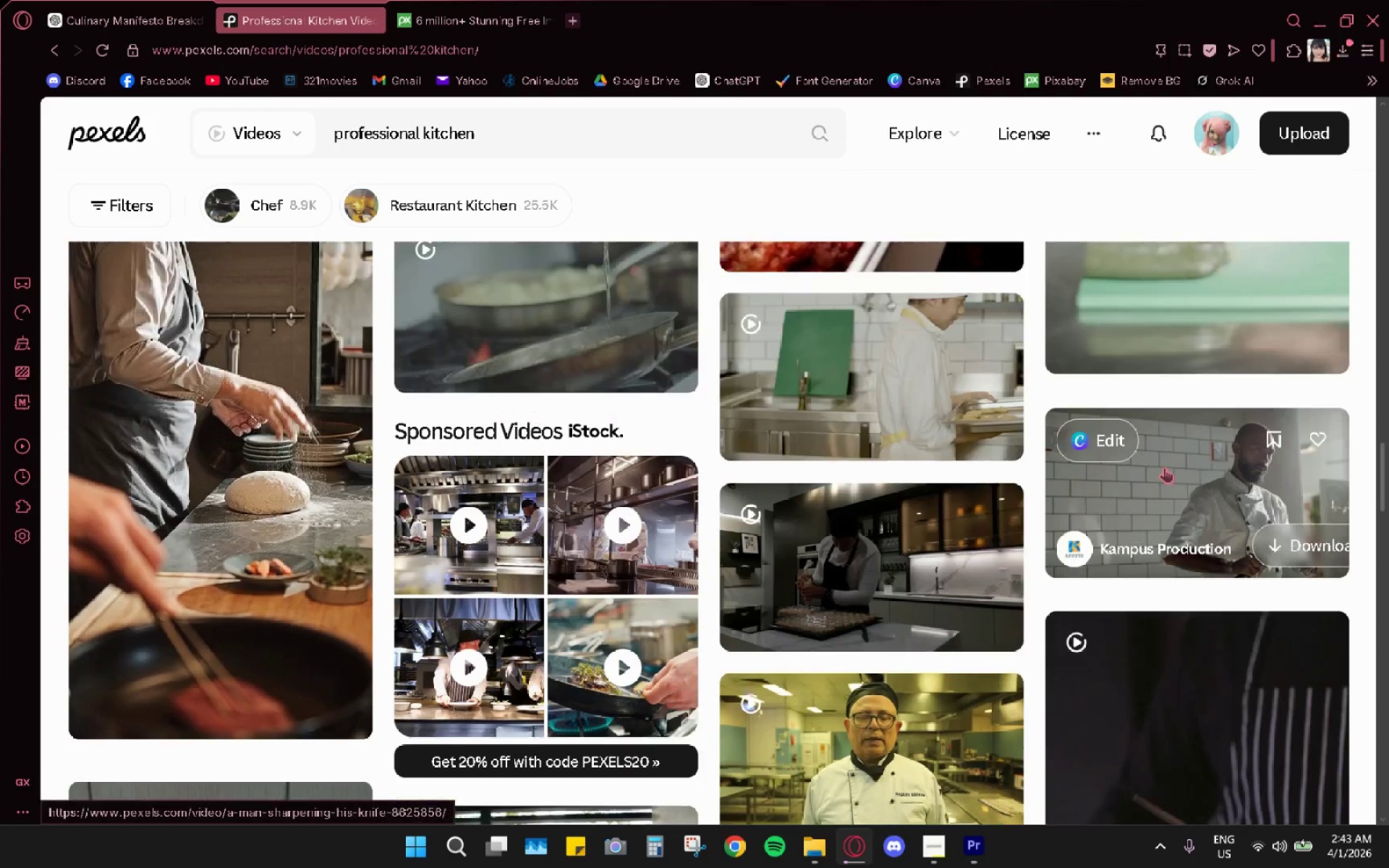 
mouse_move([1184, 489])
 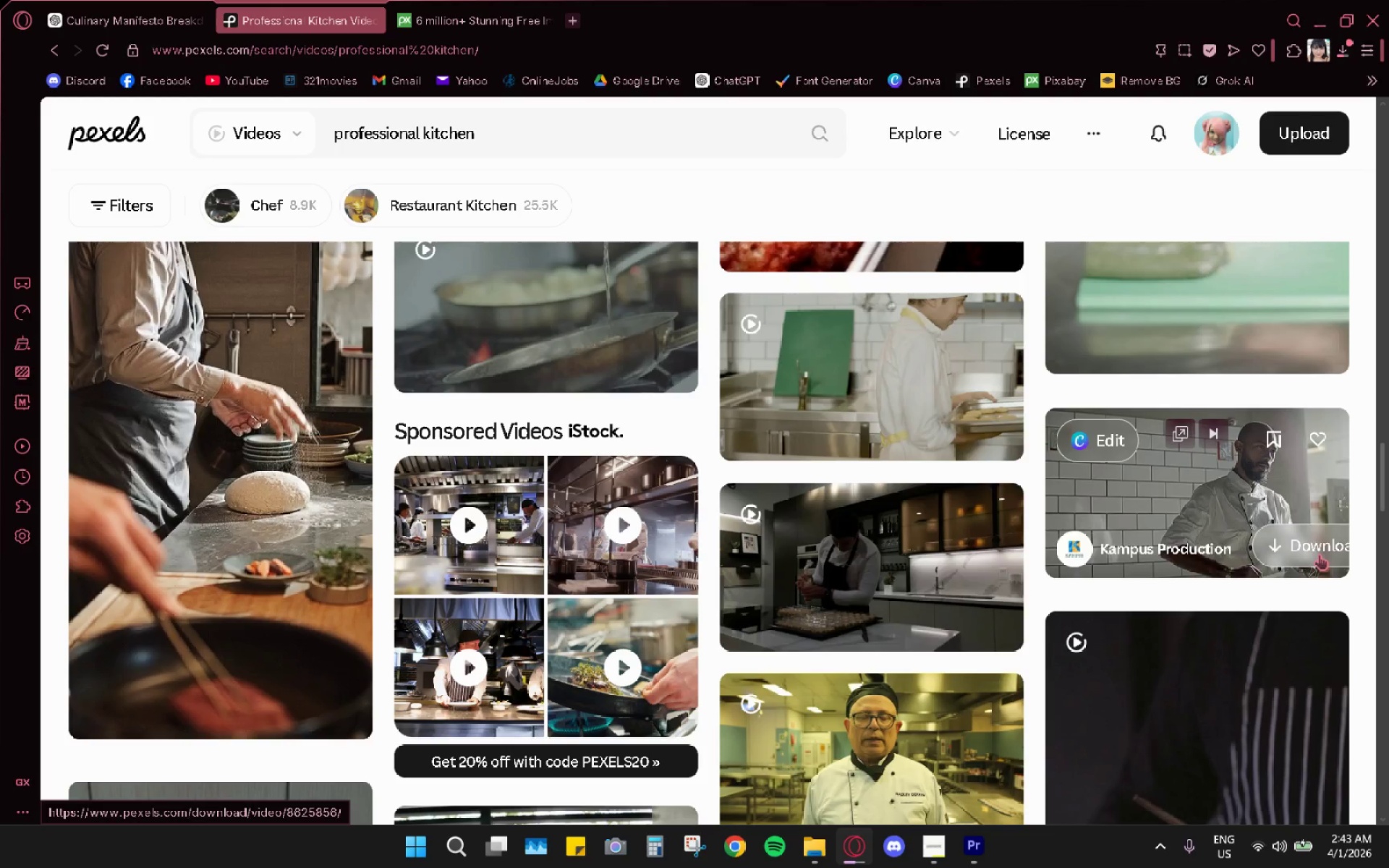 
left_click([1310, 550])
 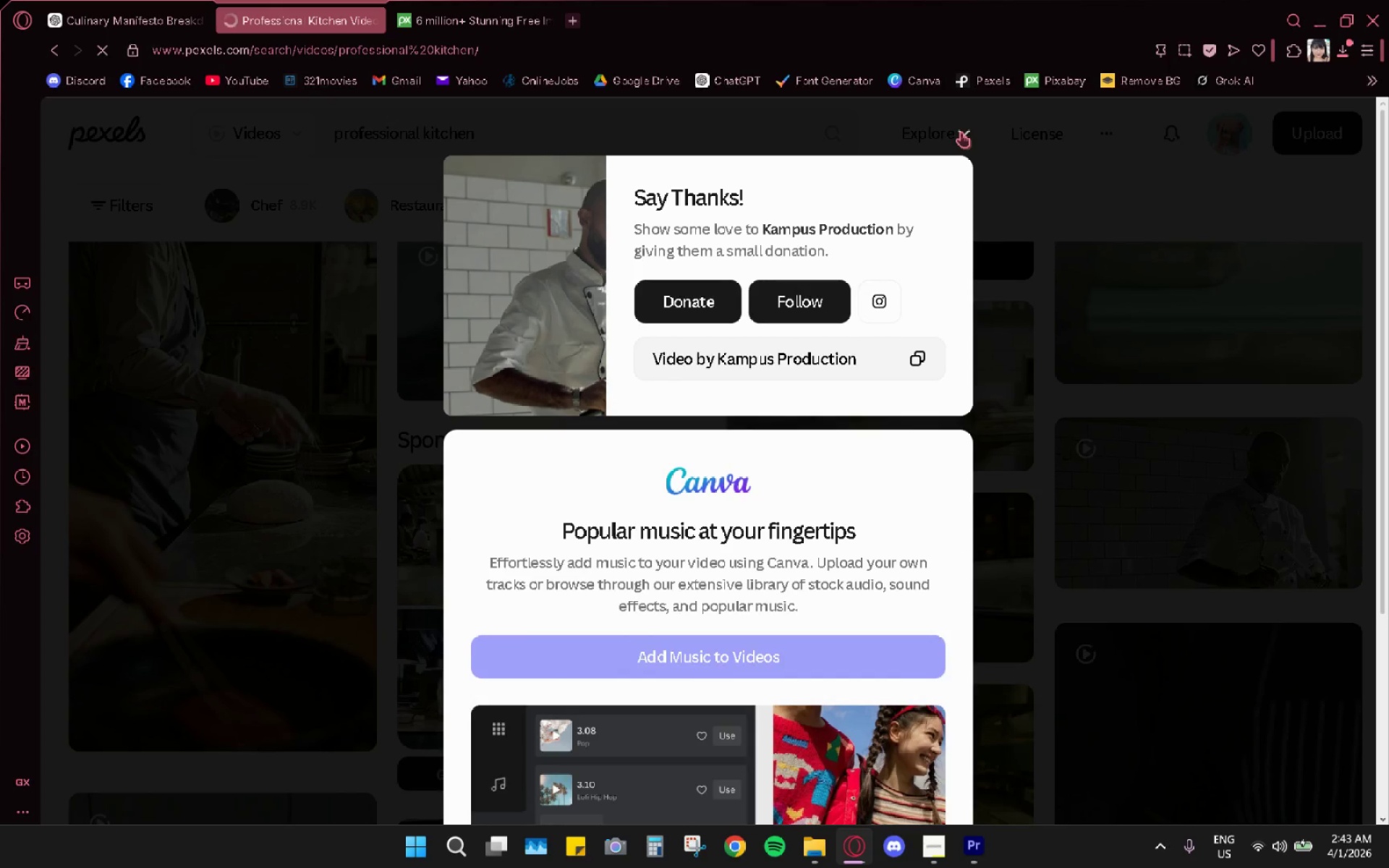 
left_click([961, 132])
 